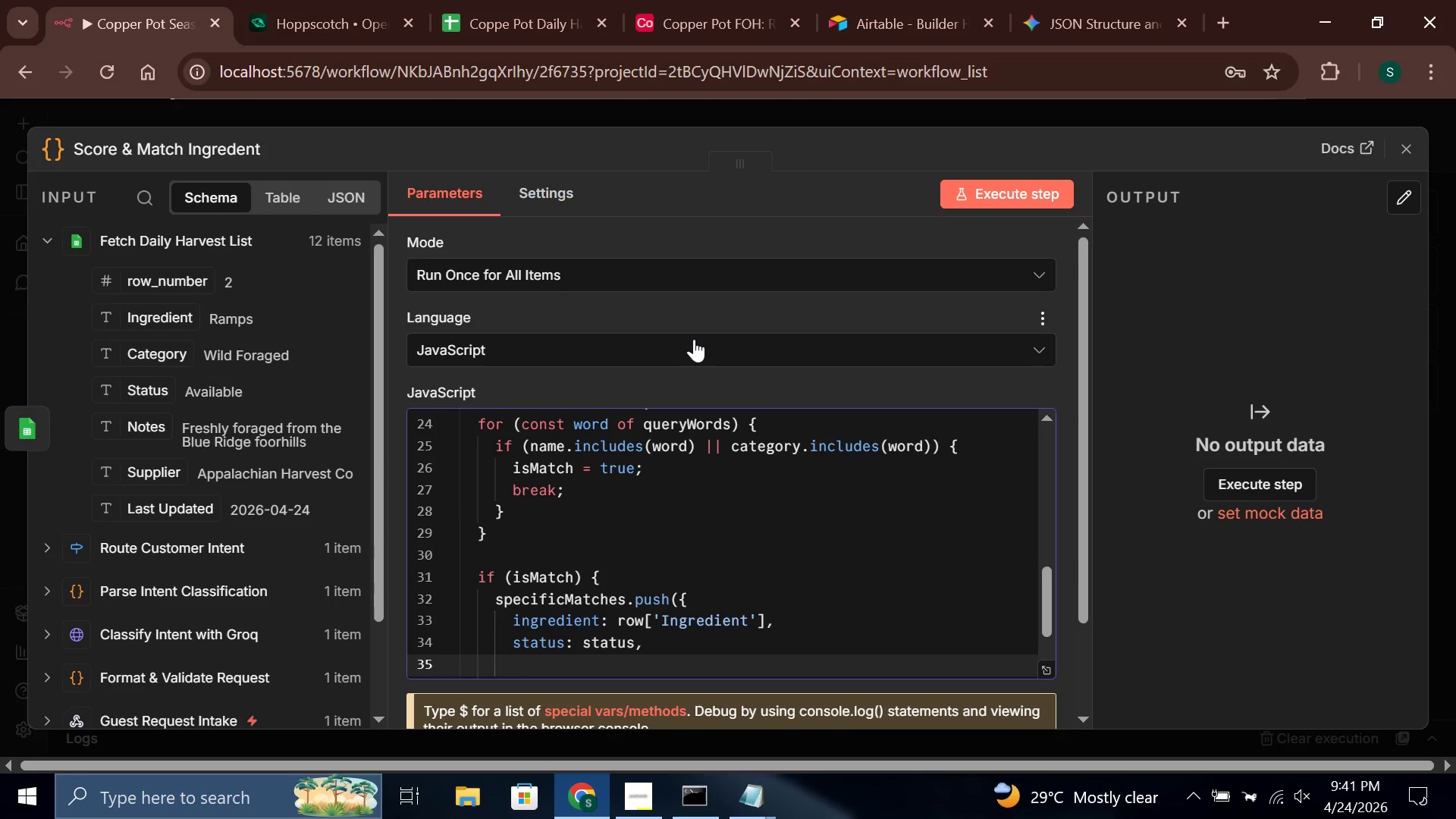 
type(m)
key(Backspace)
type(notes: row[')
 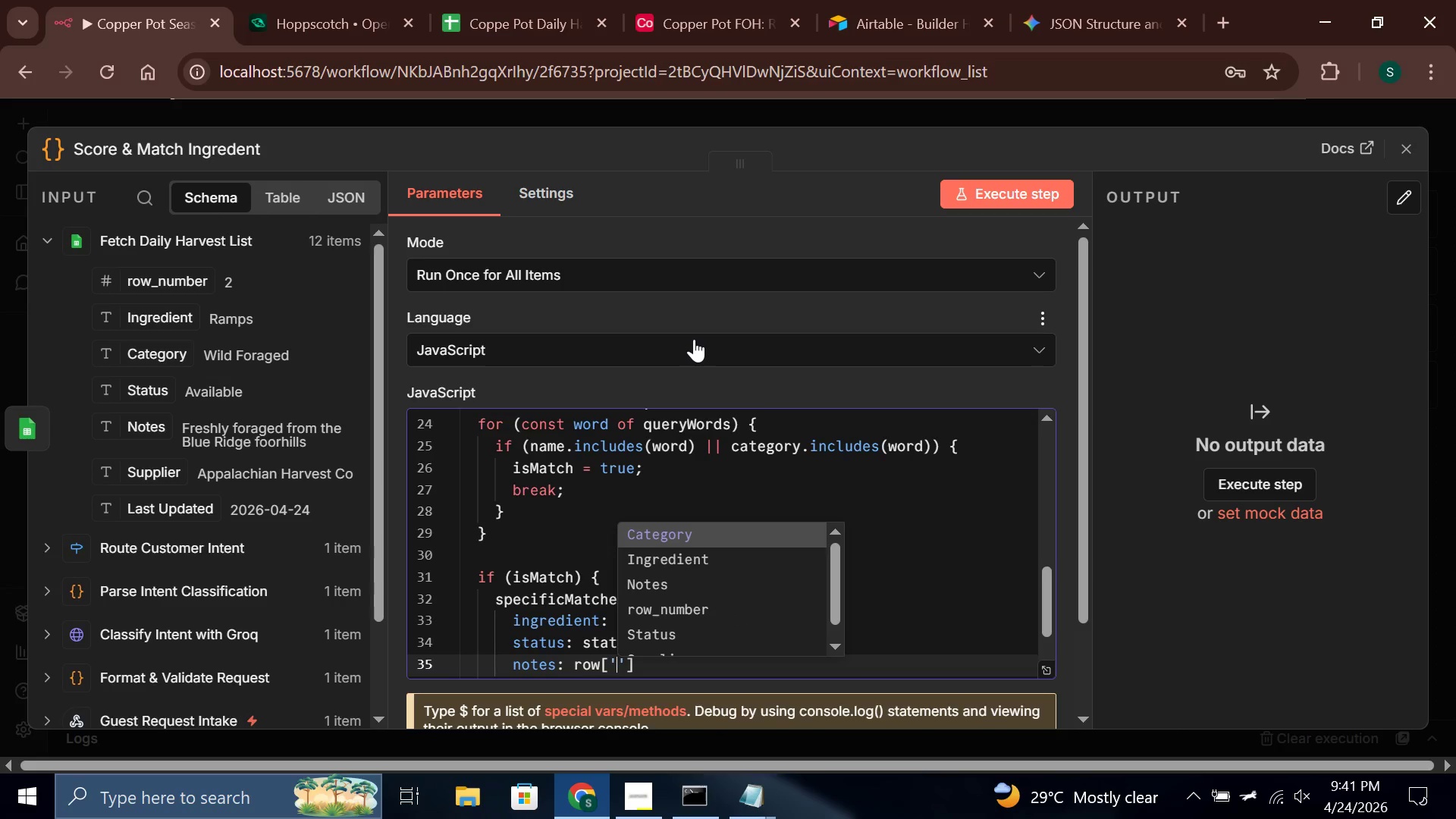 
key(ArrowDown)
 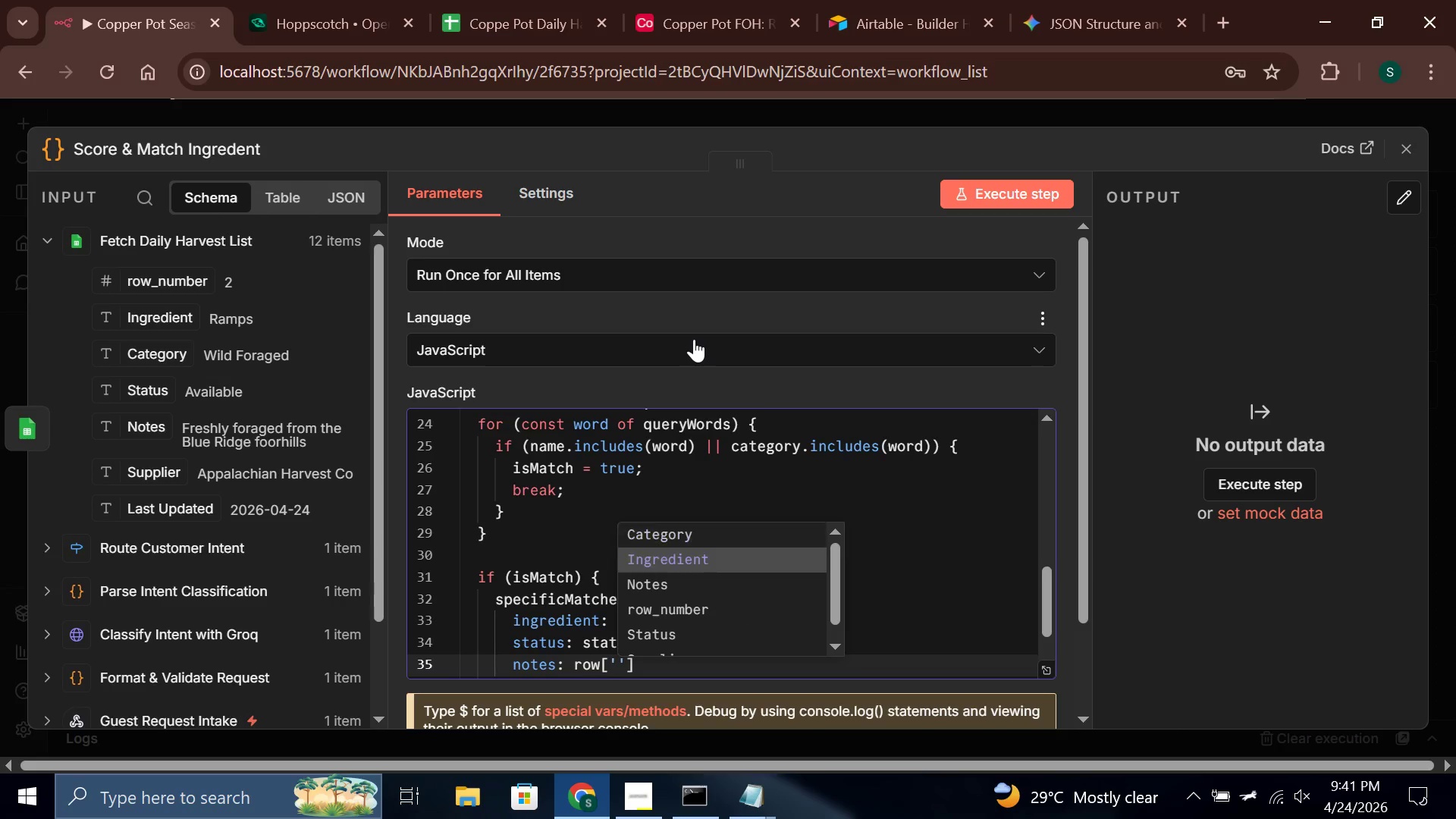 
key(ArrowDown)
 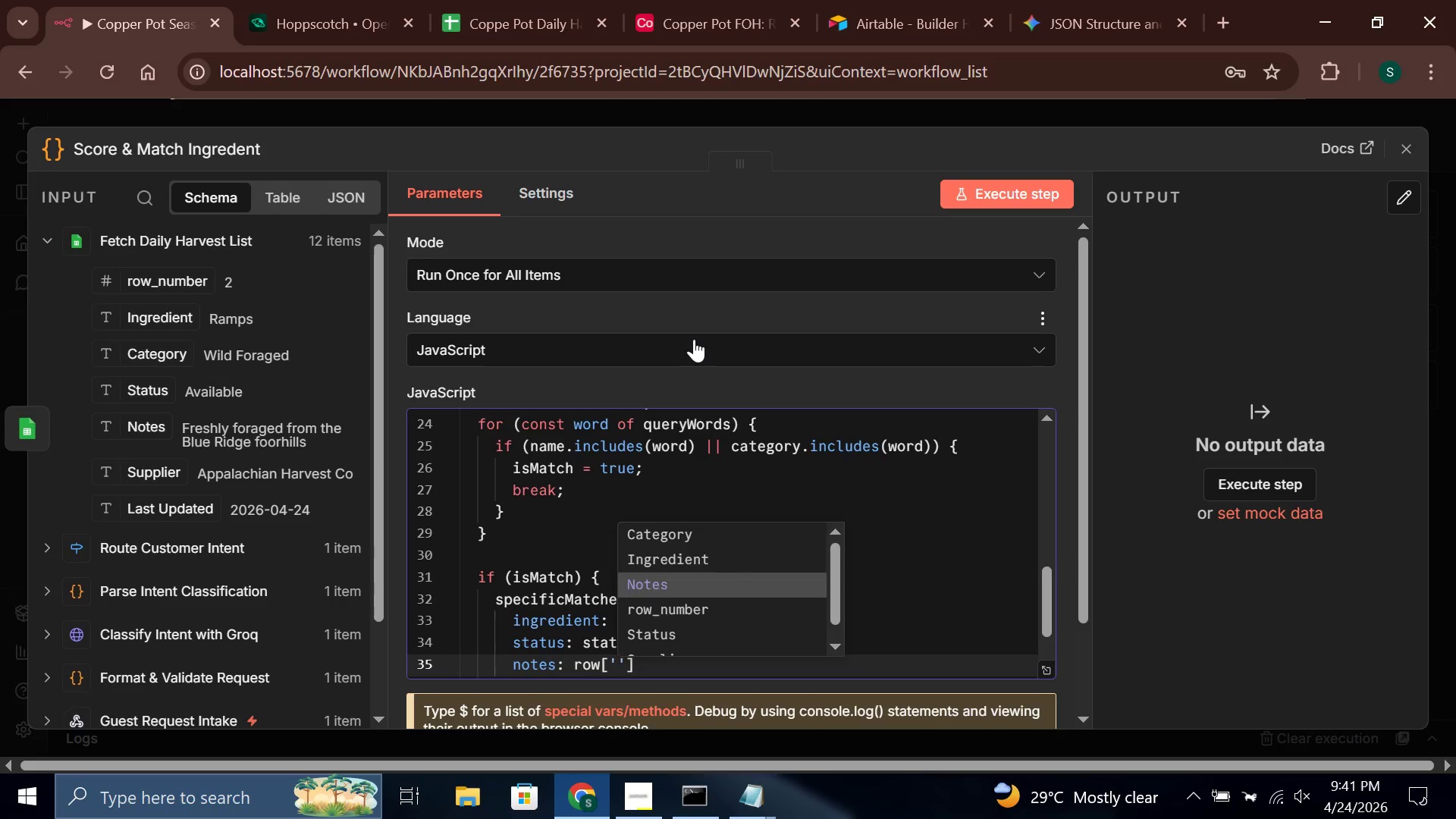 
key(Enter)
 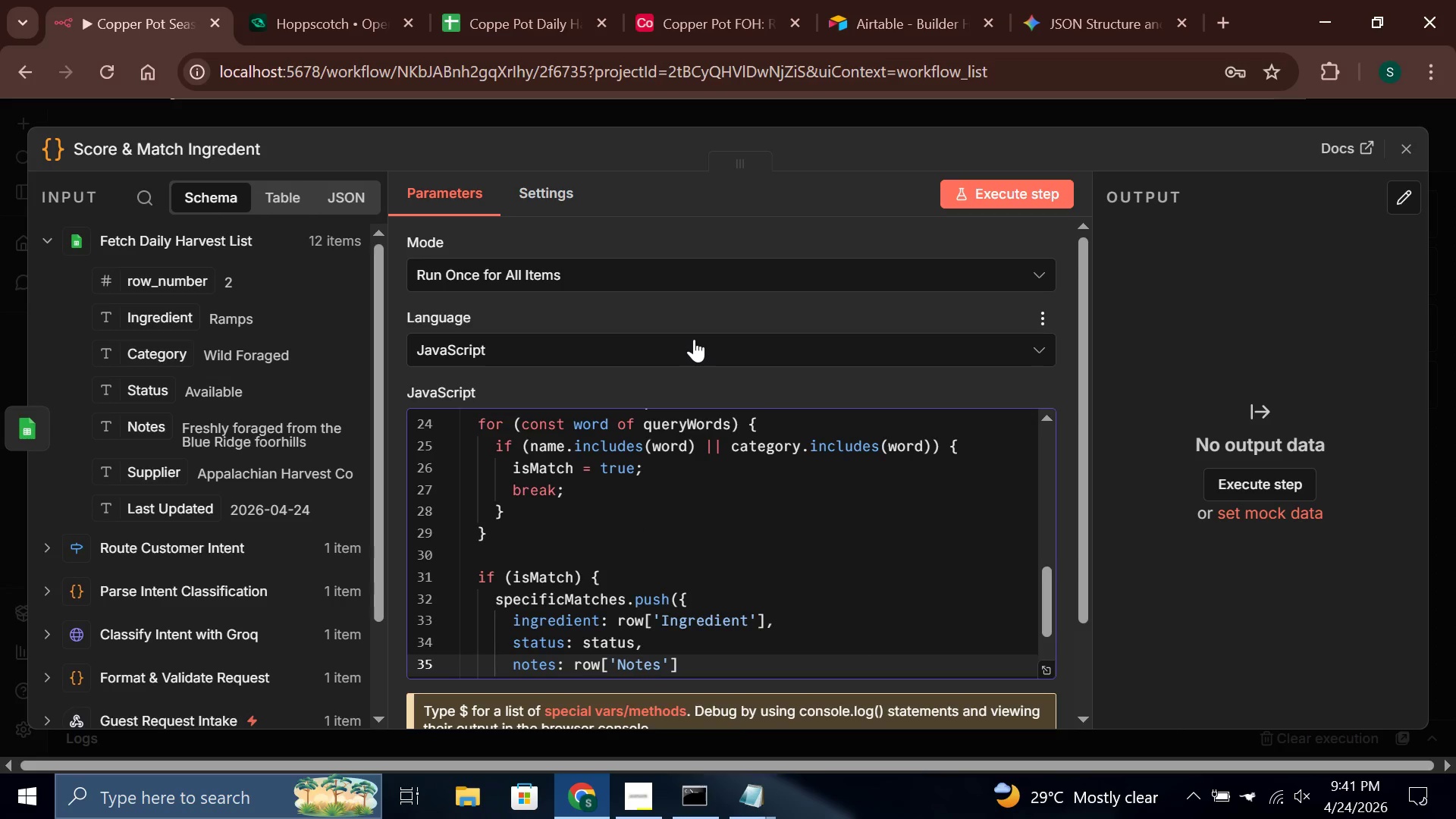 
key(ArrowRight)
 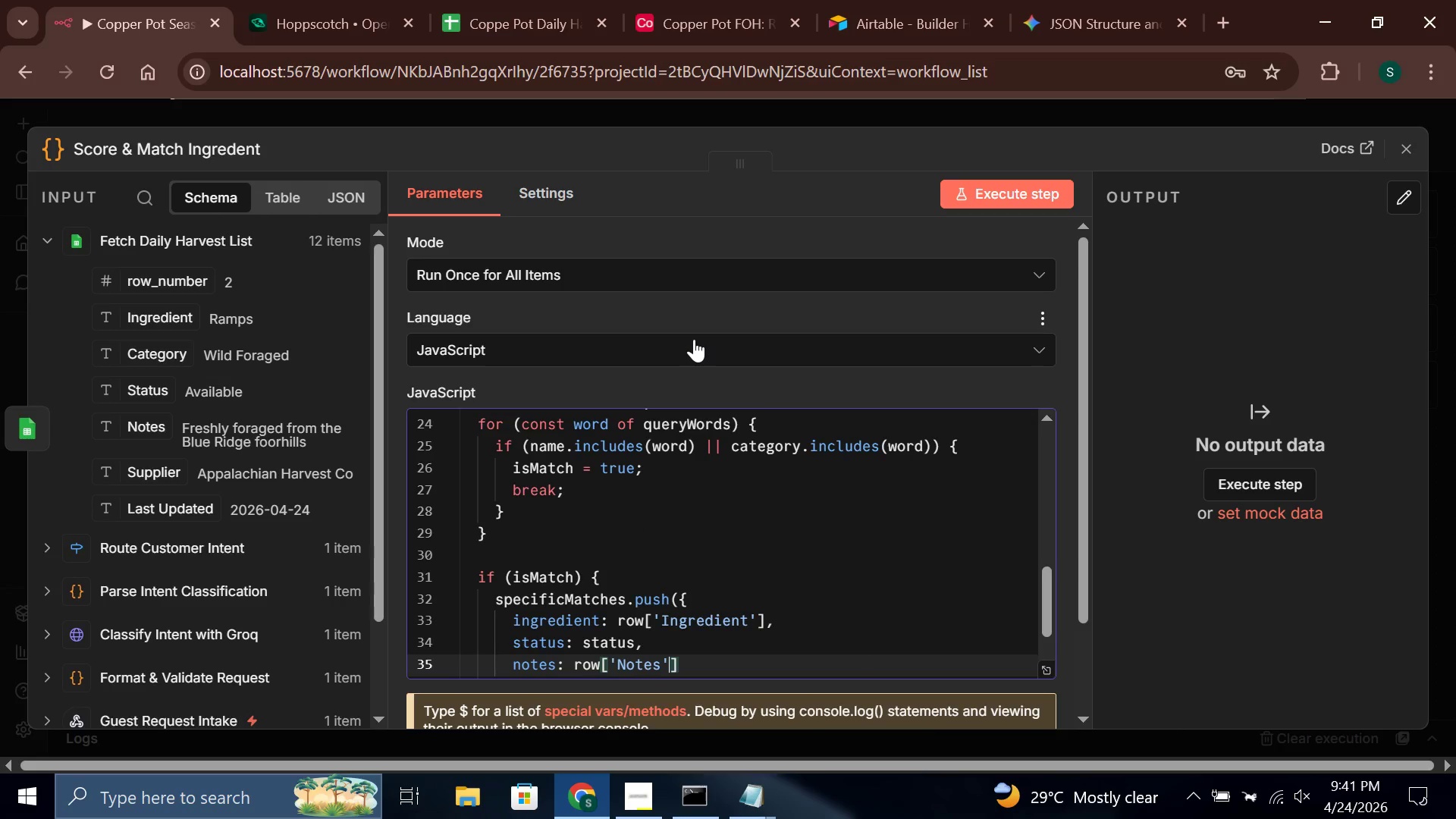 
key(ArrowRight)
 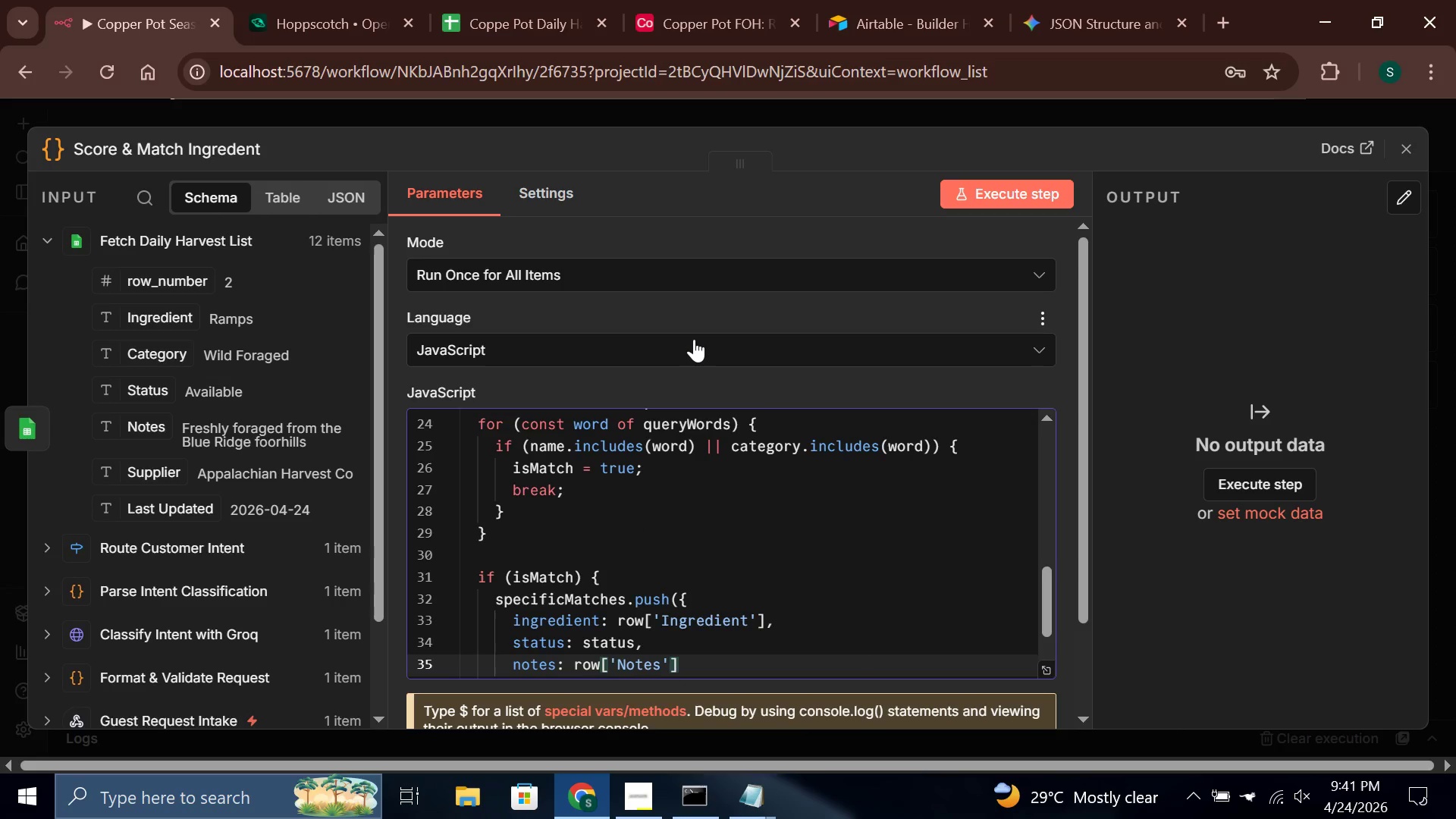 
key(Space)
 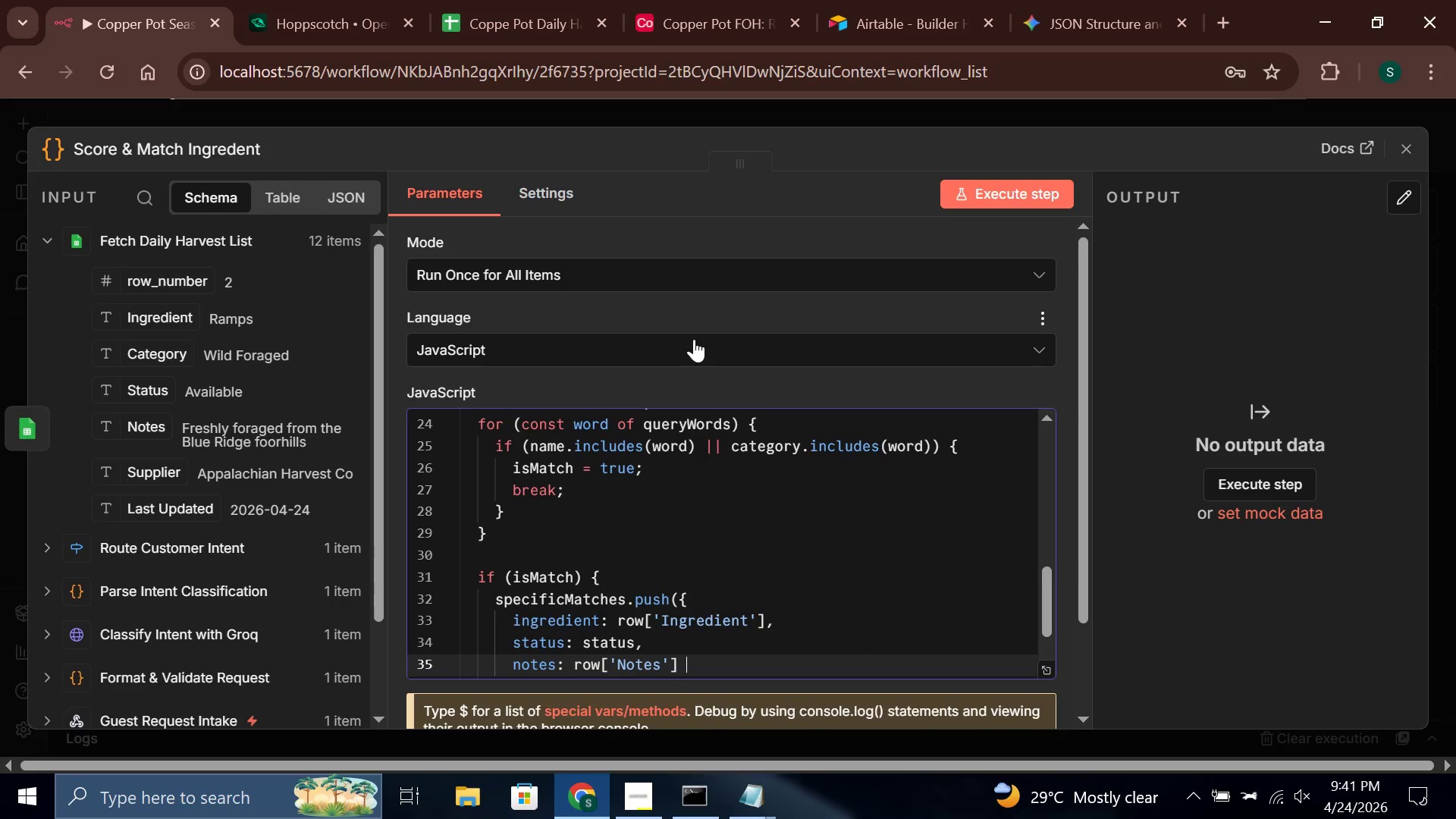 
key(Shift+Backslash)
 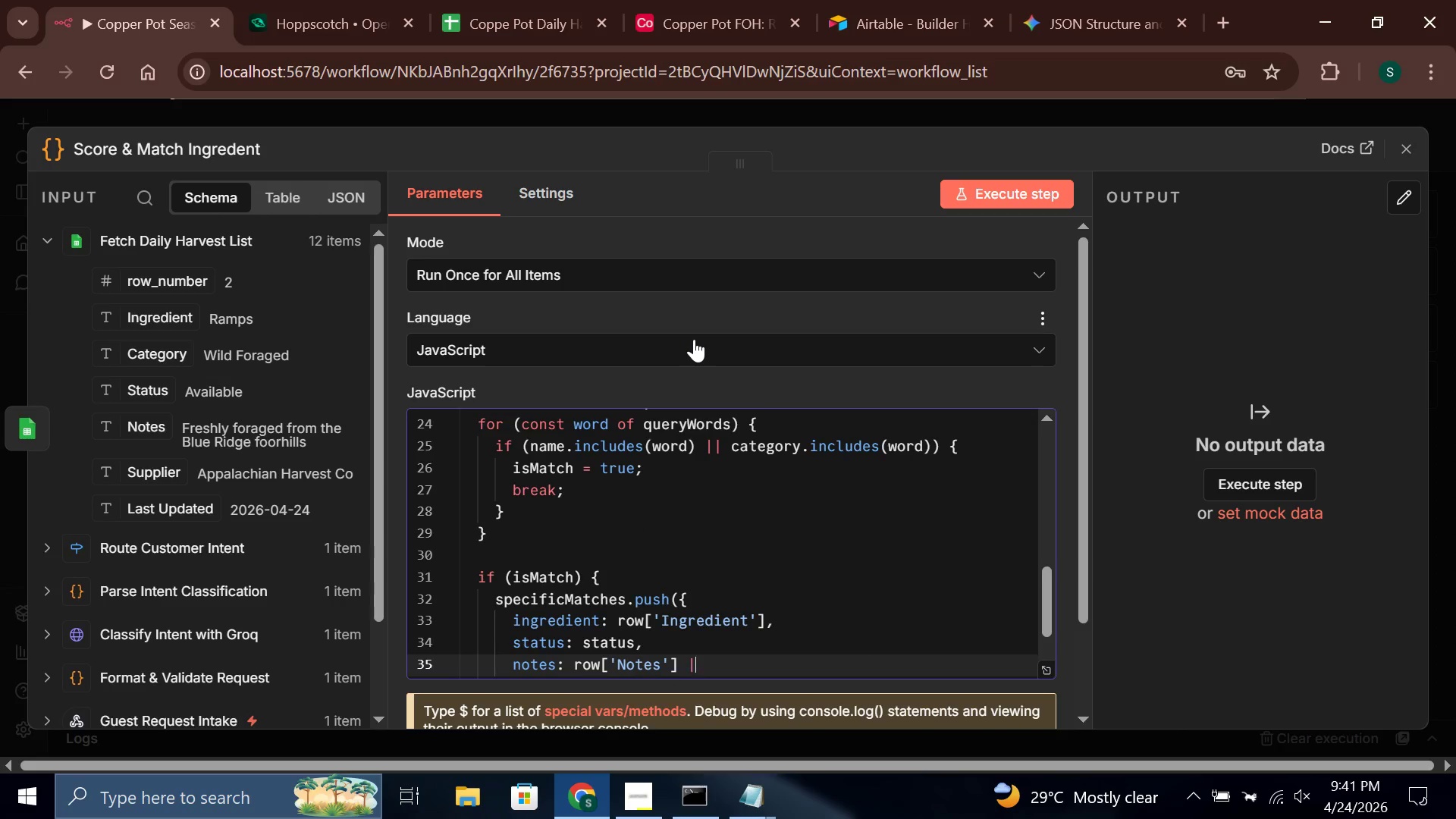 
key(Shift+Backslash)
 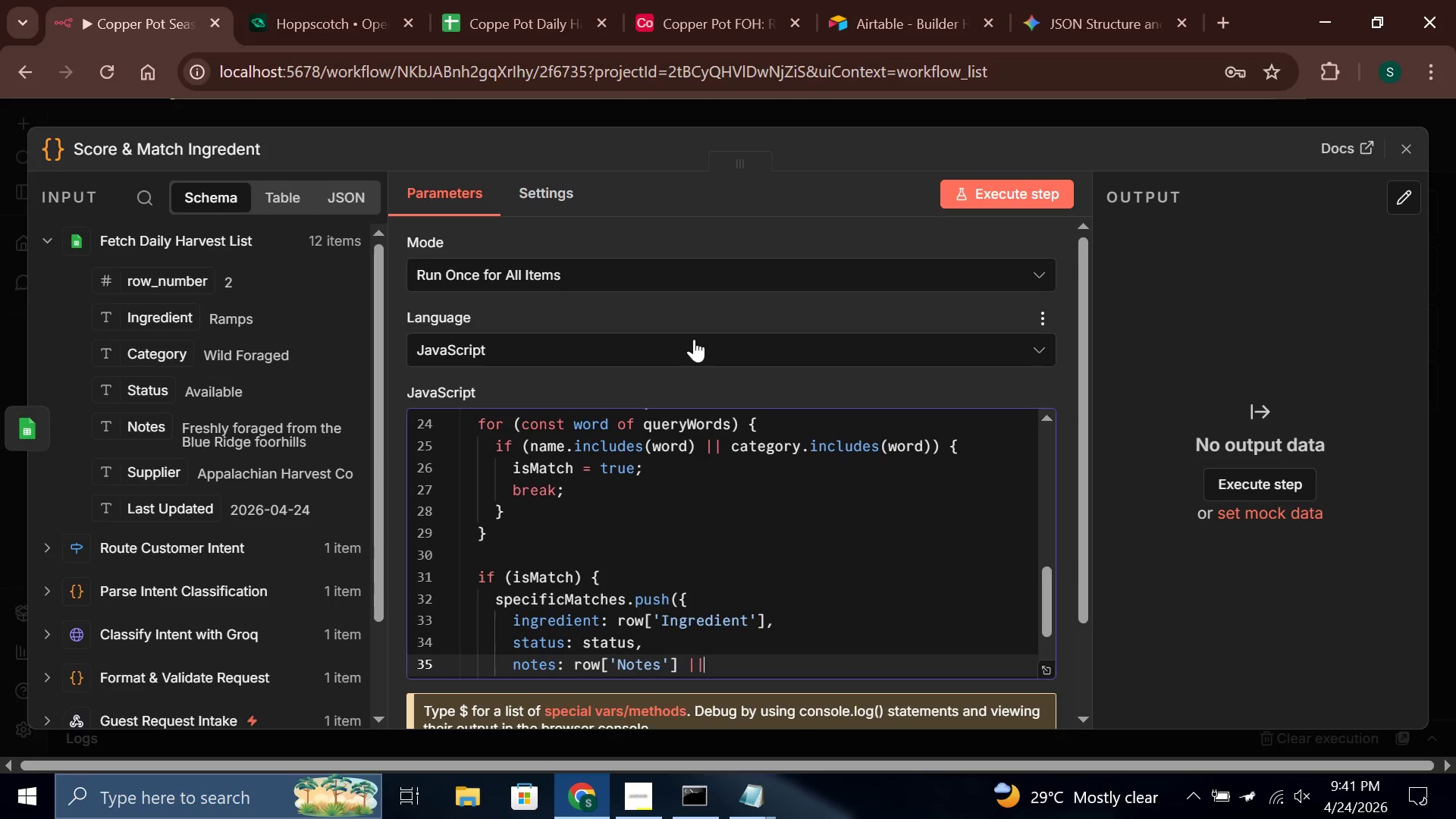 
key(Space)
 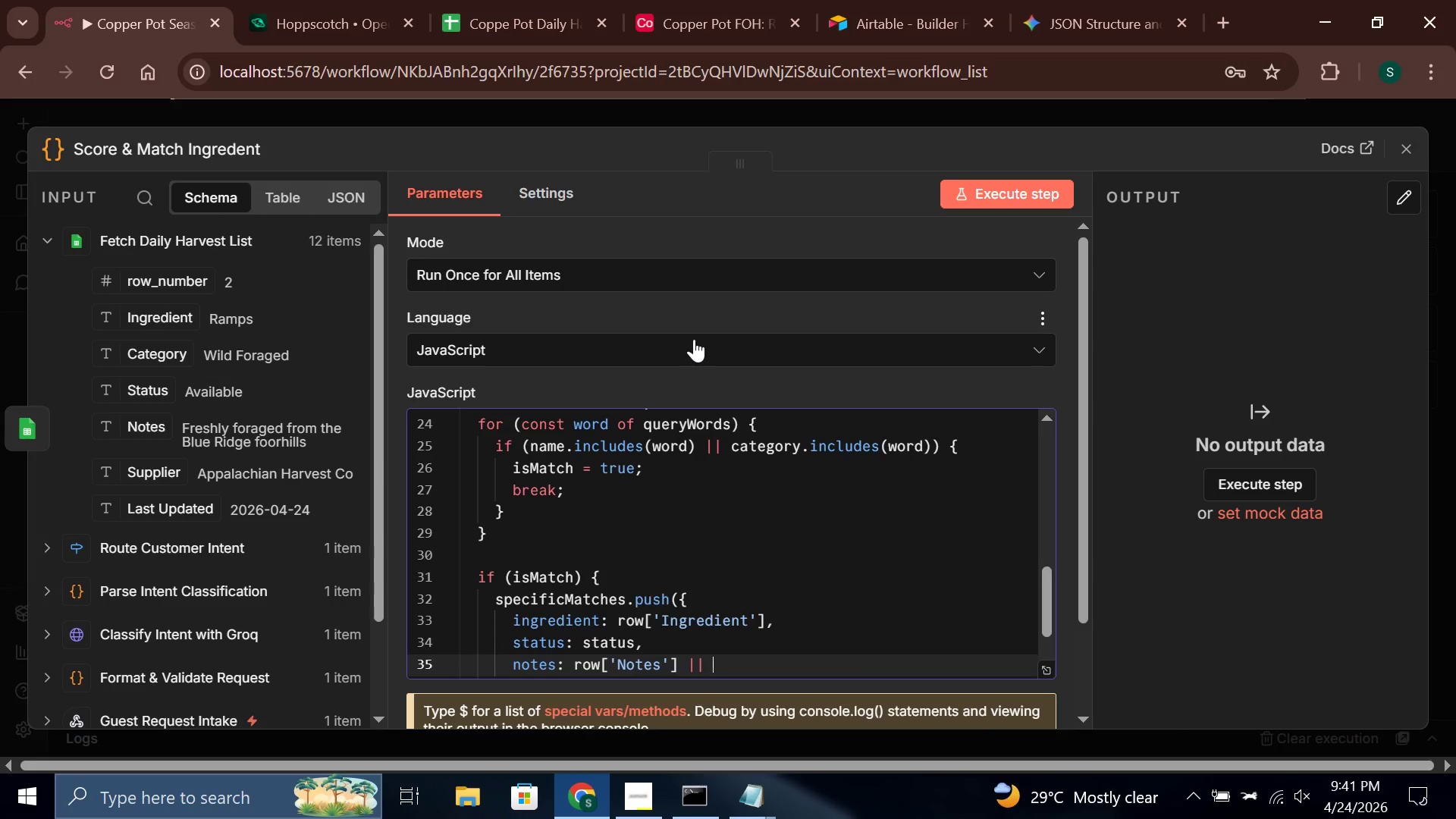 
key(Quote)
 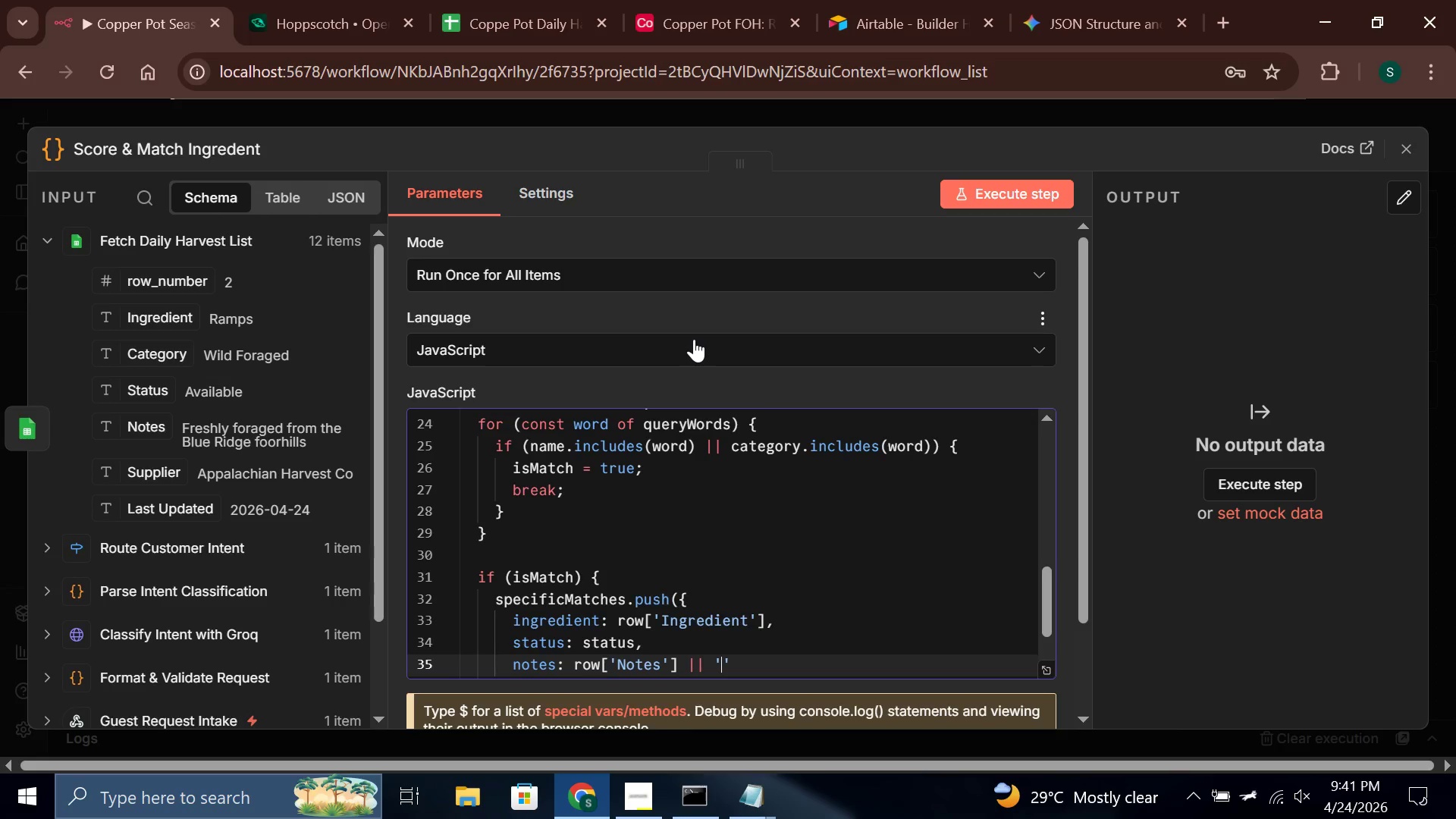 
key(ArrowRight)
 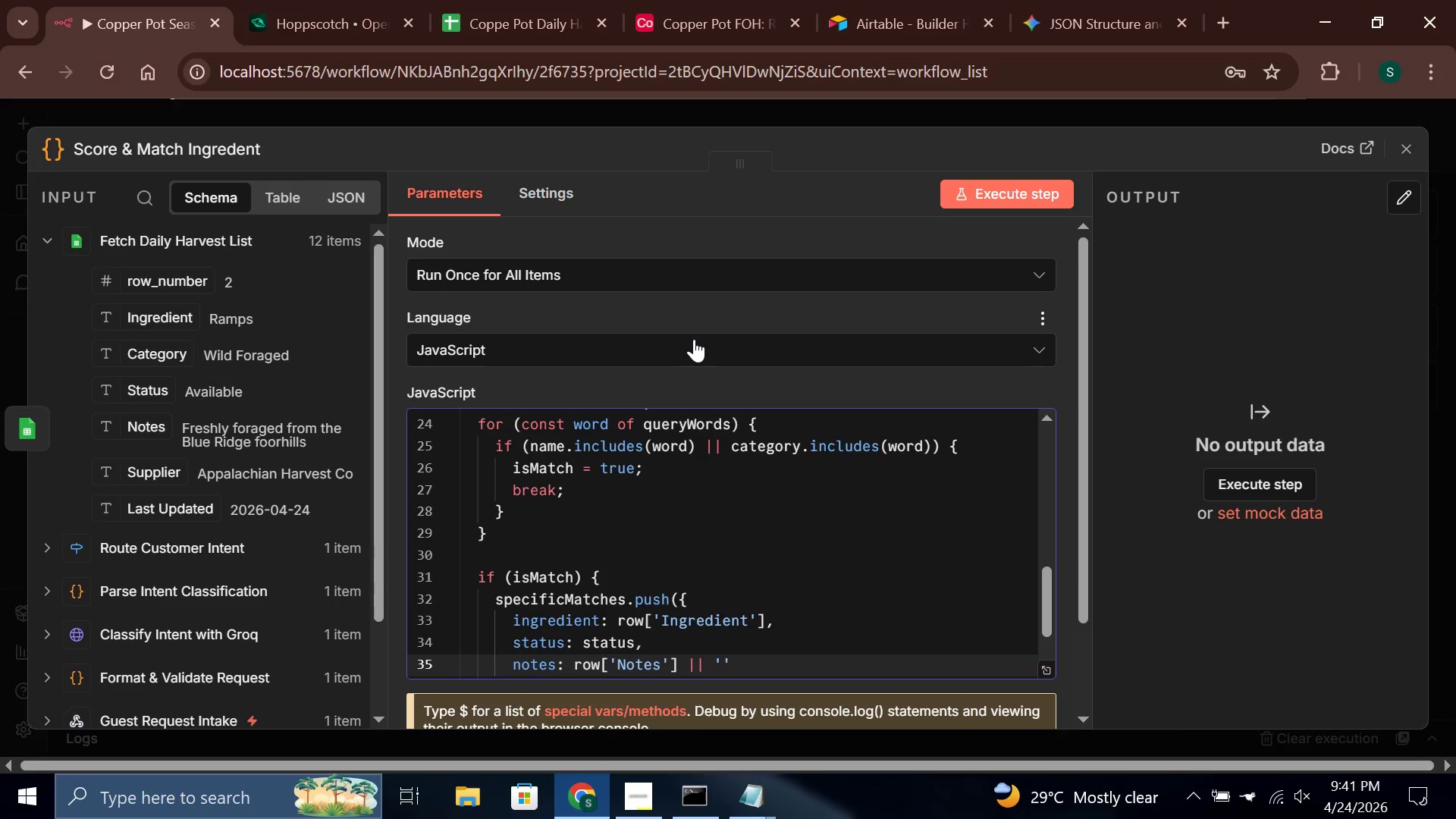 
key(Semicolon)
 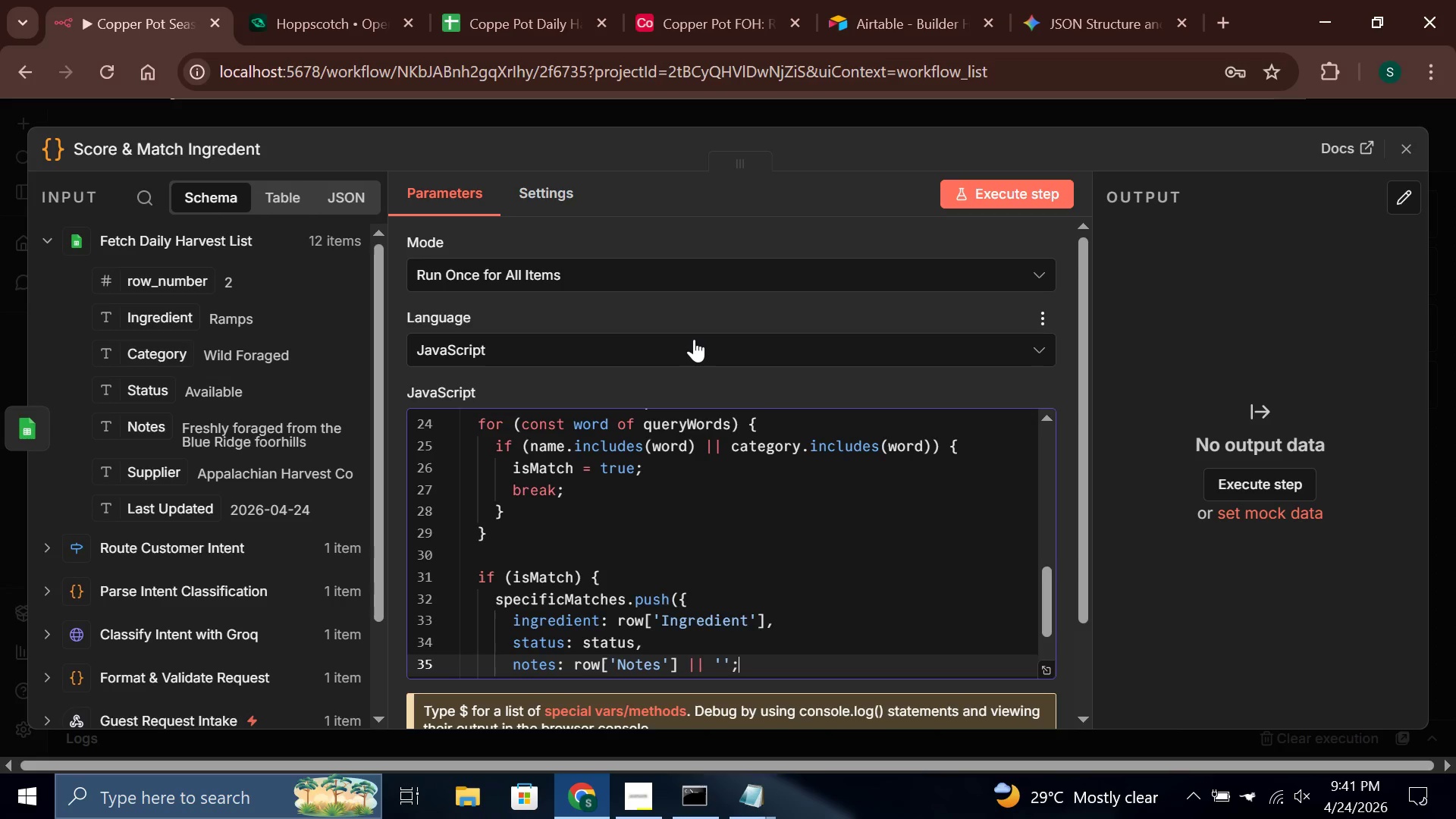 
key(Backspace)
 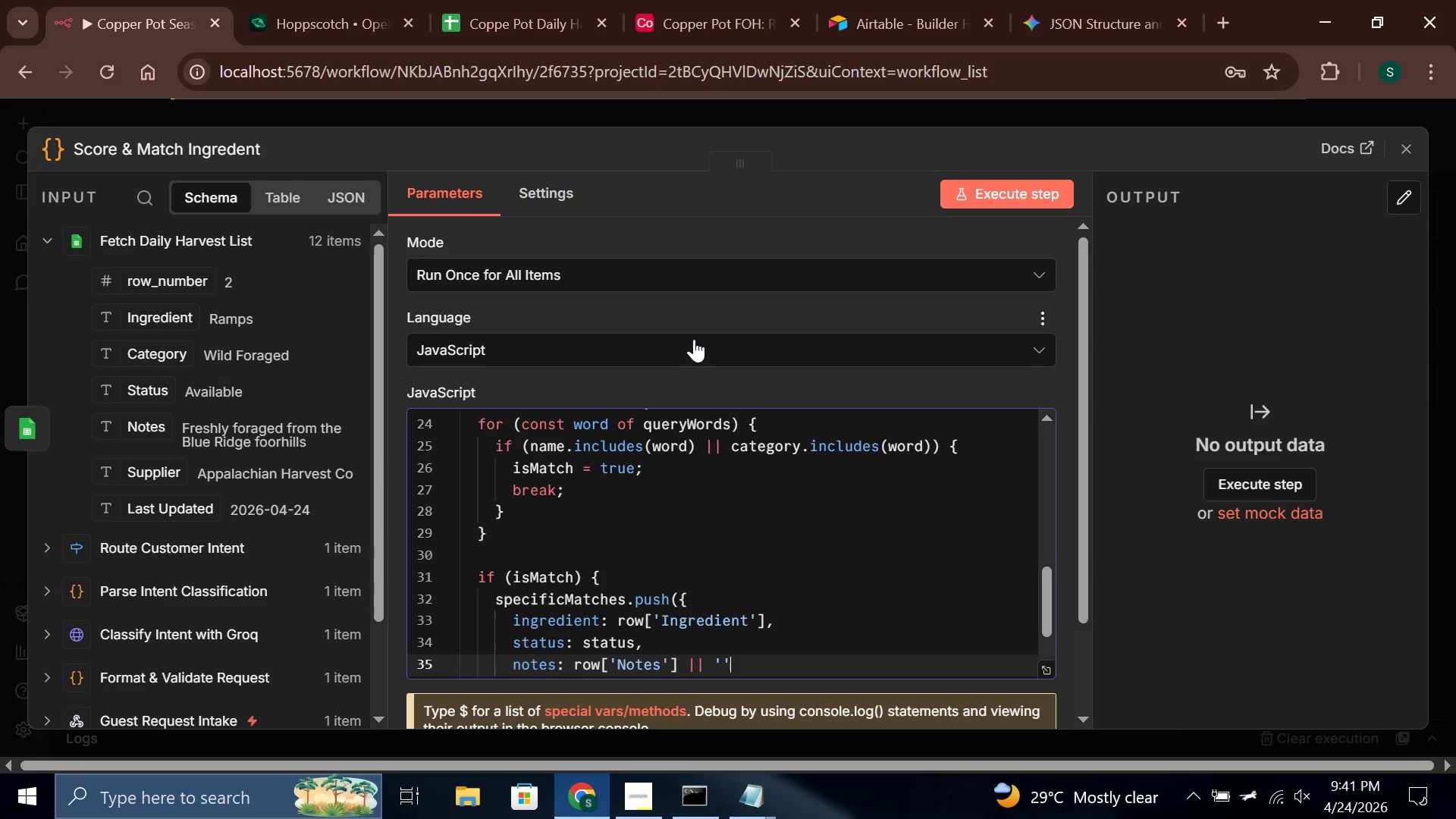 
key(Comma)
 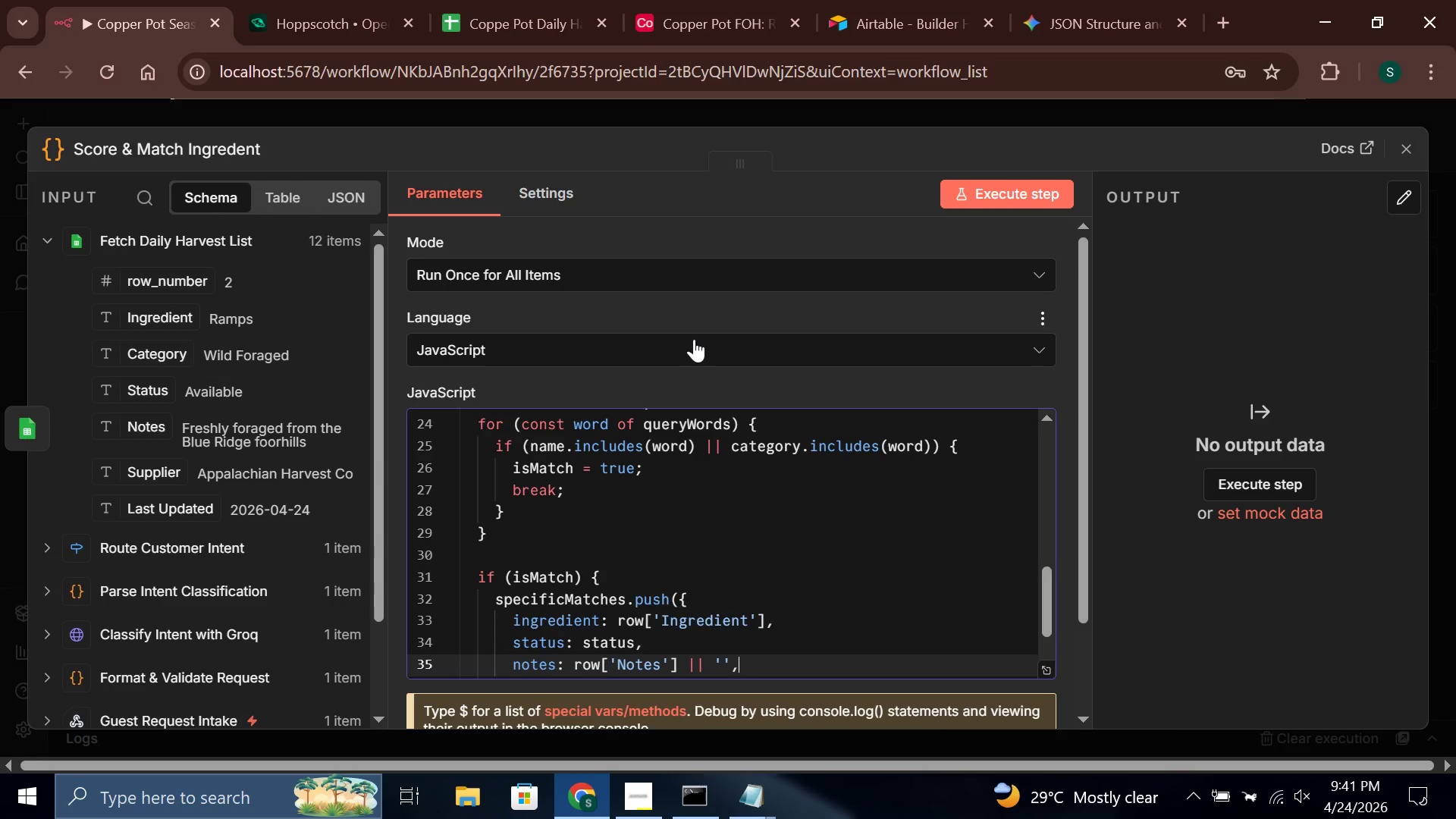 
key(Enter)
 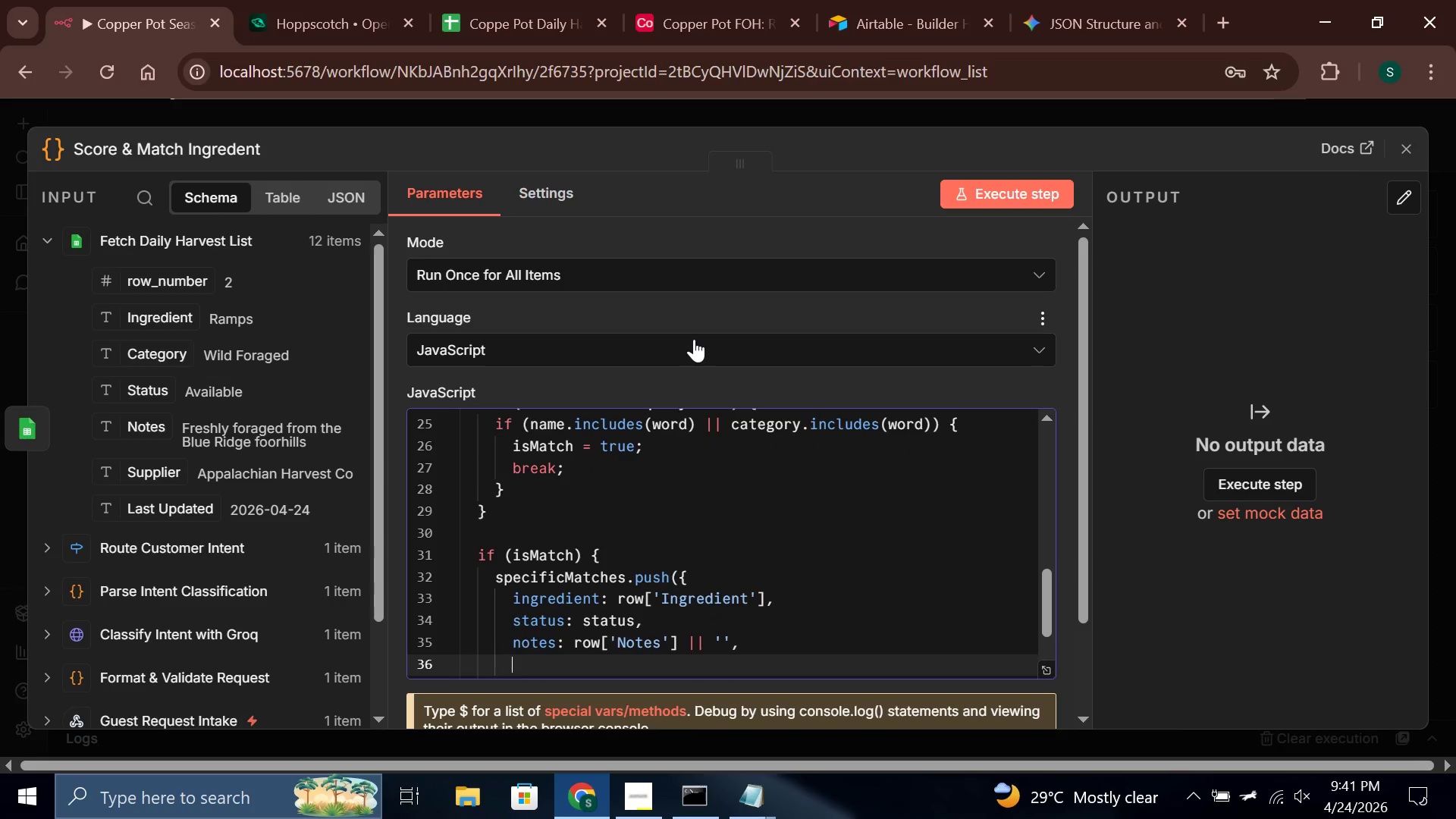 
type(cate)
 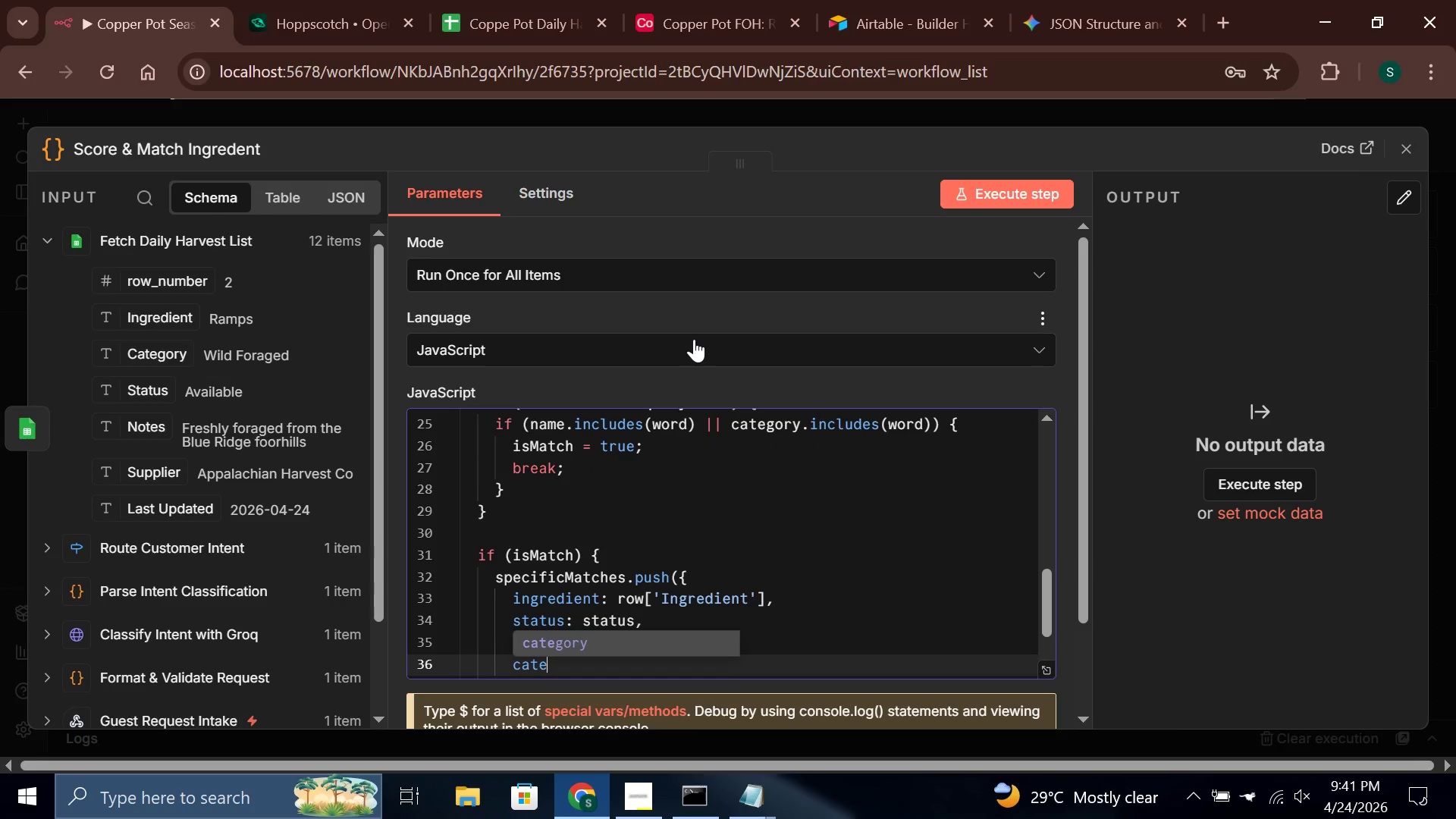 
key(Enter)
 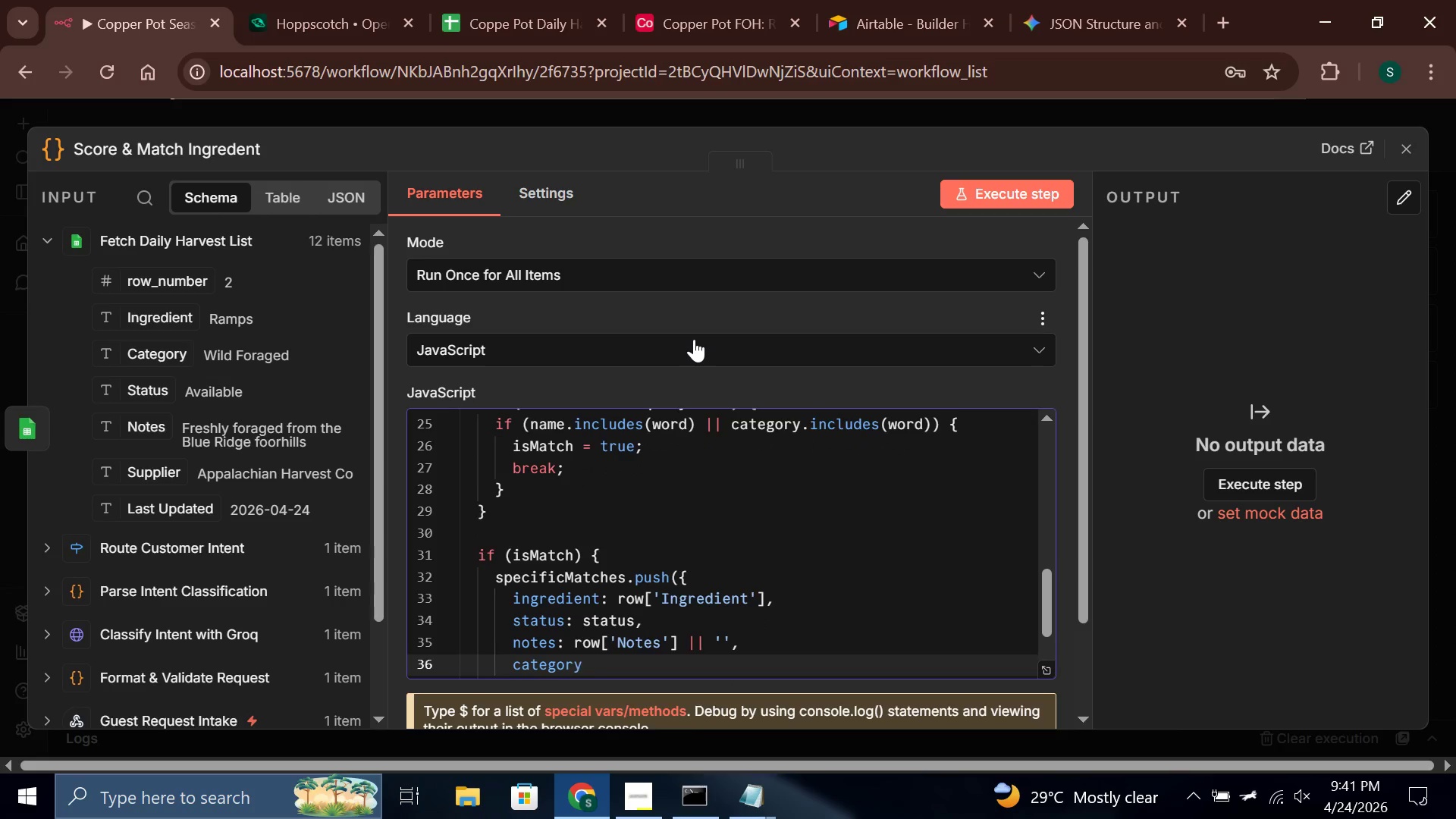 
type(: row[')
 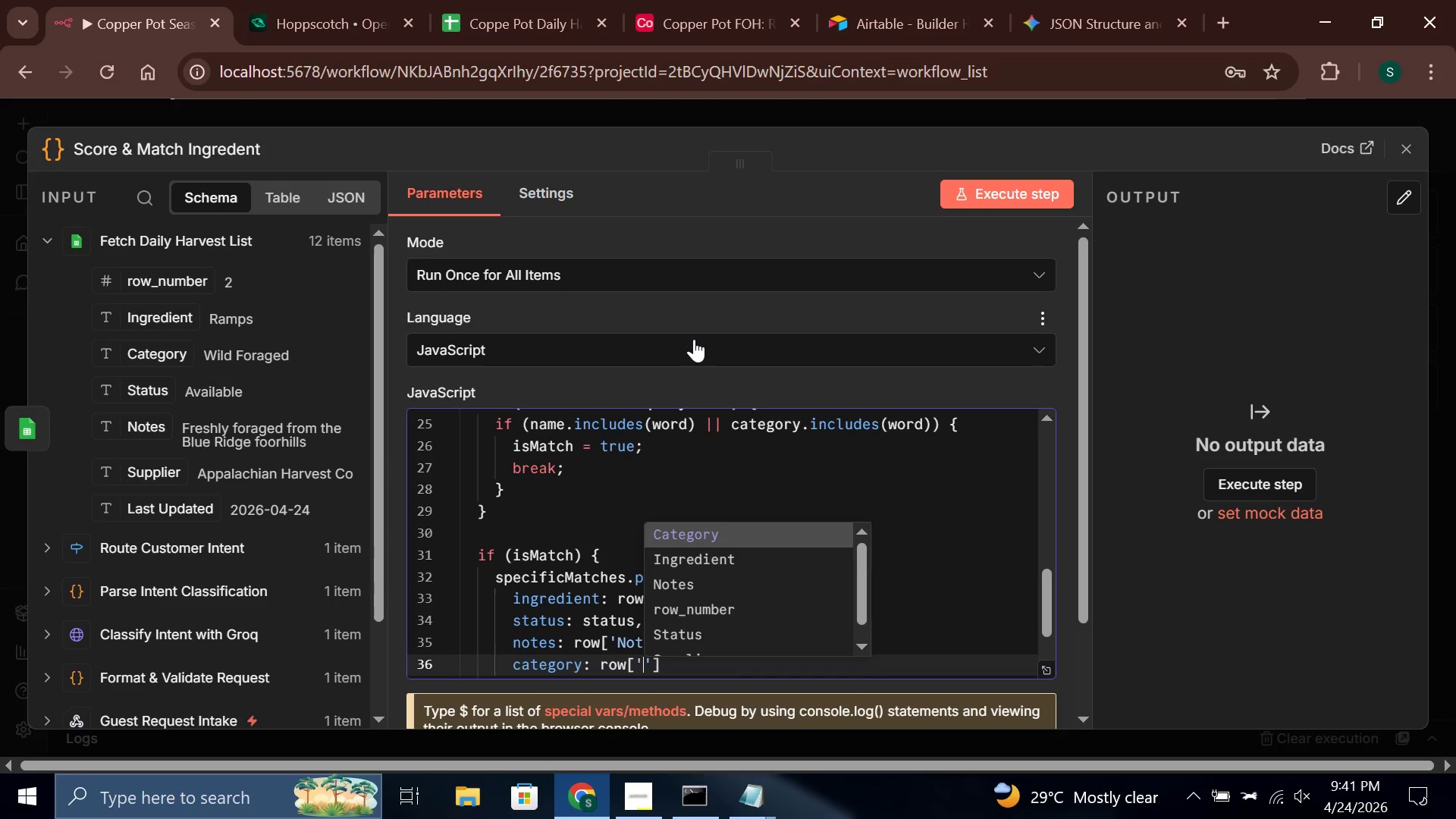 
hold_key(key=ShiftLeft, duration=0.45)
 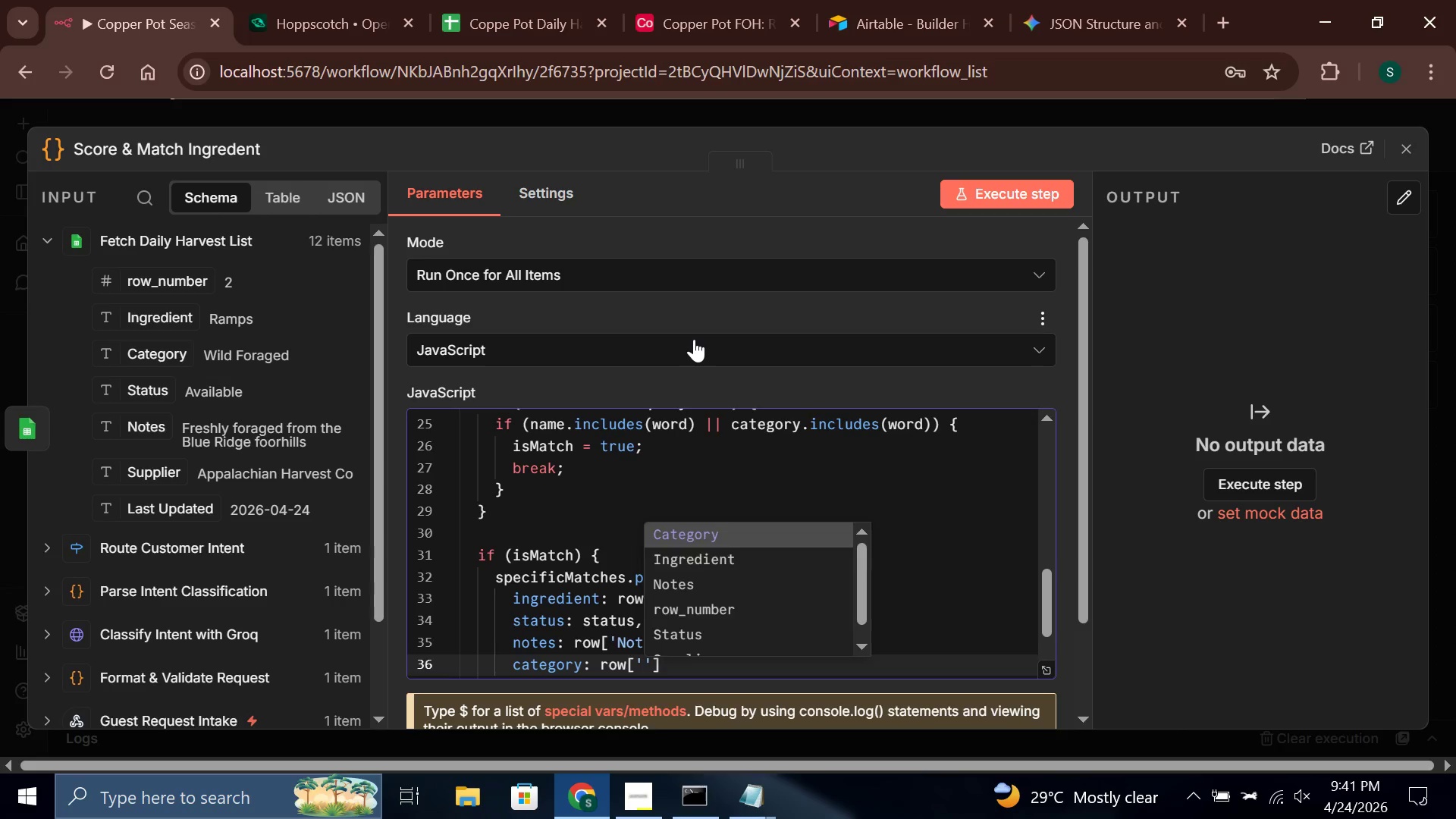 
key(Enter)
 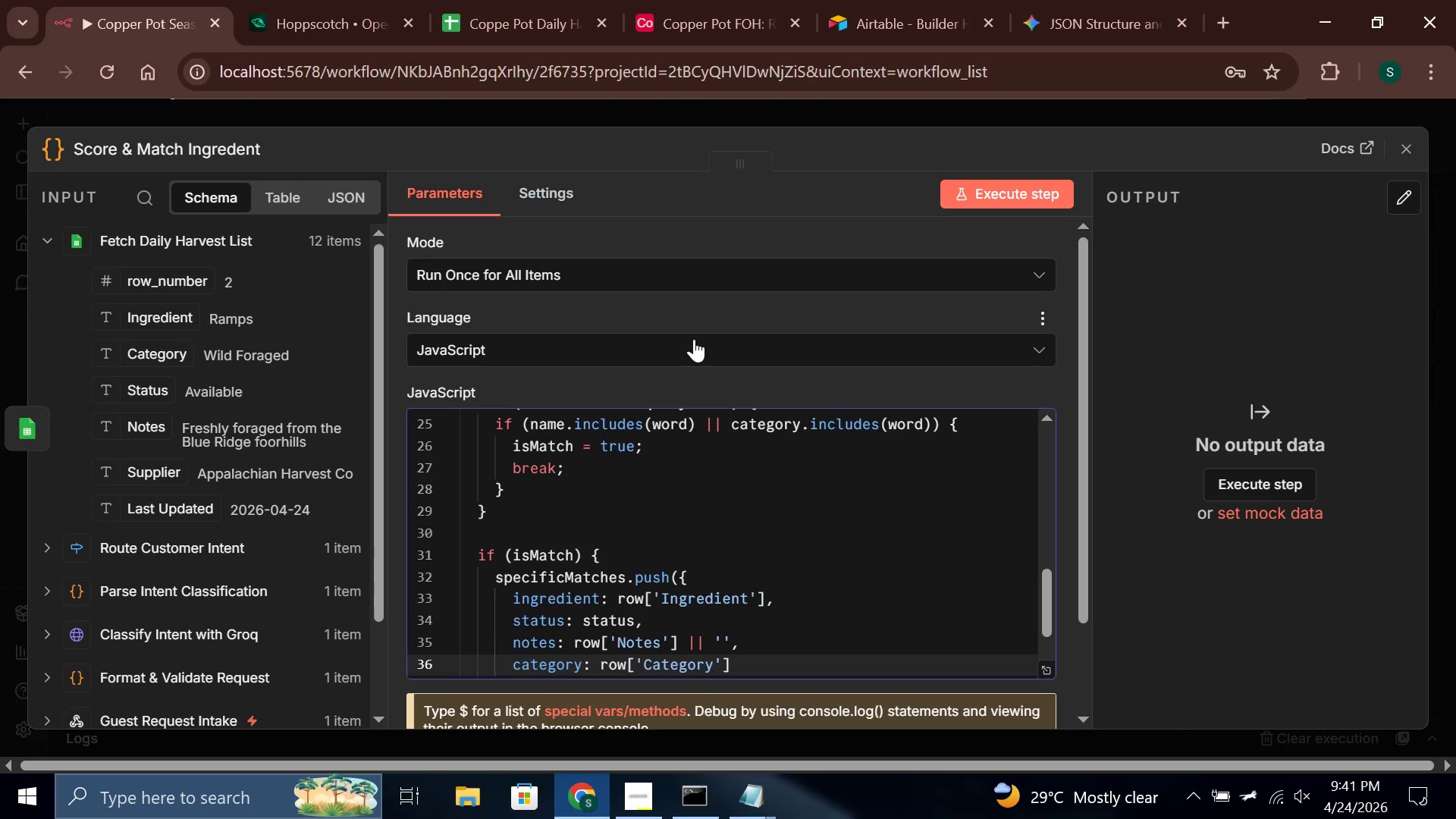 
key(ArrowRight)
 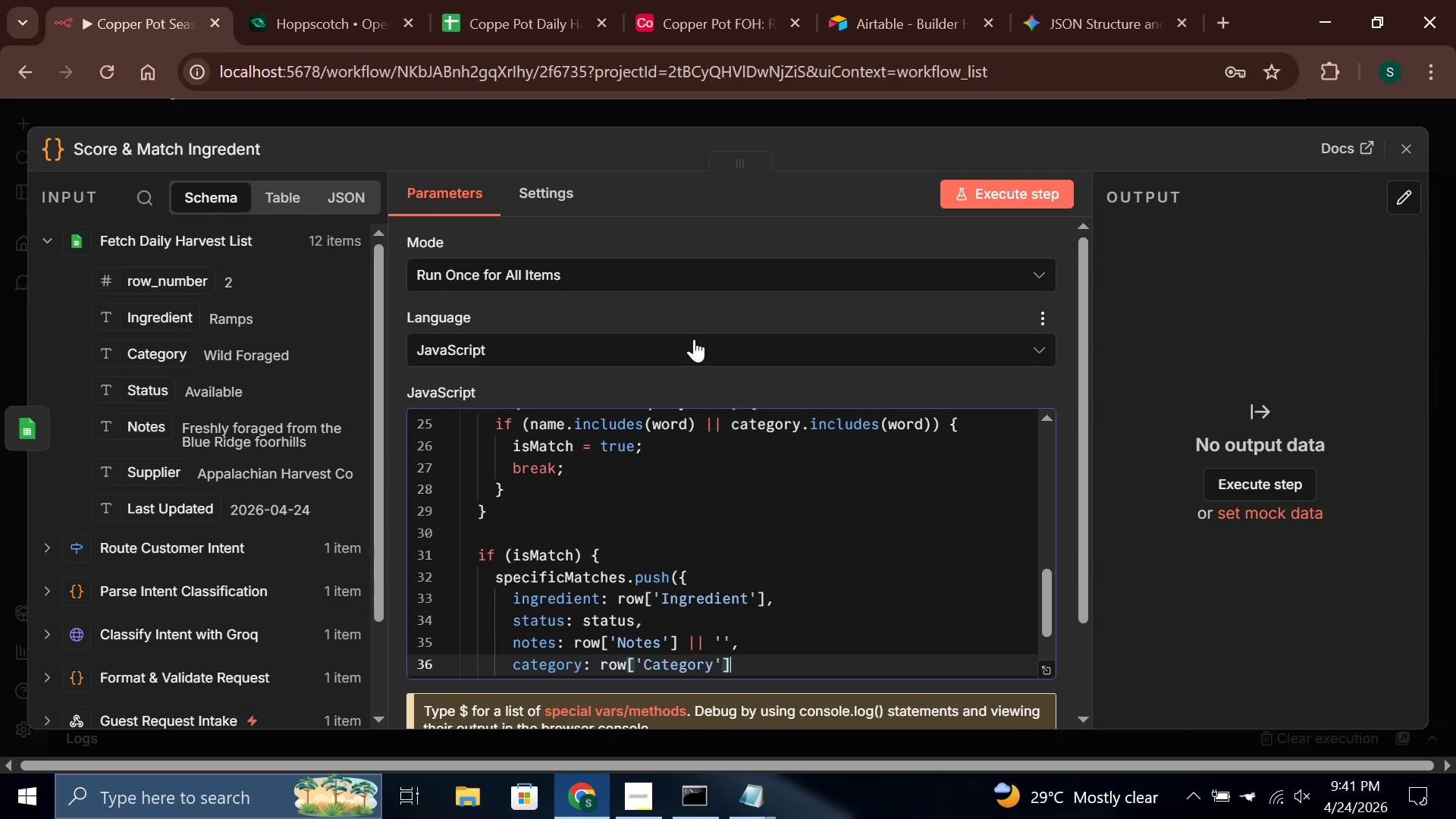 
key(ArrowRight)
 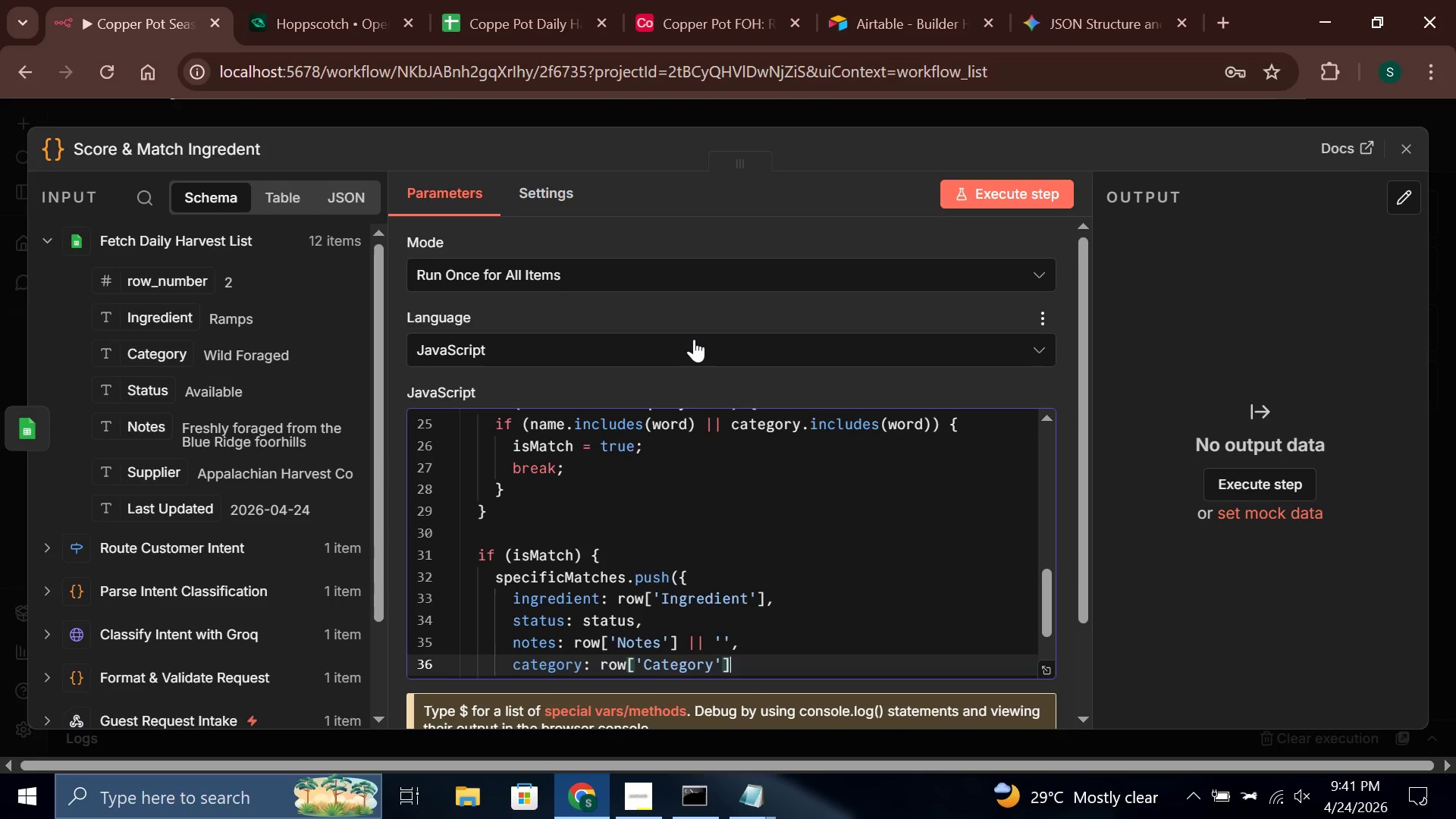 
key(Space)
 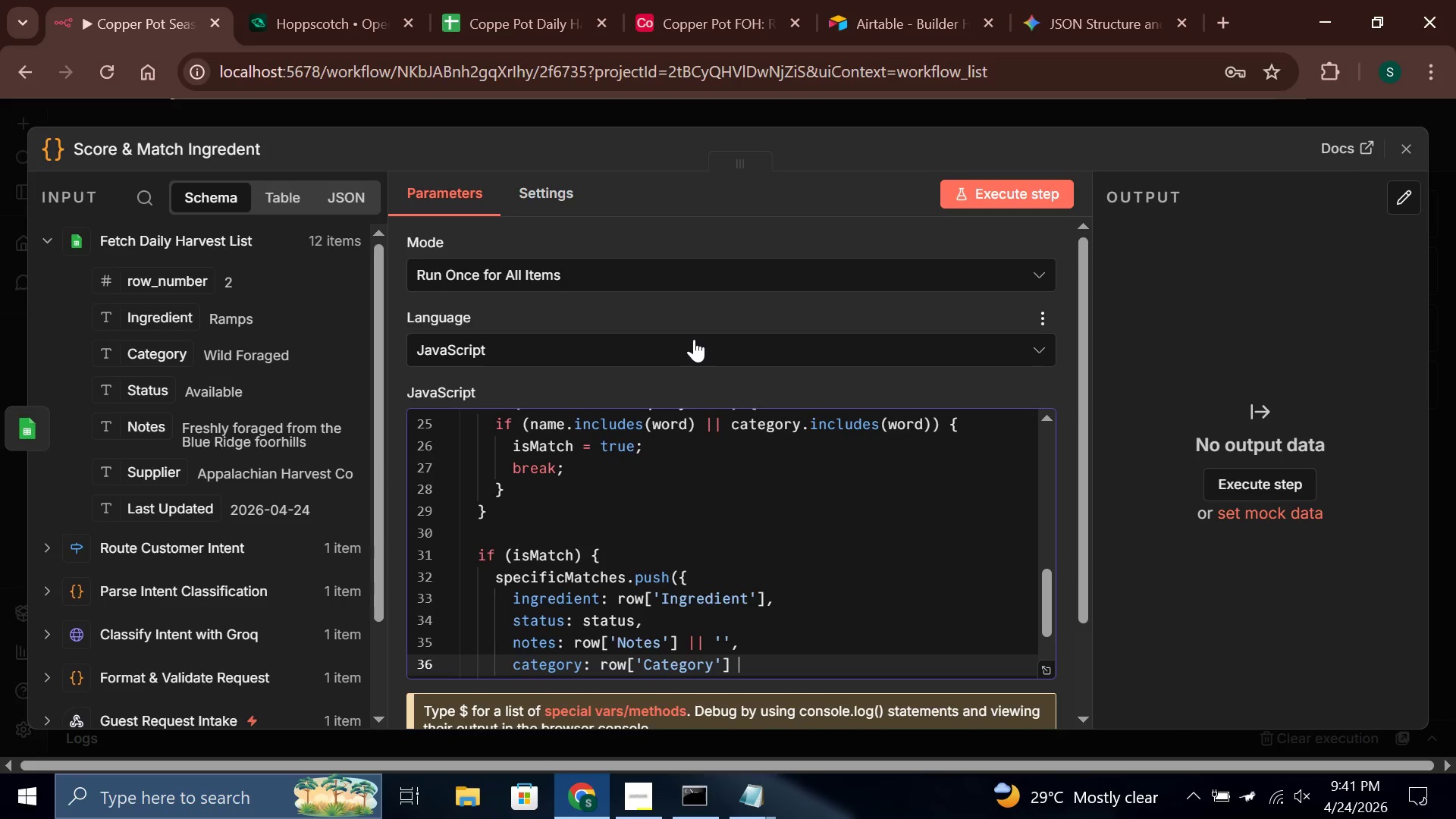 
key(Shift+Backslash)
 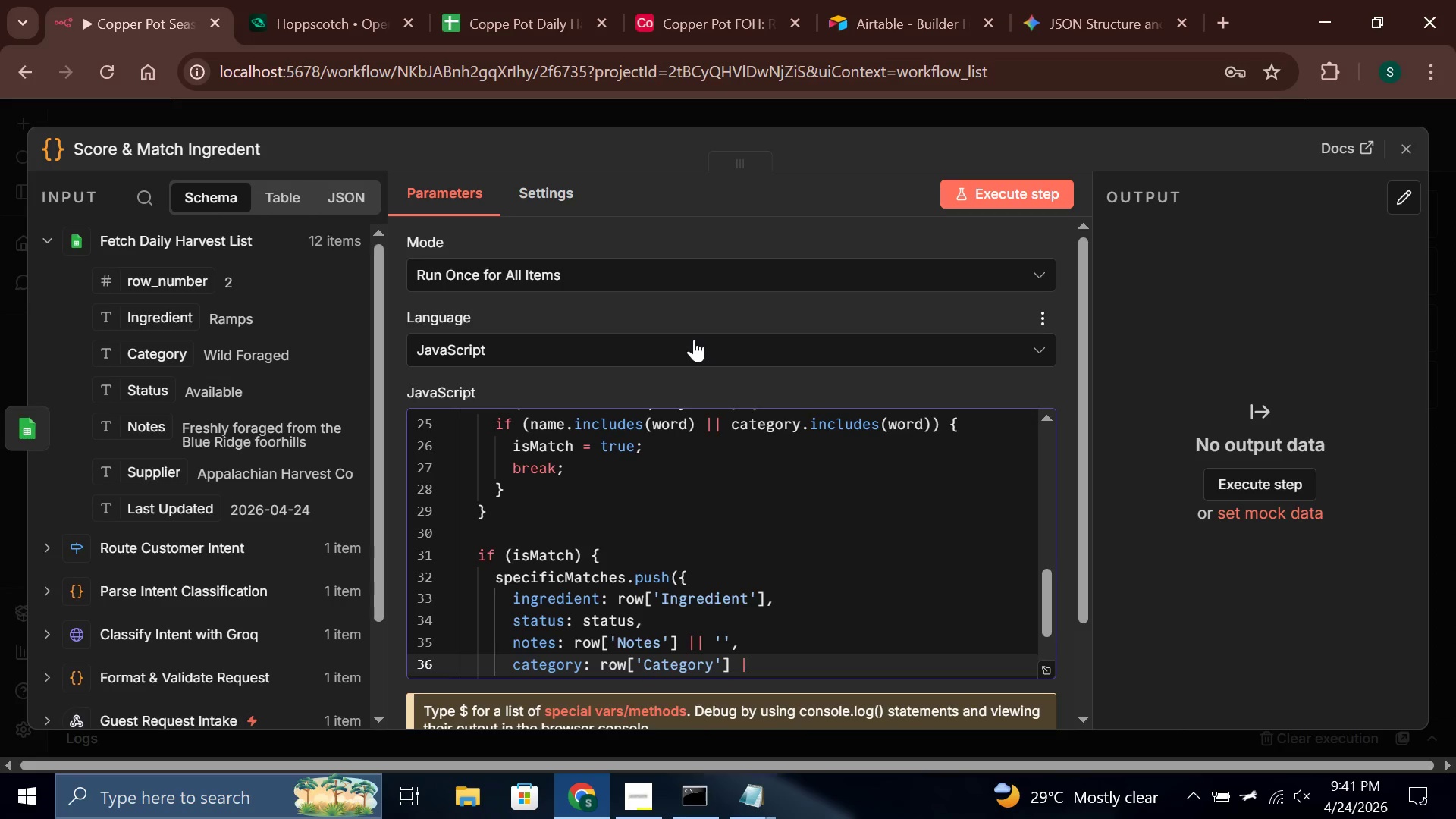 
key(Shift+Backslash)
 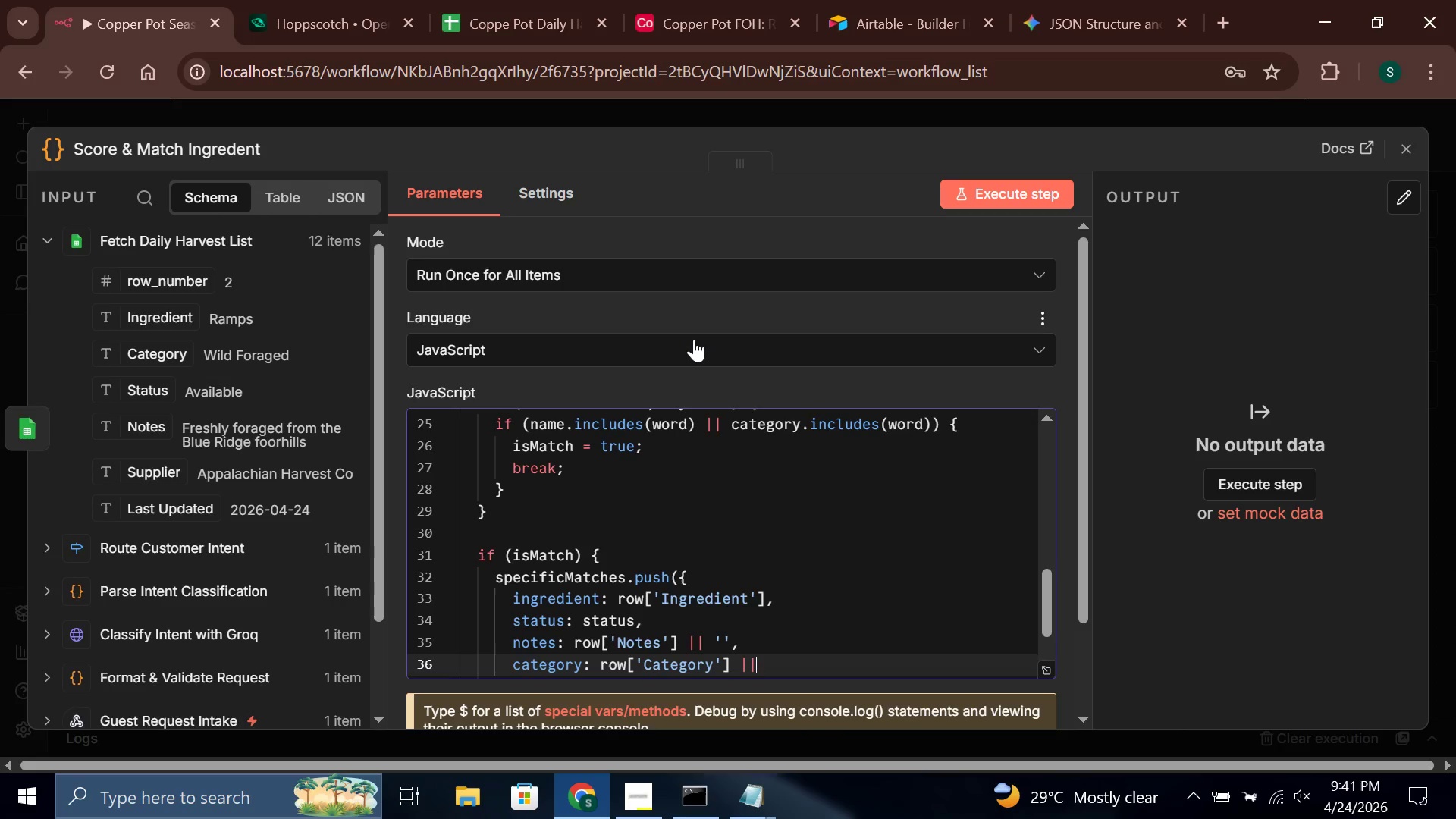 
key(Space)
 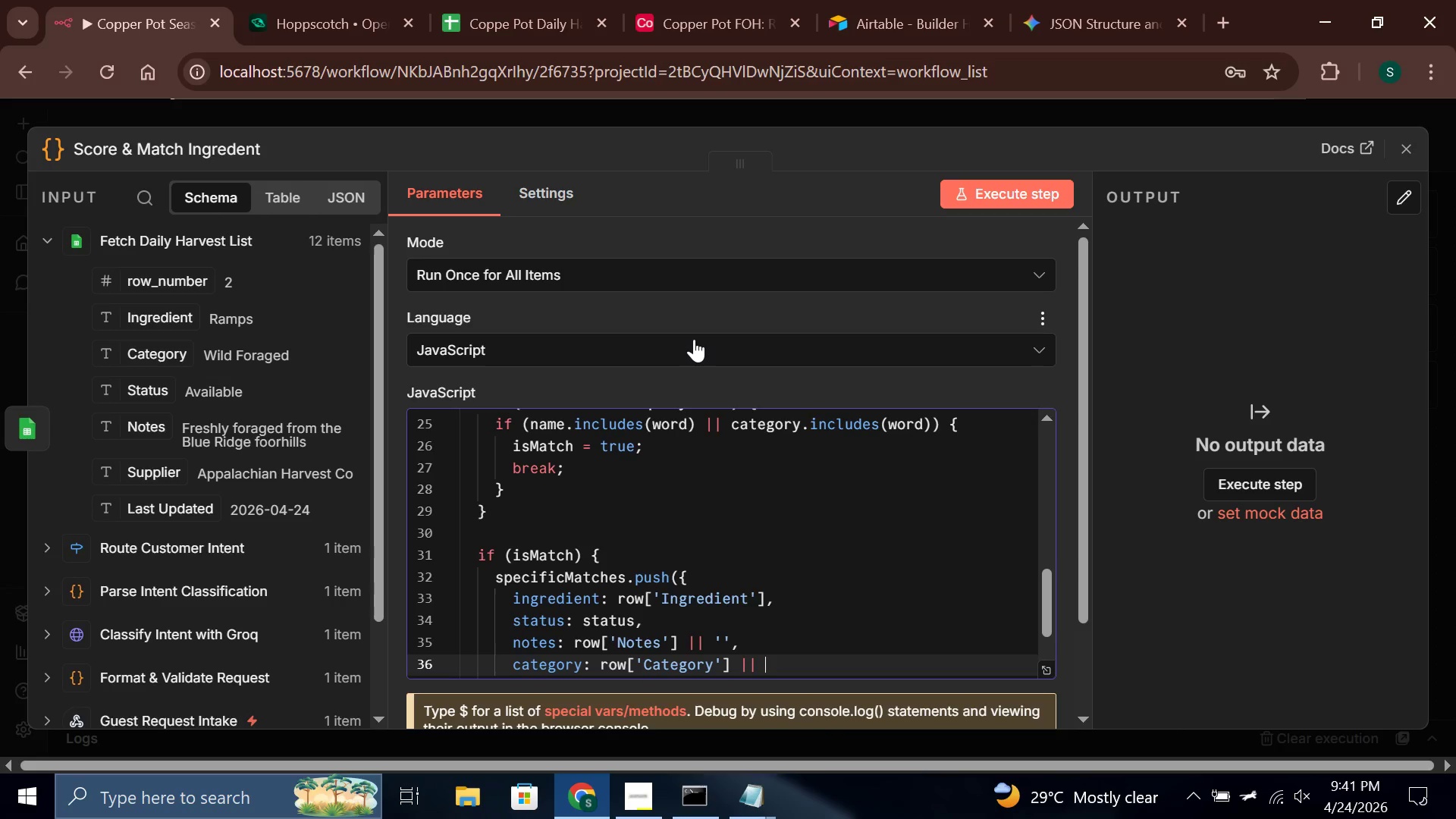 
key(Semicolon)
 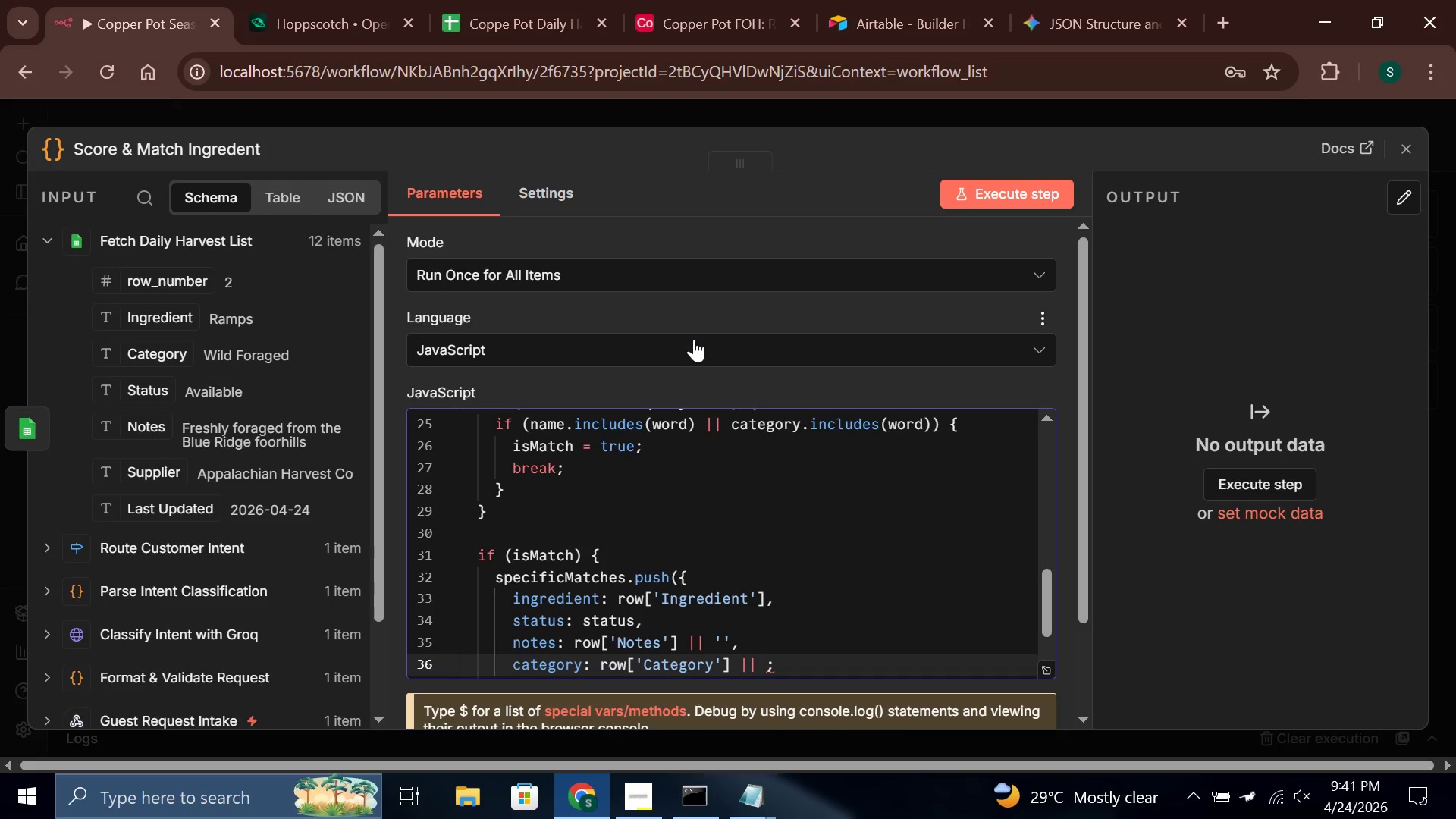 
key(Backspace)
 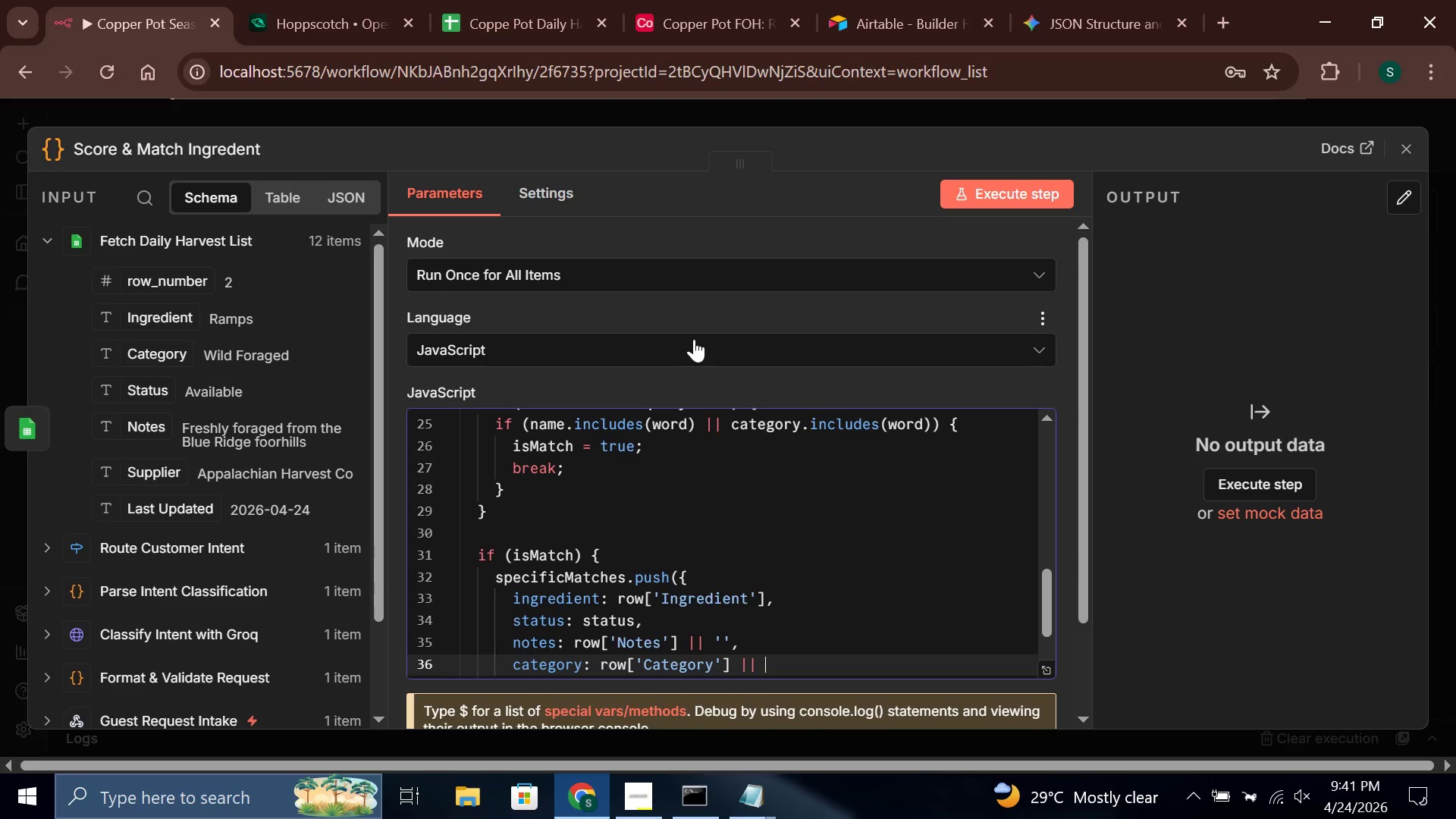 
key(Quote)
 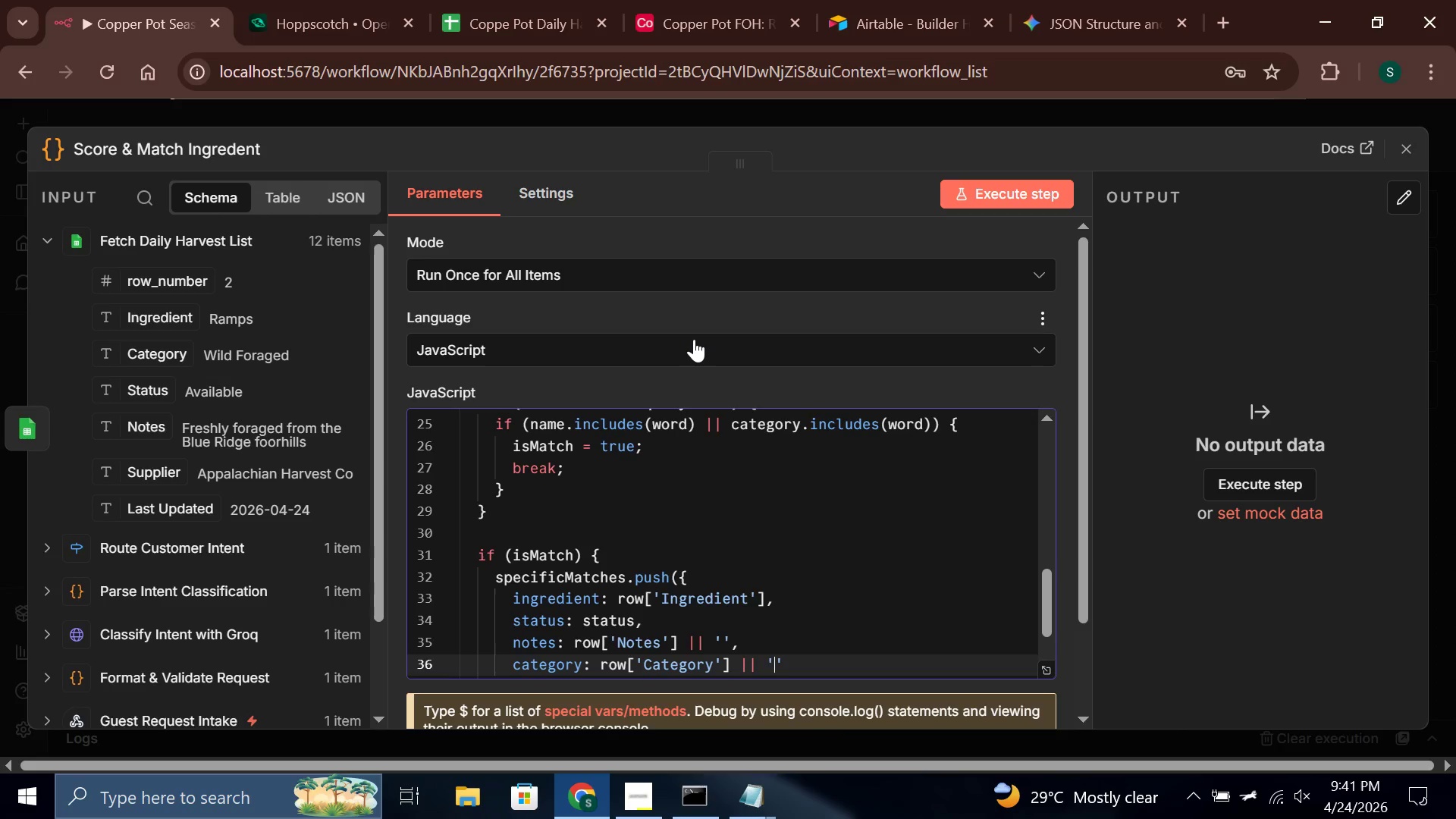 
key(ArrowRight)
 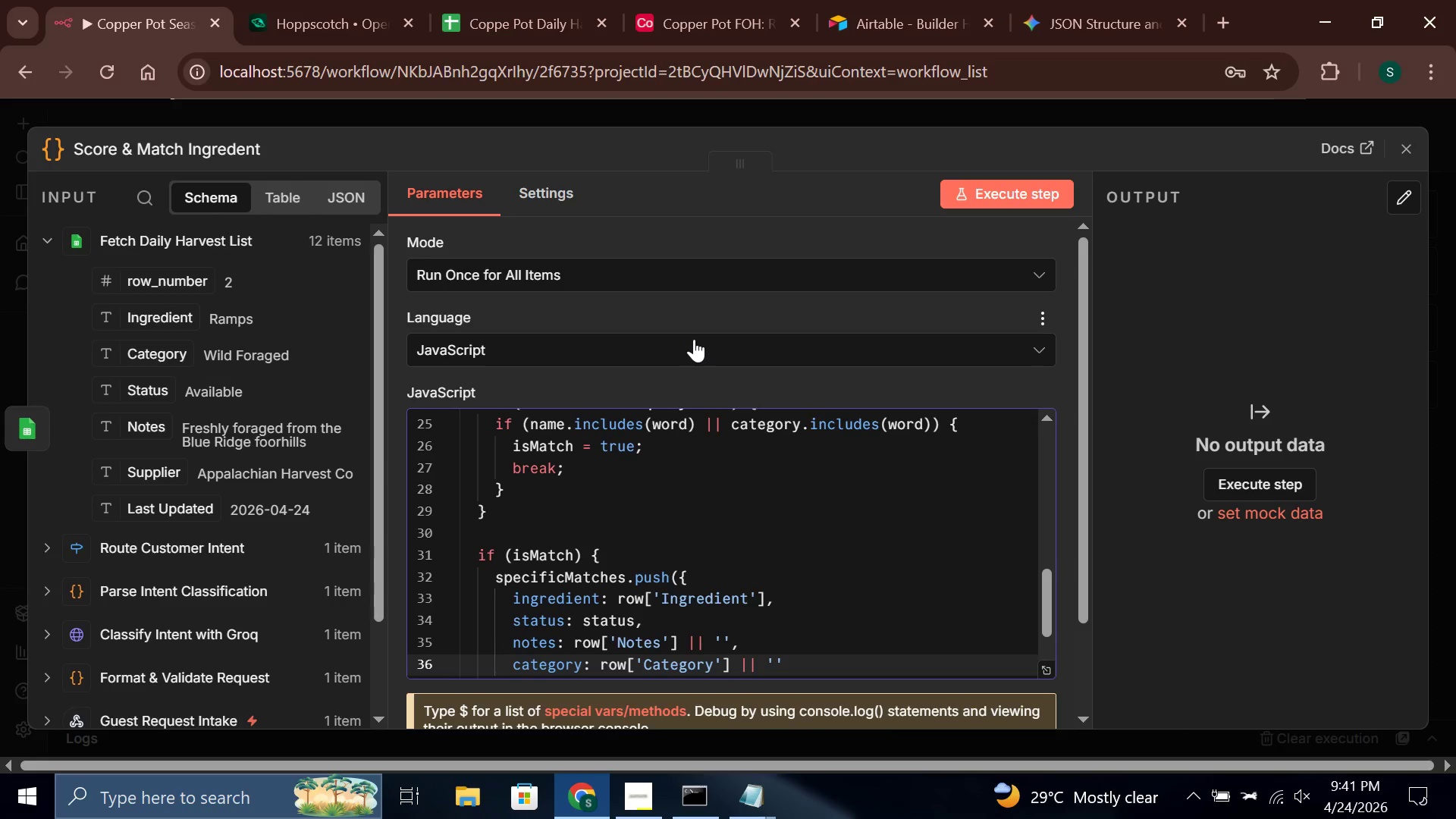 
key(Comma)
 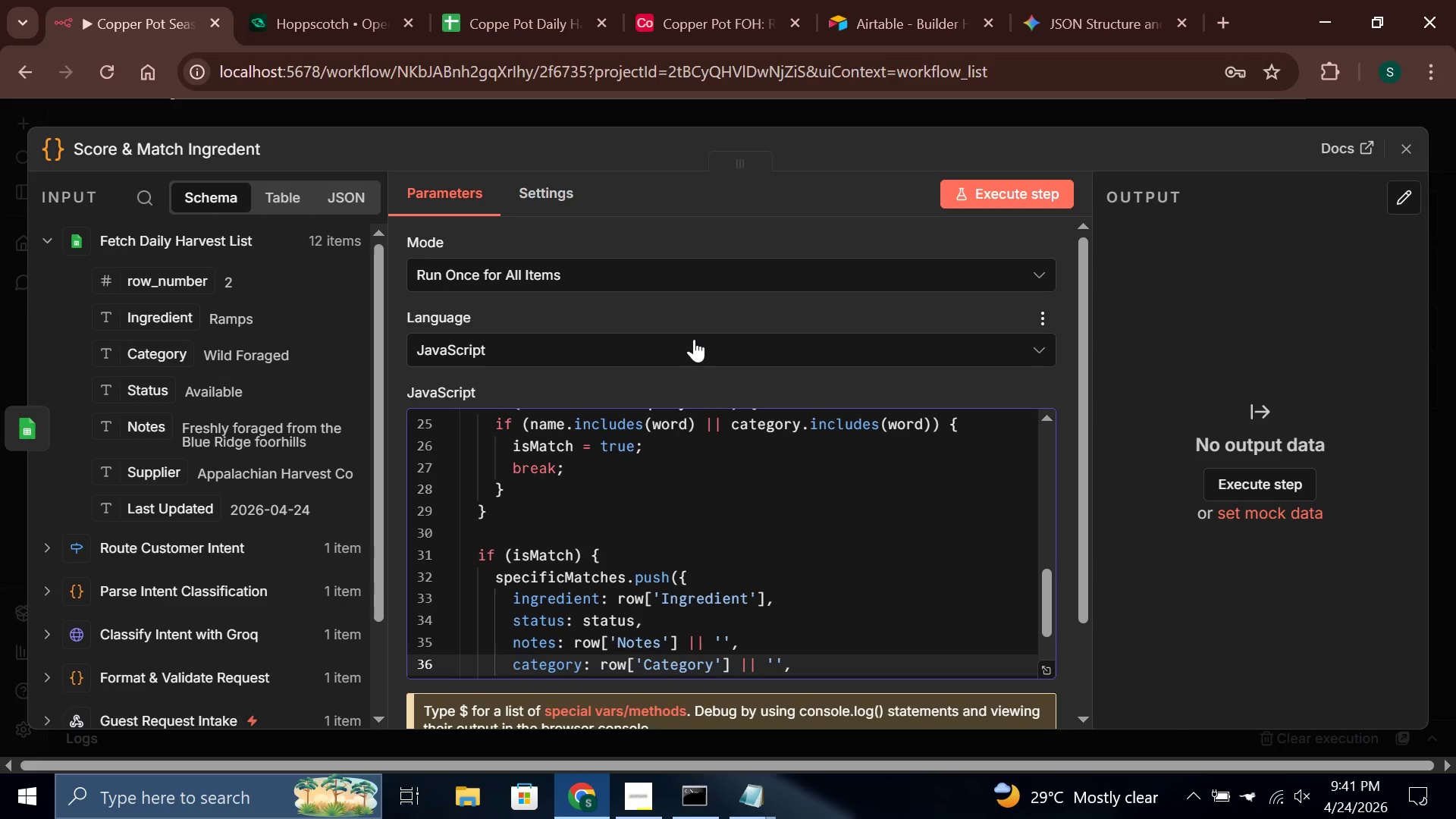 
key(Enter)
 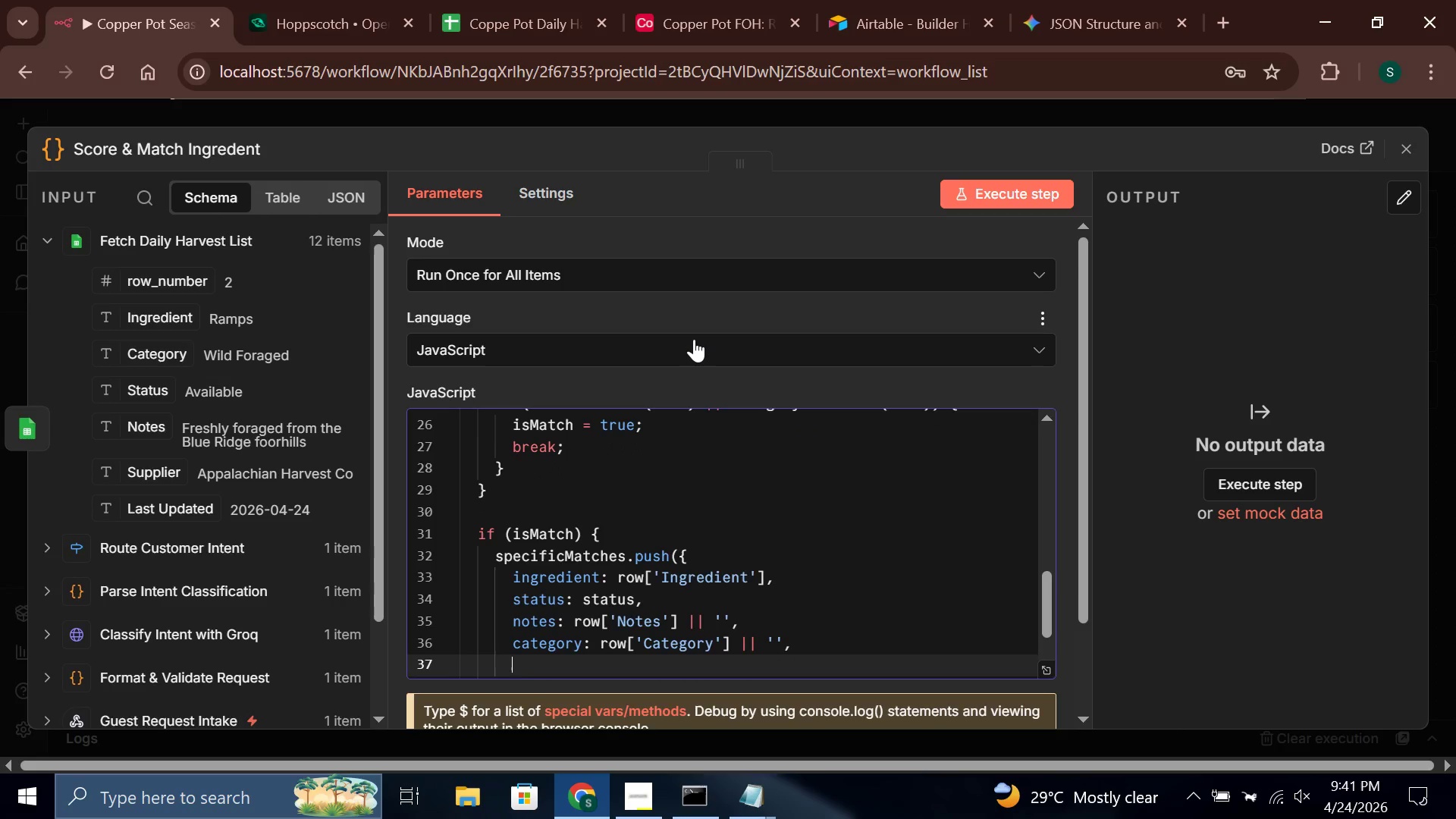 
type(supplier: row{)
key(Backspace)
type(['Su)
 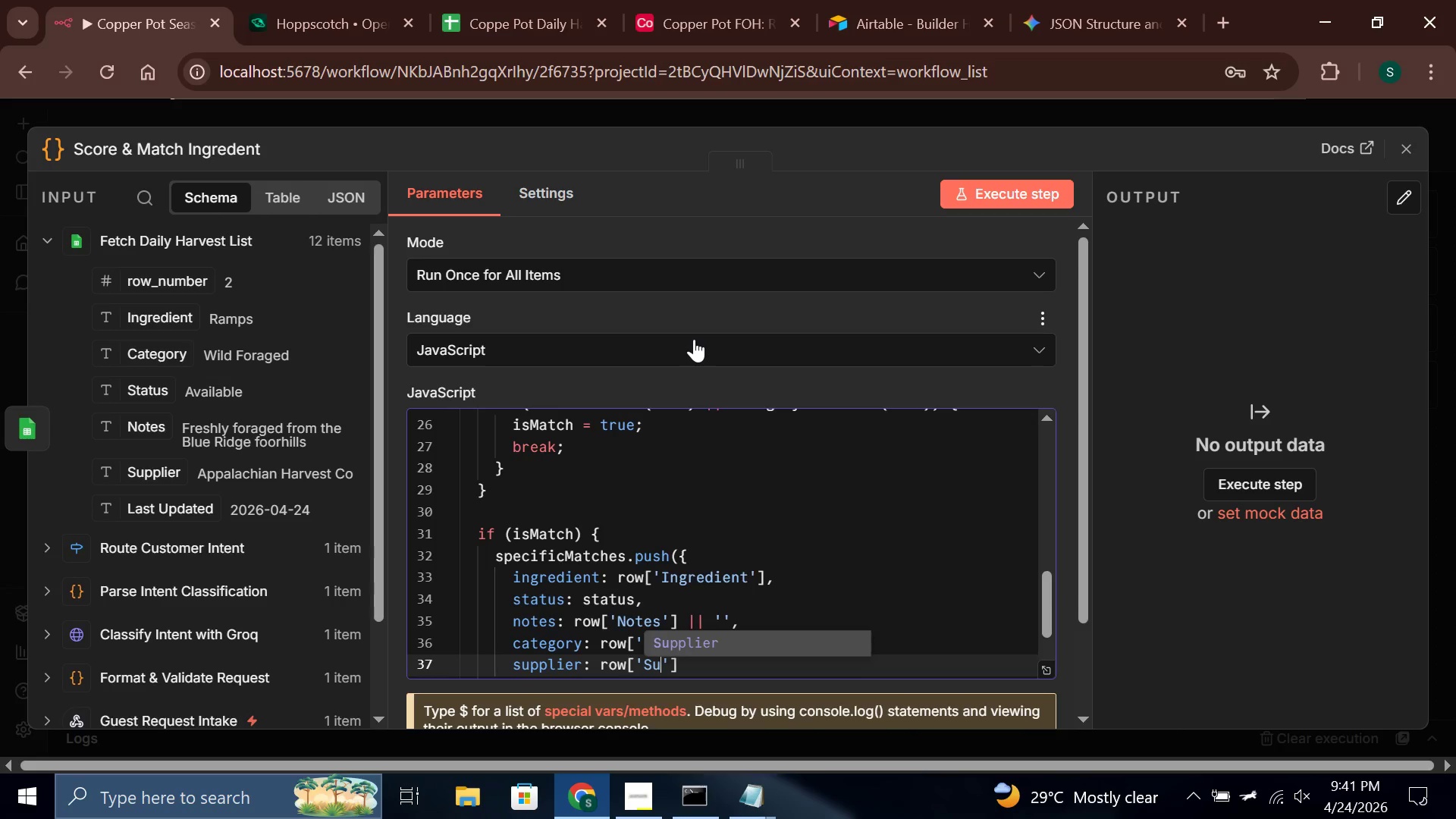 
key(Enter)
 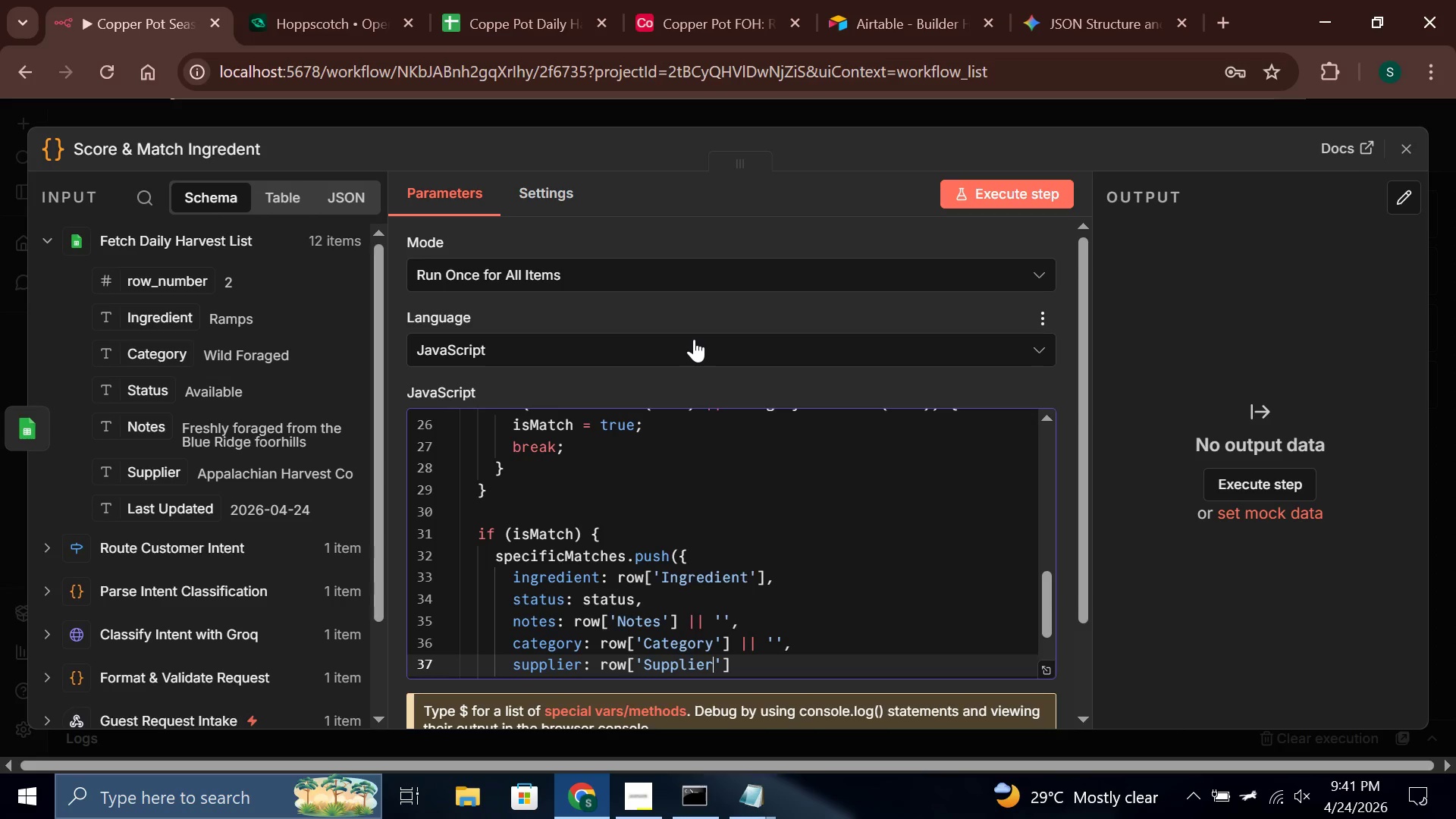 
key(ArrowRight)
 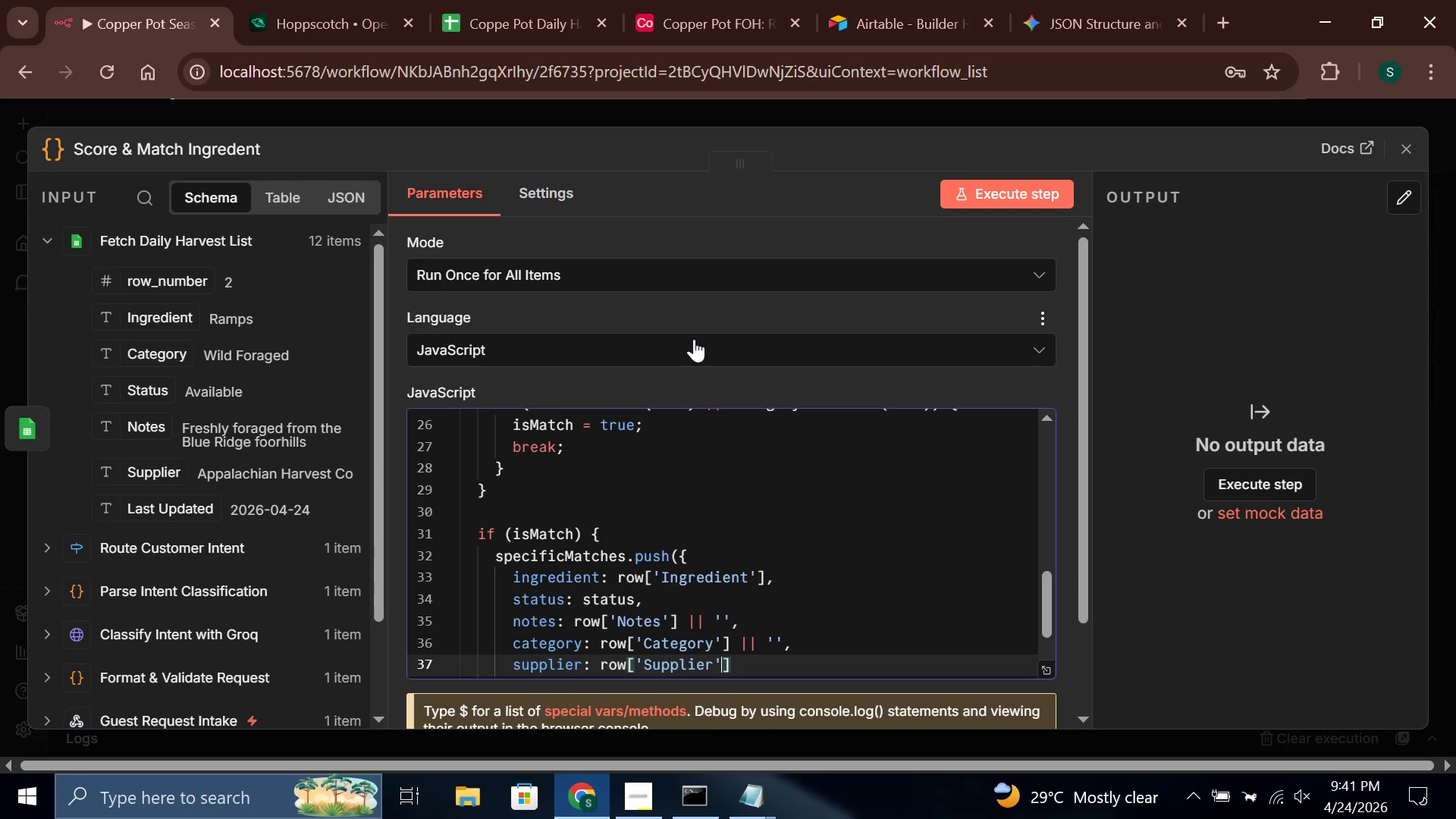 
key(ArrowRight)
 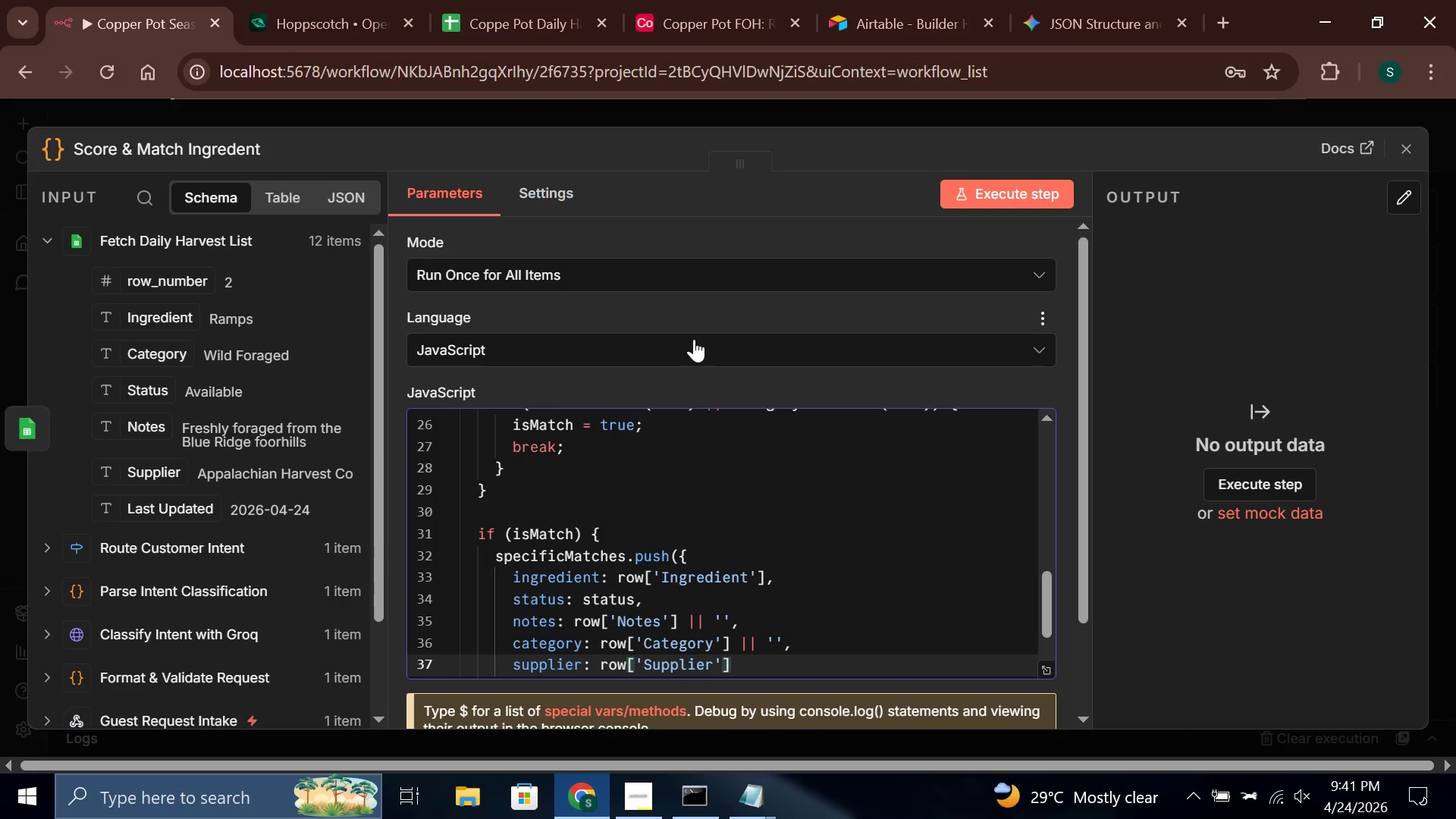 
key(Space)
 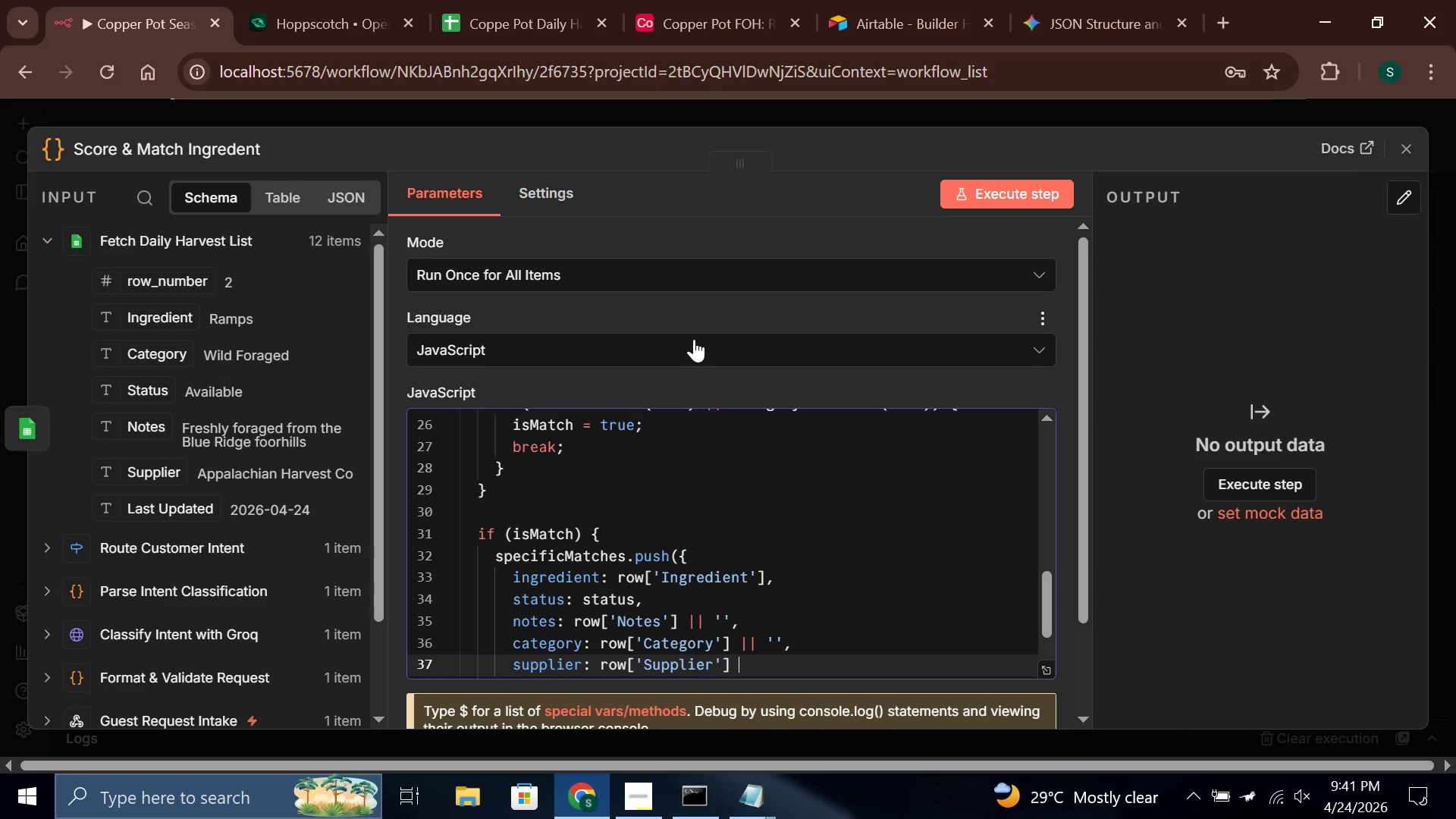 
key(Shift+Backslash)
 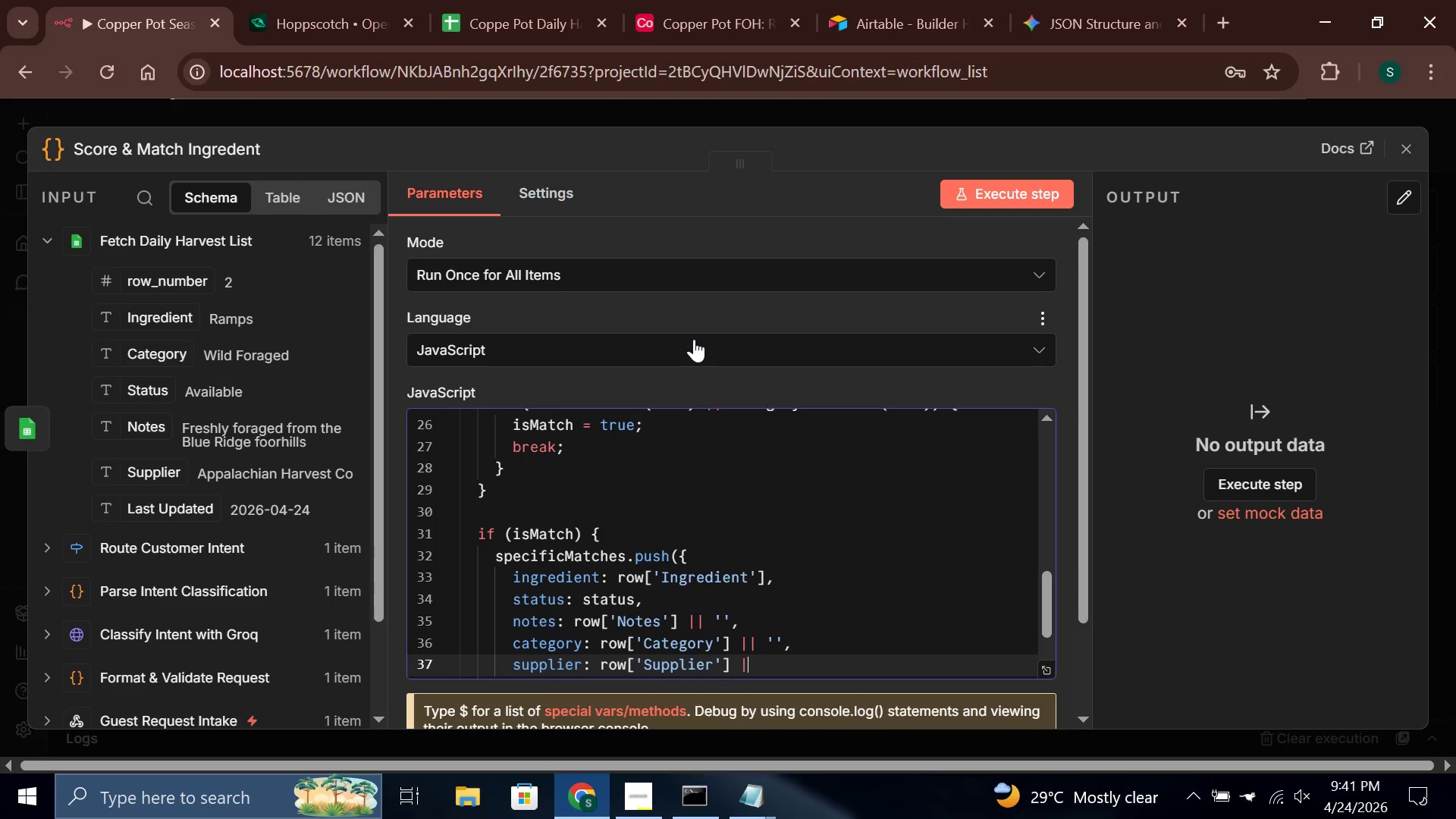 
key(Shift+Backslash)
 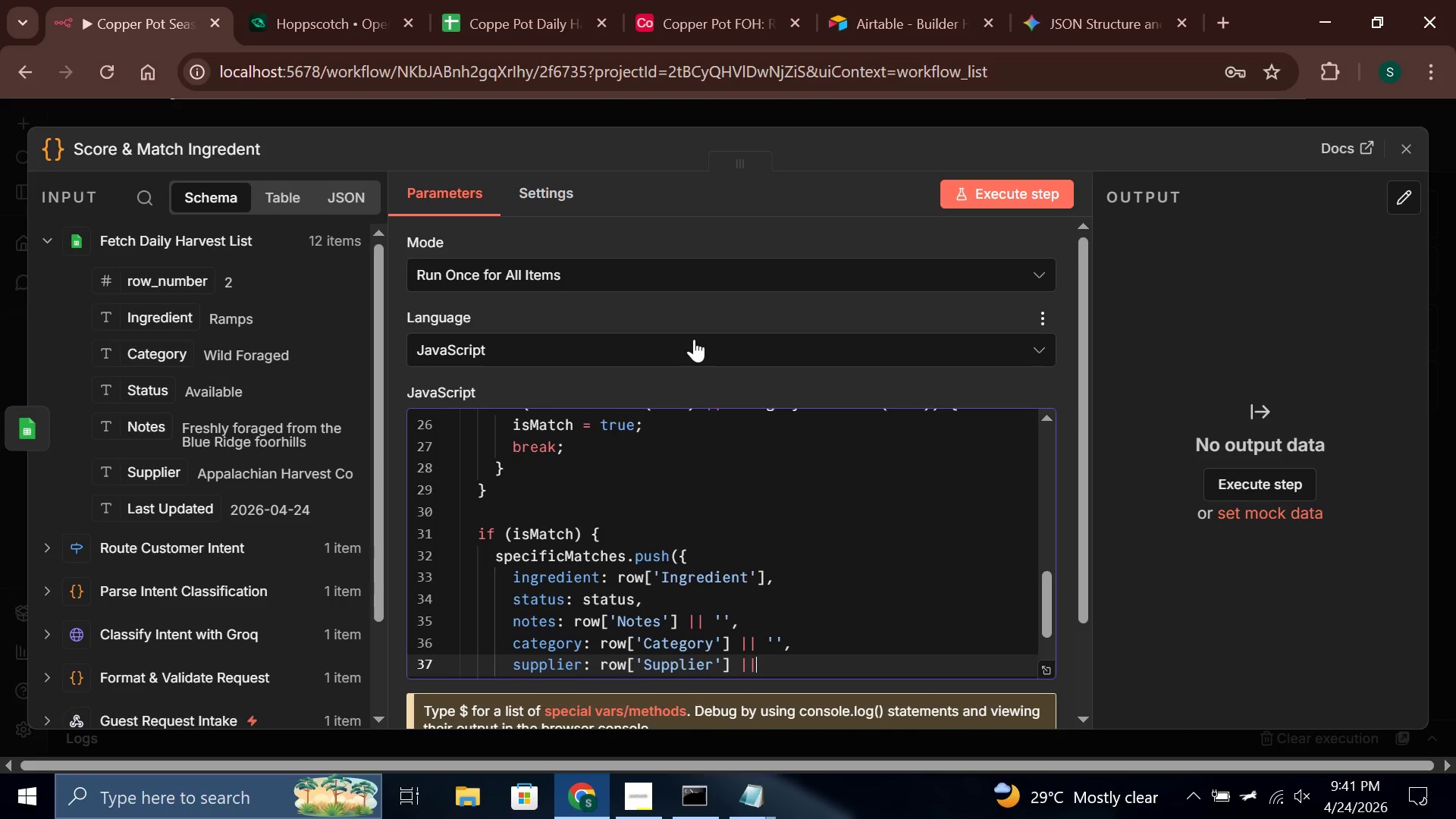 
key(Space)
 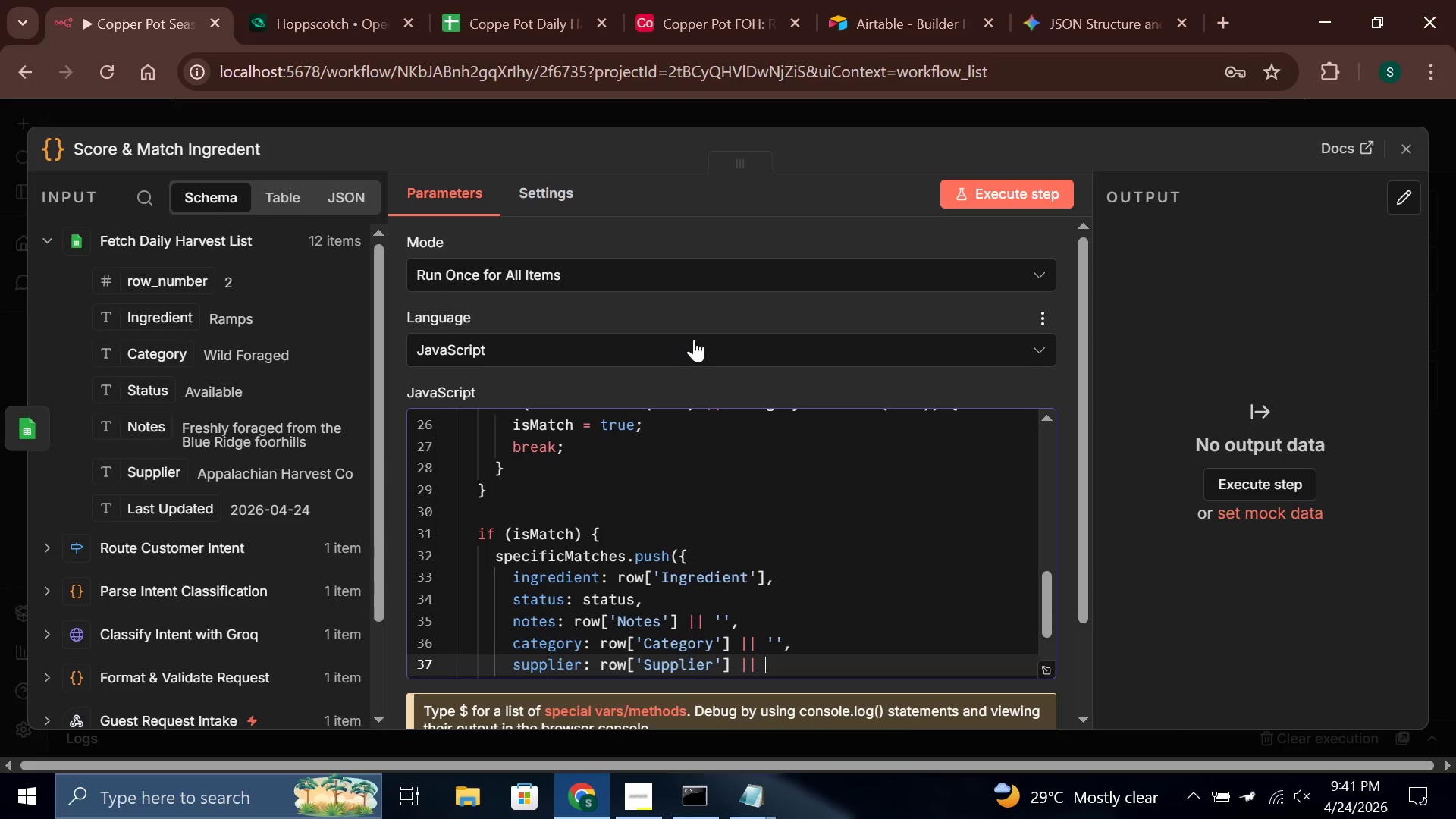 
key(Quote)
 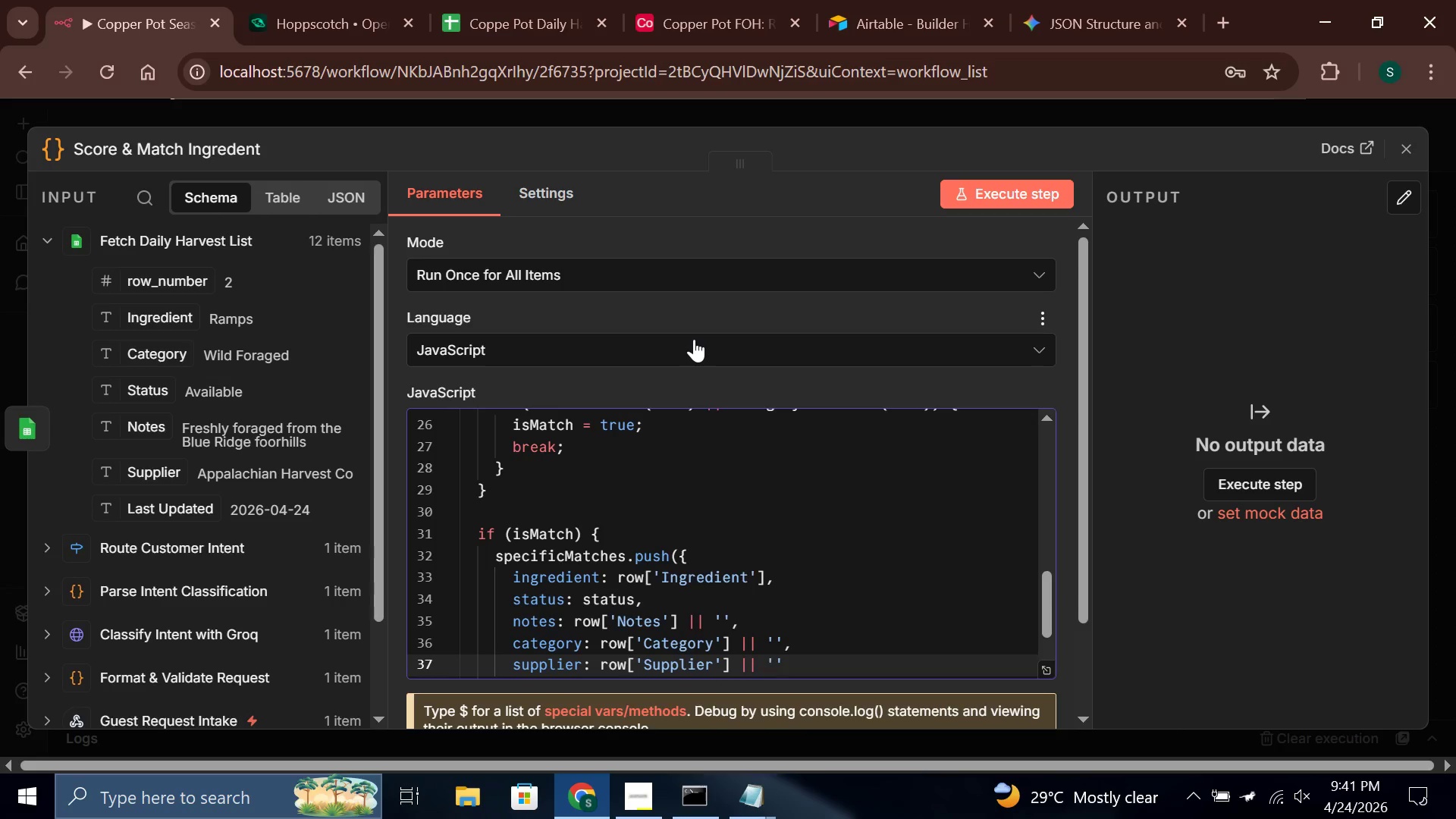 
key(ArrowRight)
 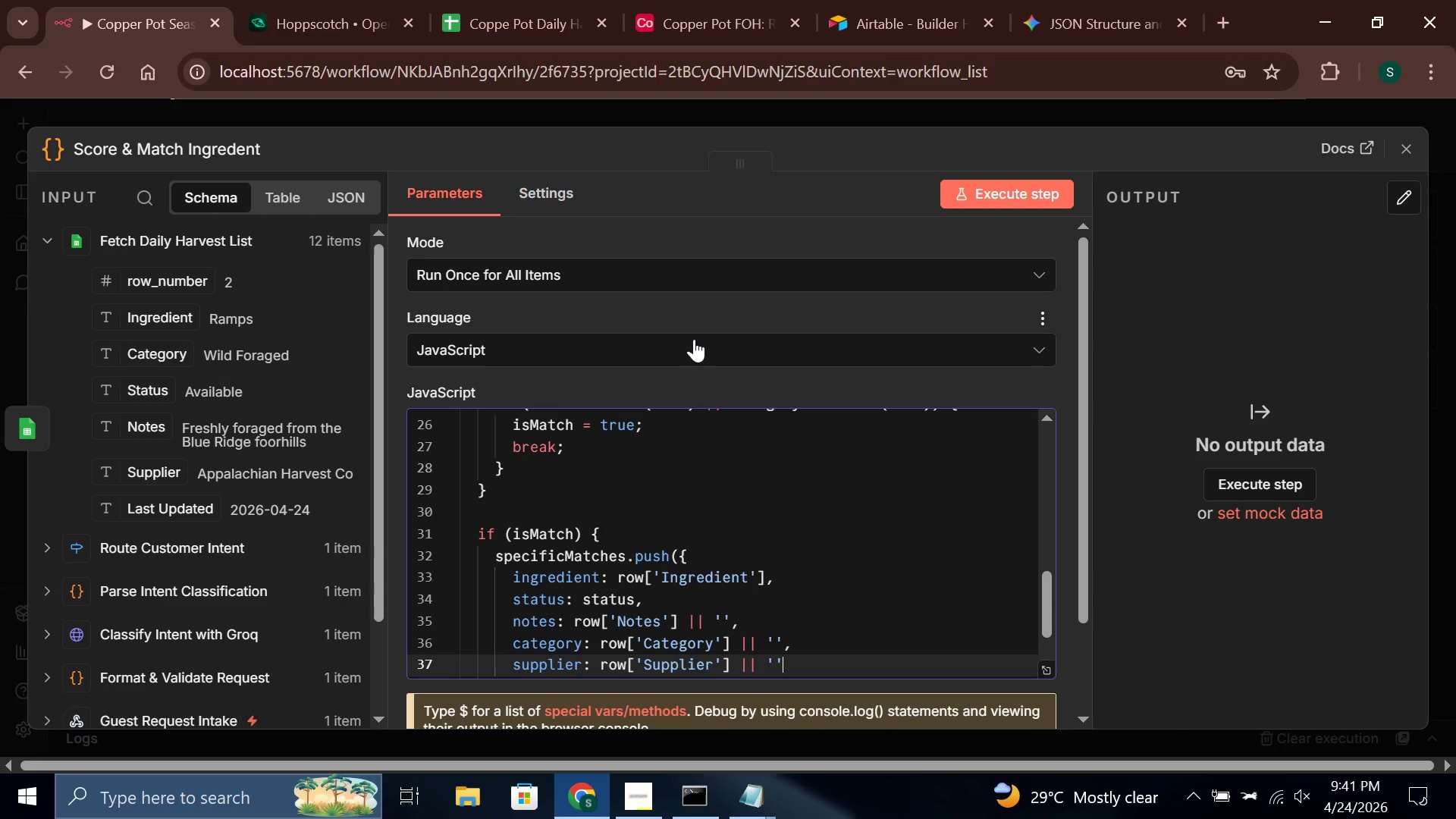 
key(ArrowDown)
 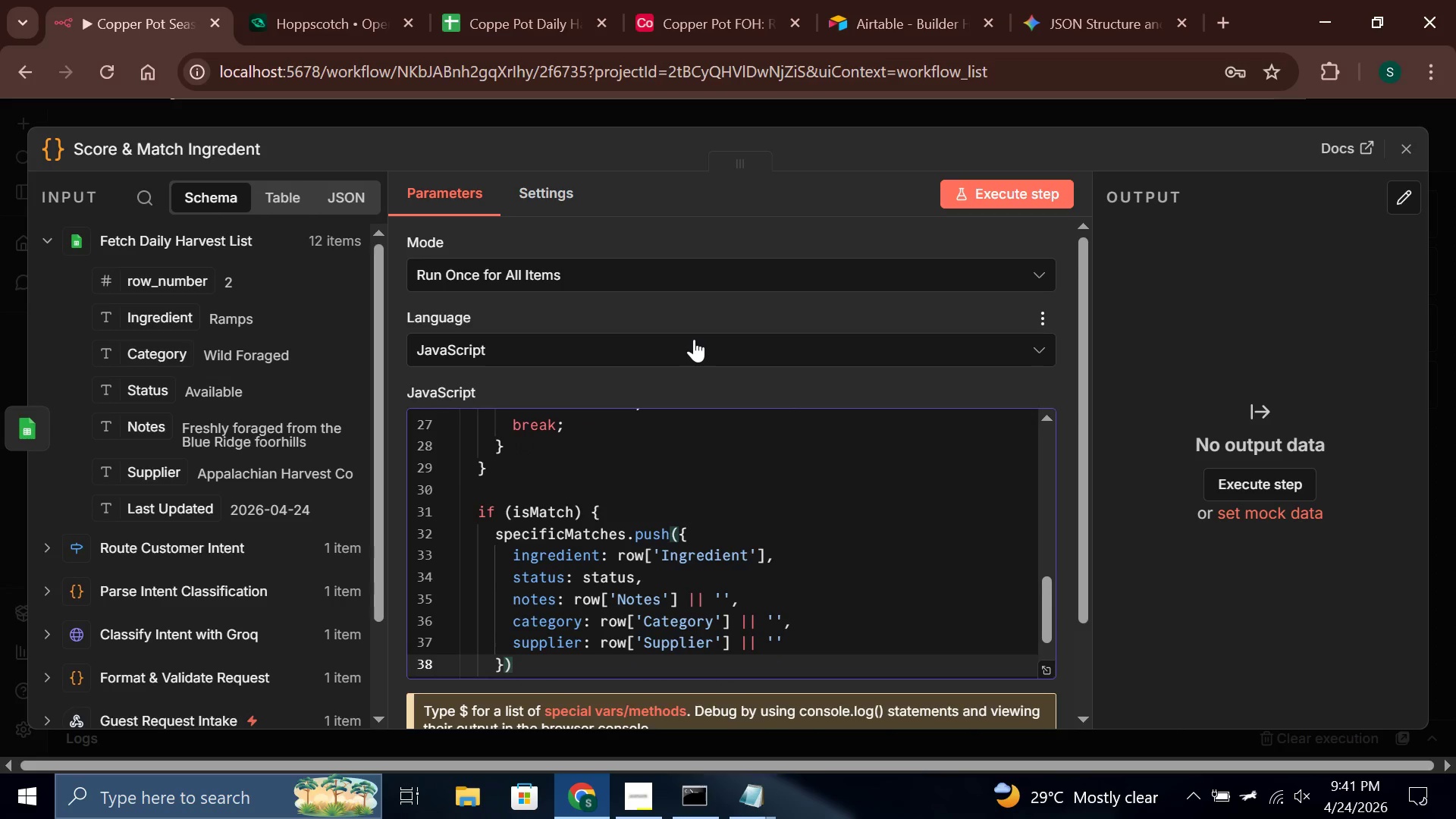 
key(Semicolon)
 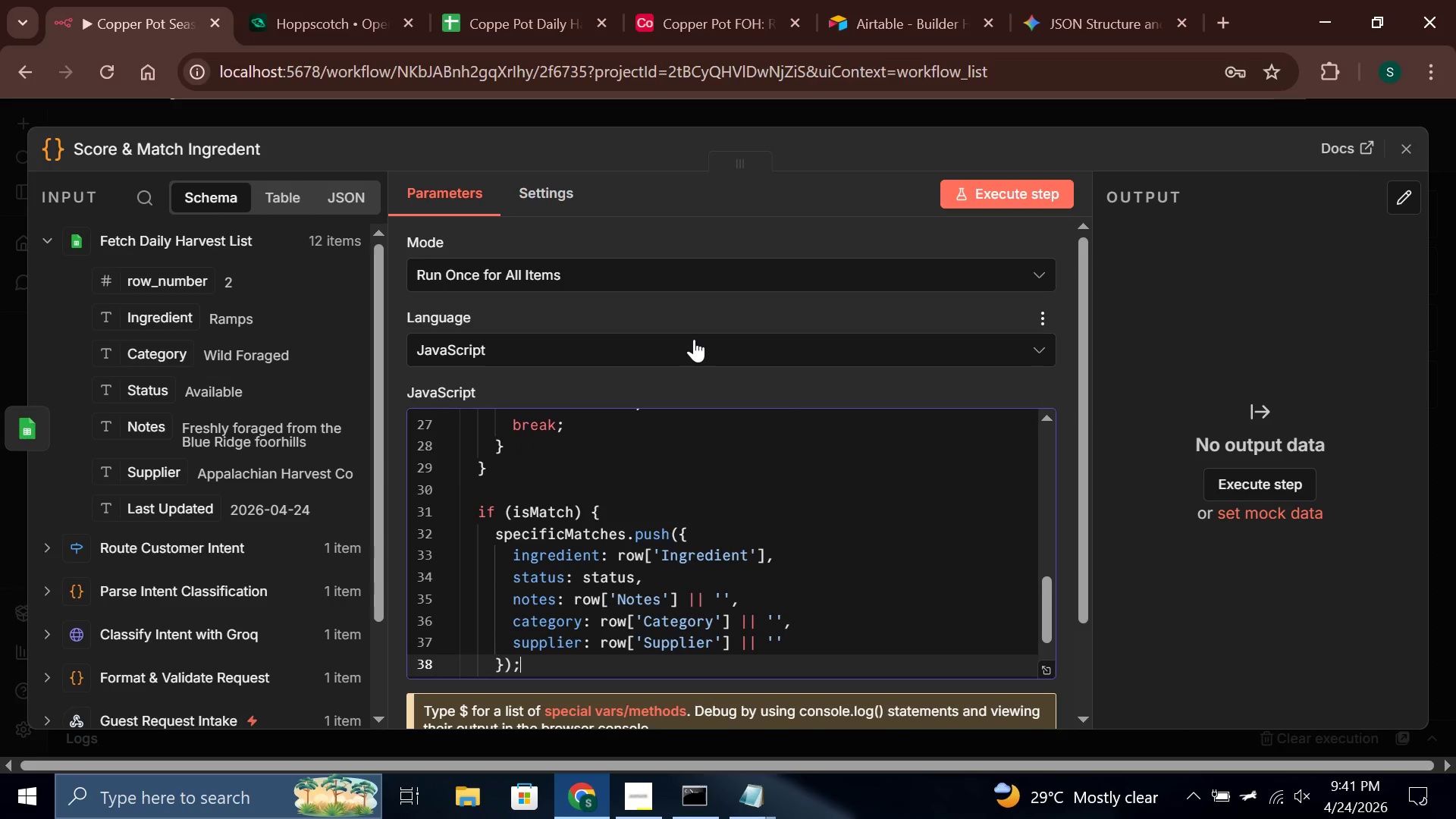 
key(ArrowDown)
 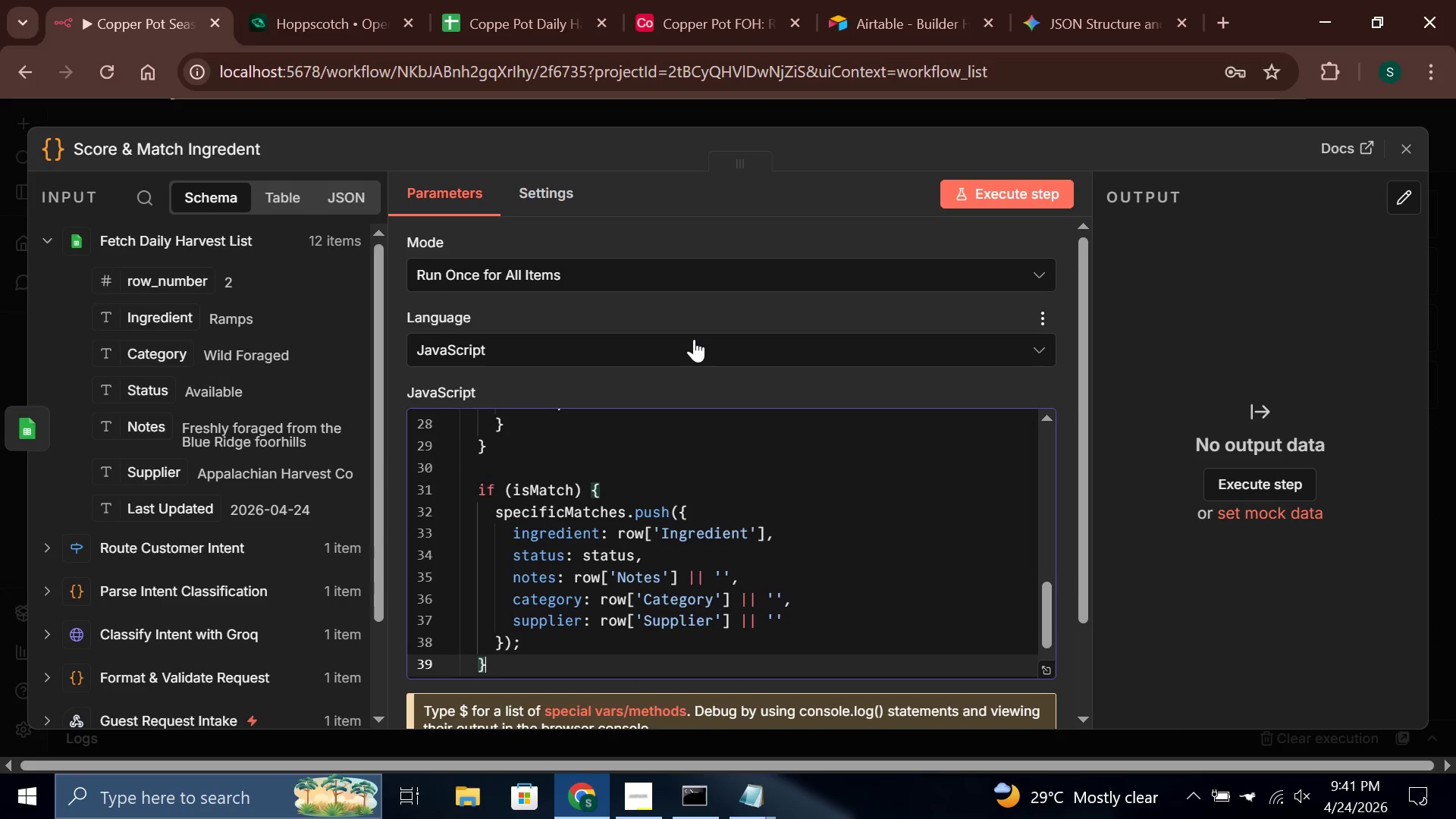 
key(ArrowDown)
 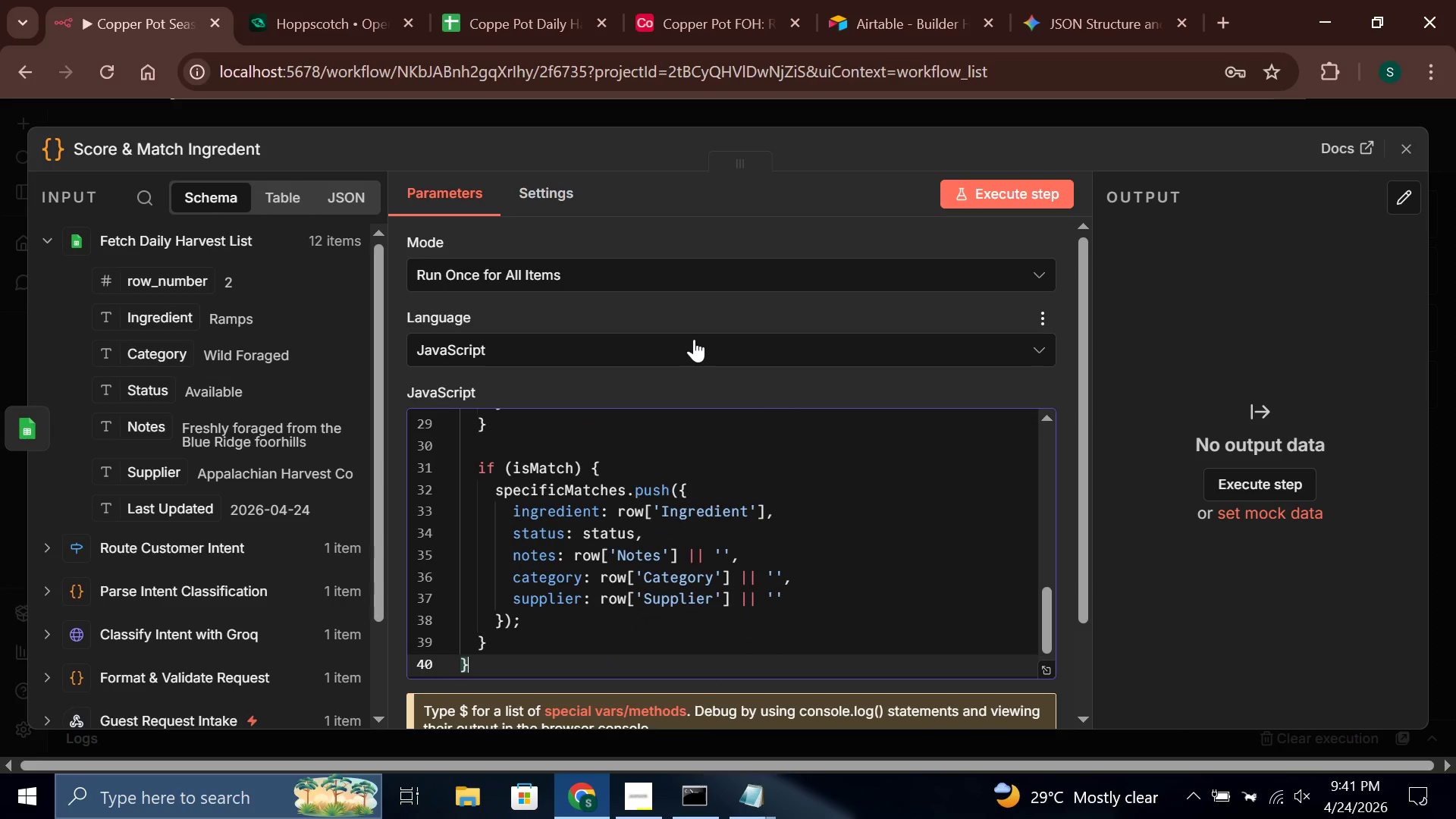 
key(ArrowDown)
 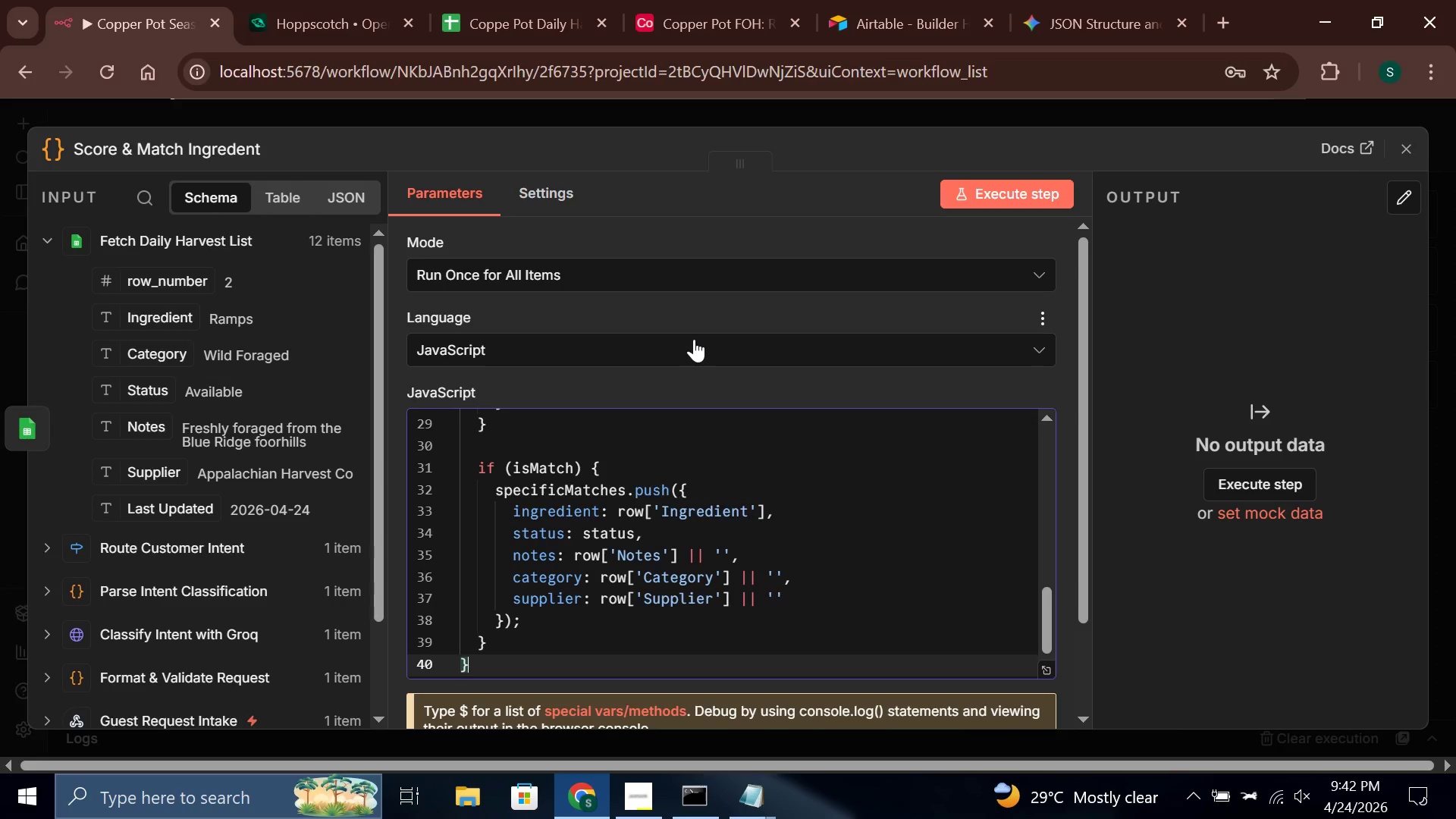 
key(Enter)
 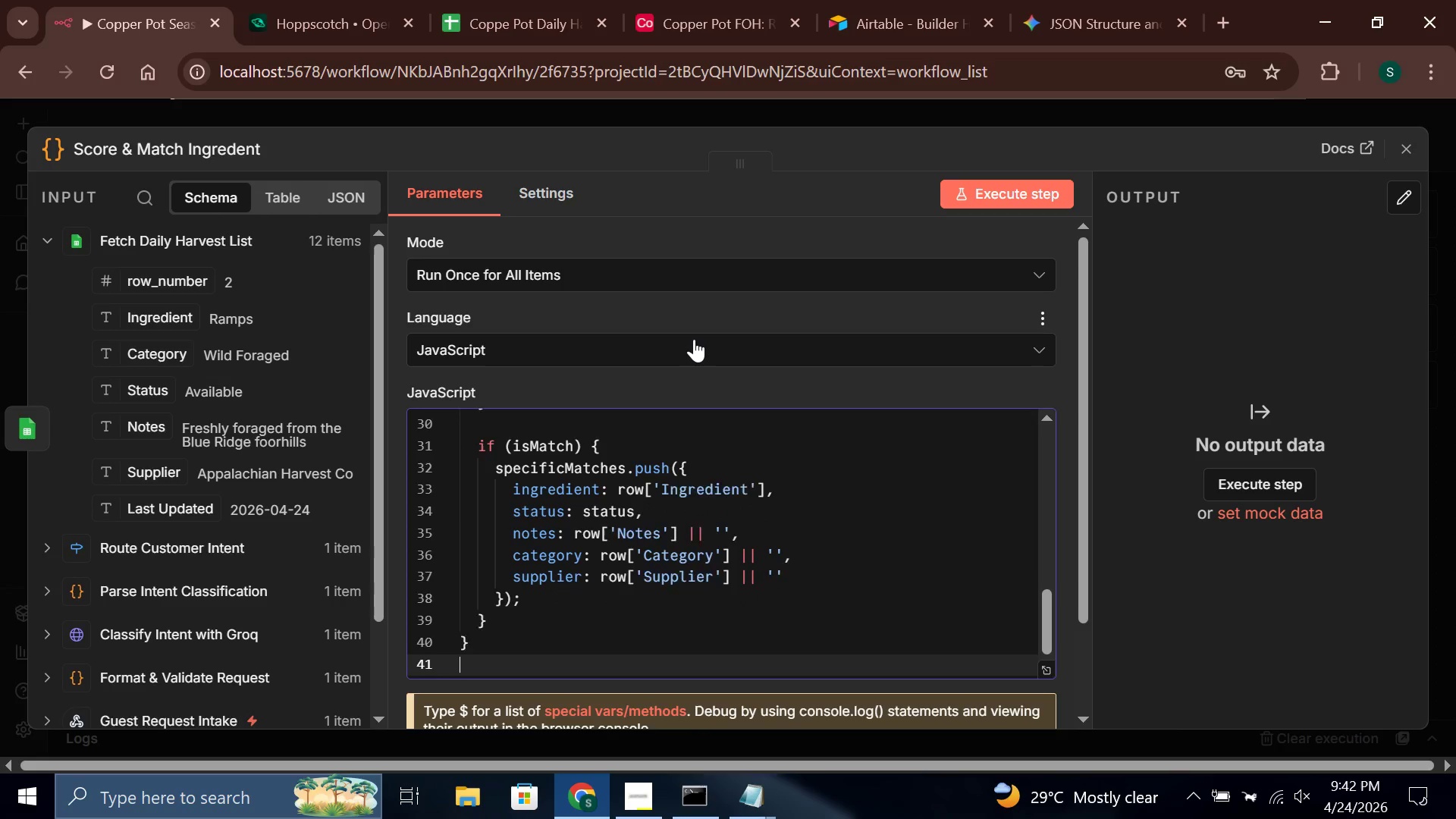 
key(Enter)
 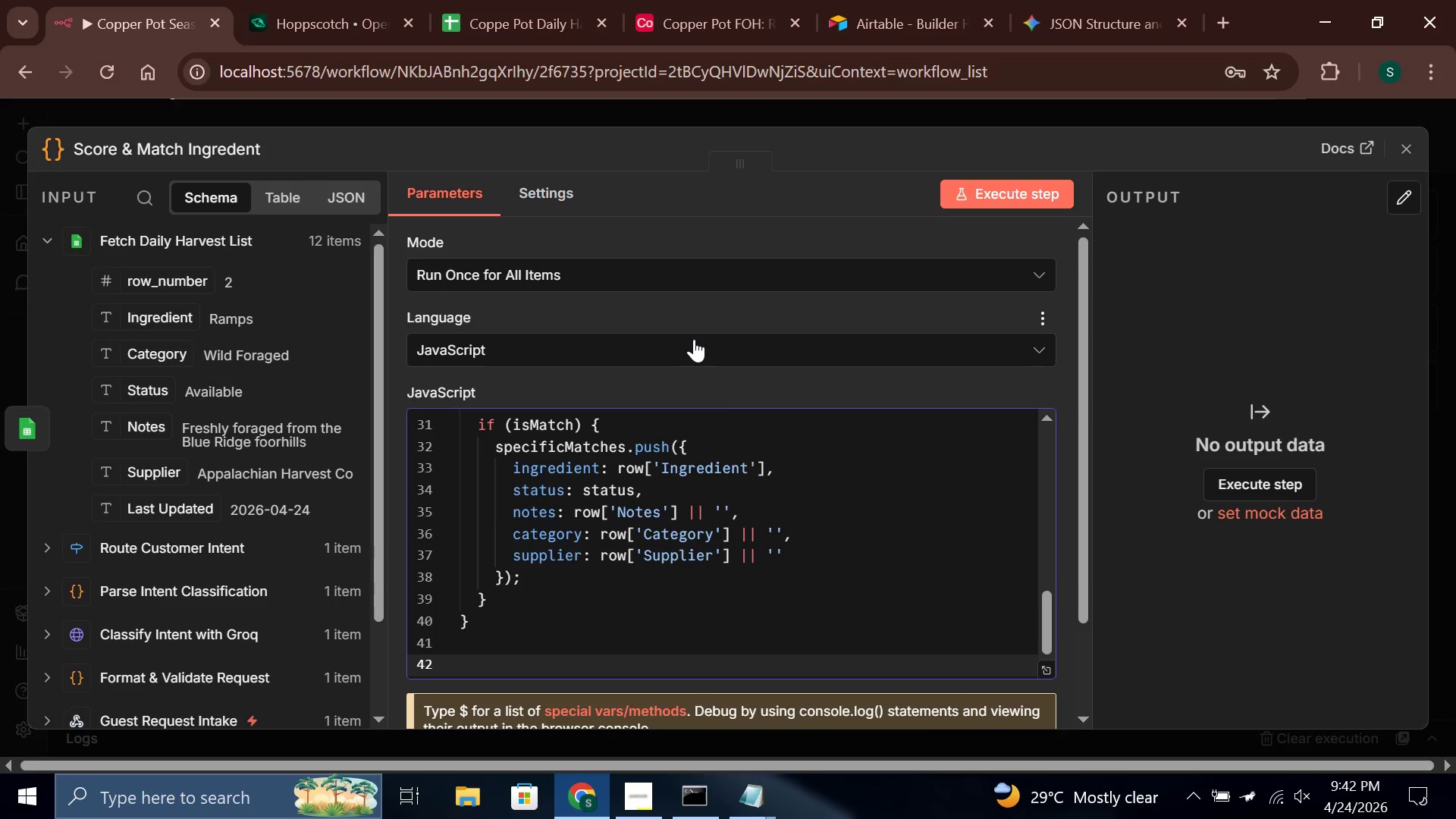 
wait(27.59)
 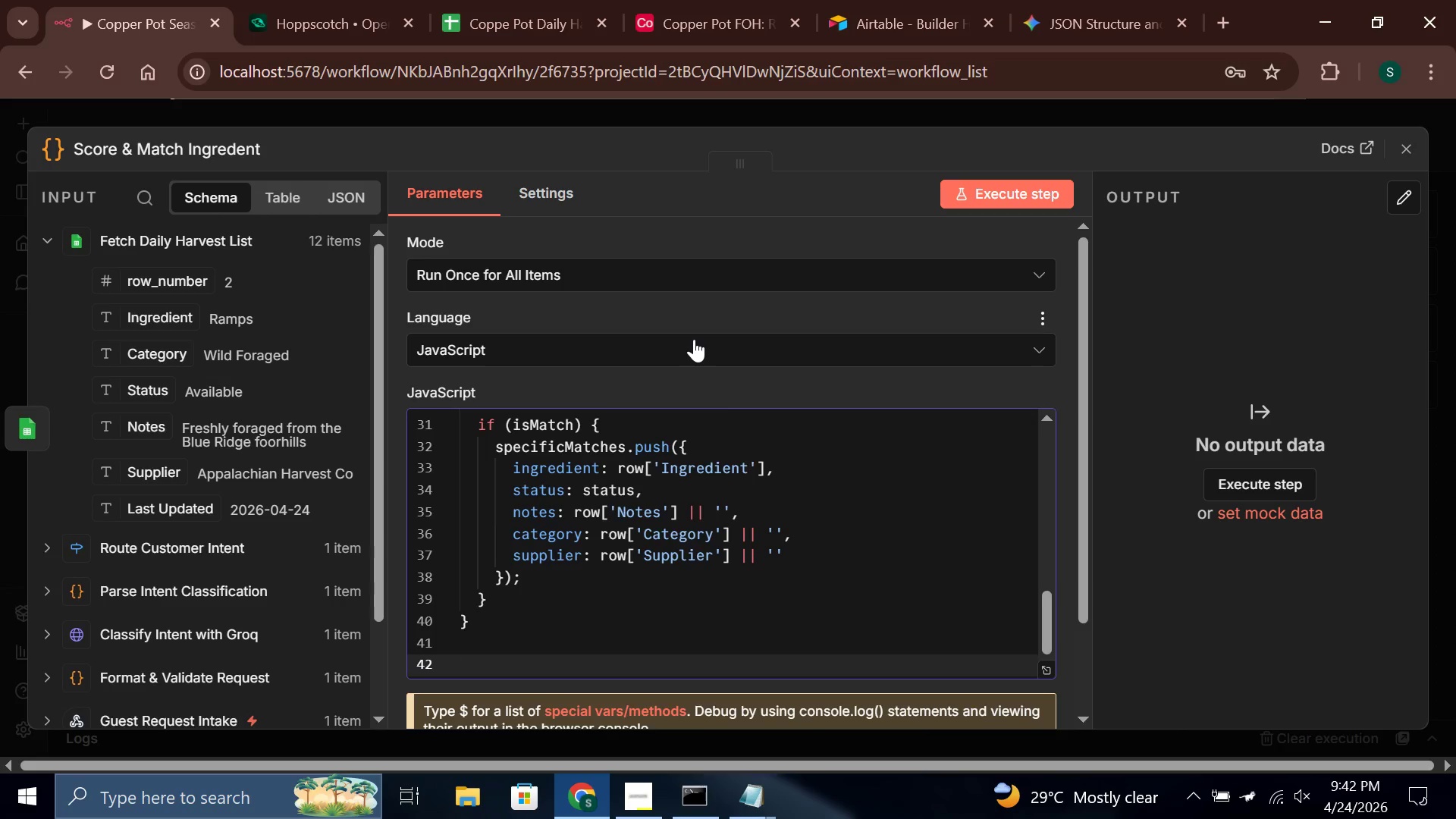 
type(const availableTonight = allIngr)
 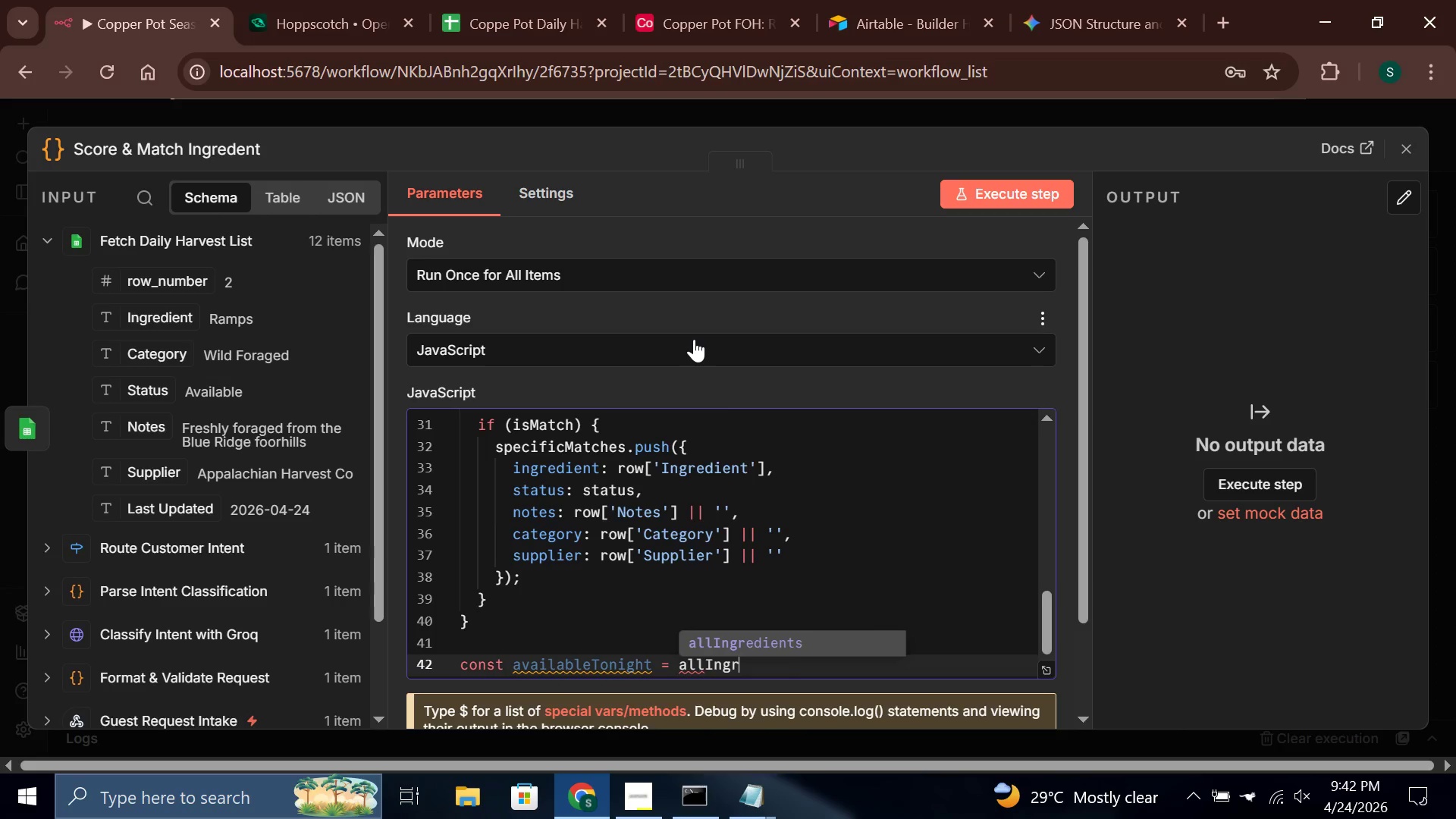 
 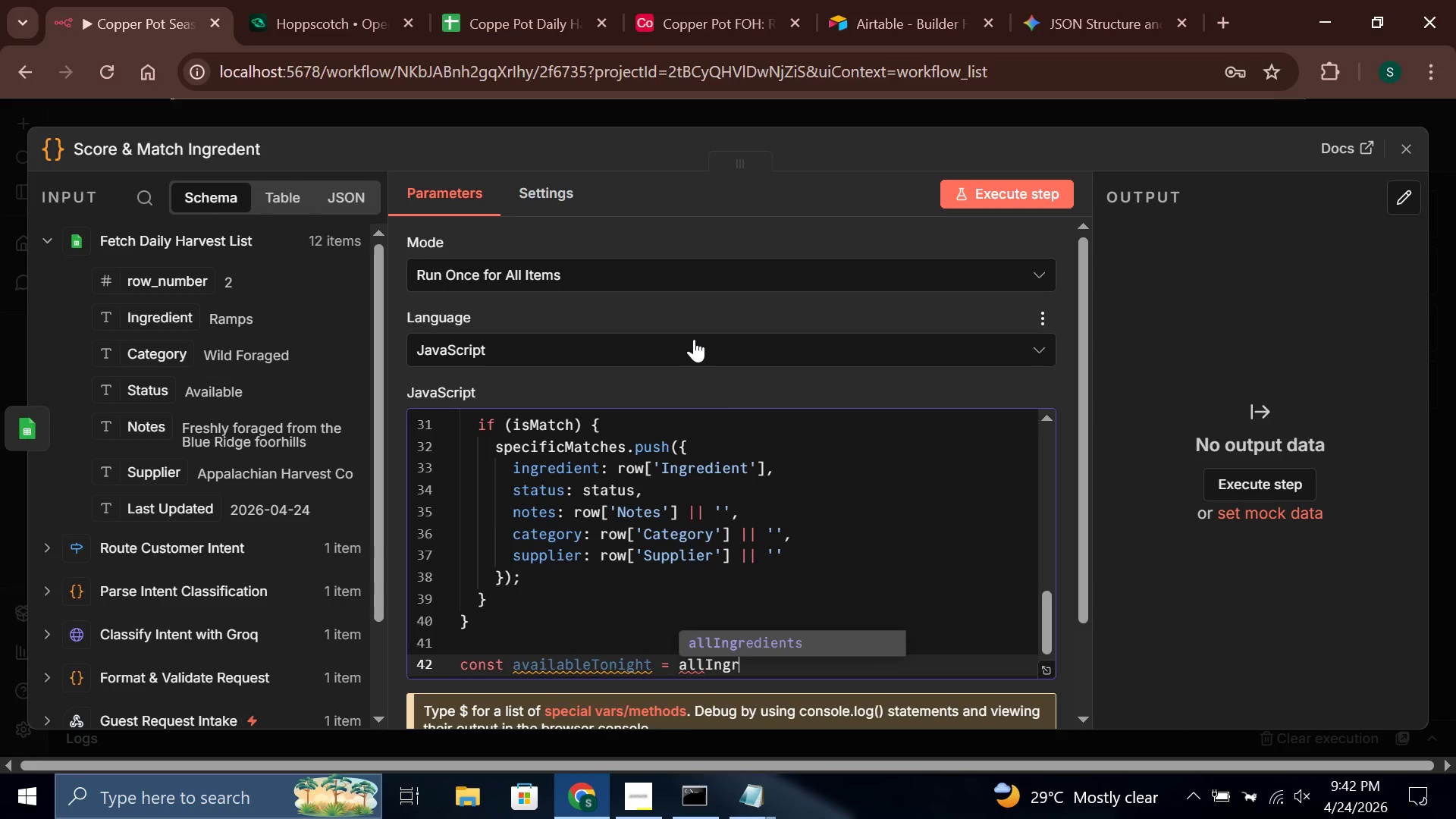 
key(Enter)
 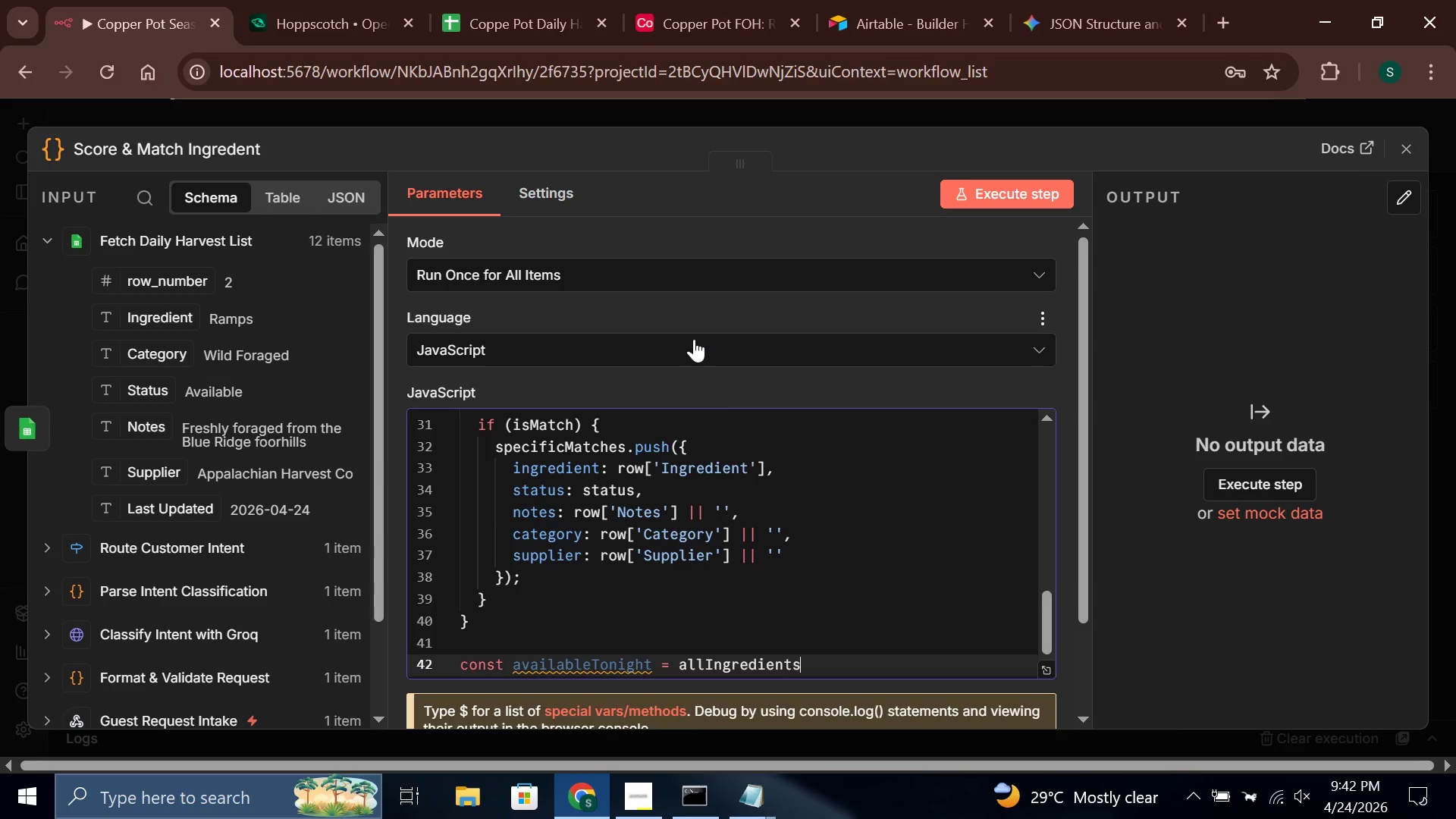 
wait(6.69)
 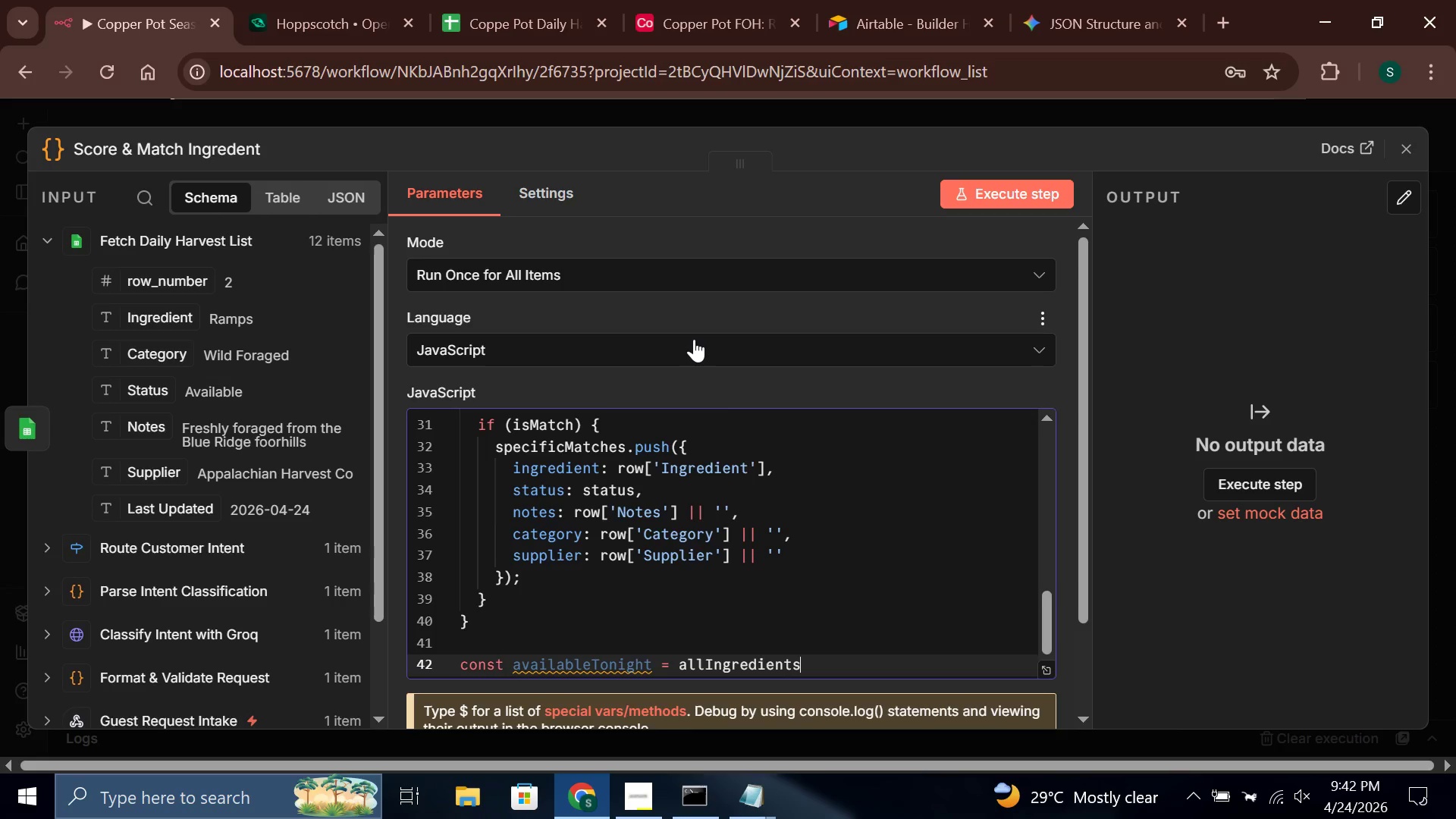 
key(Enter)
 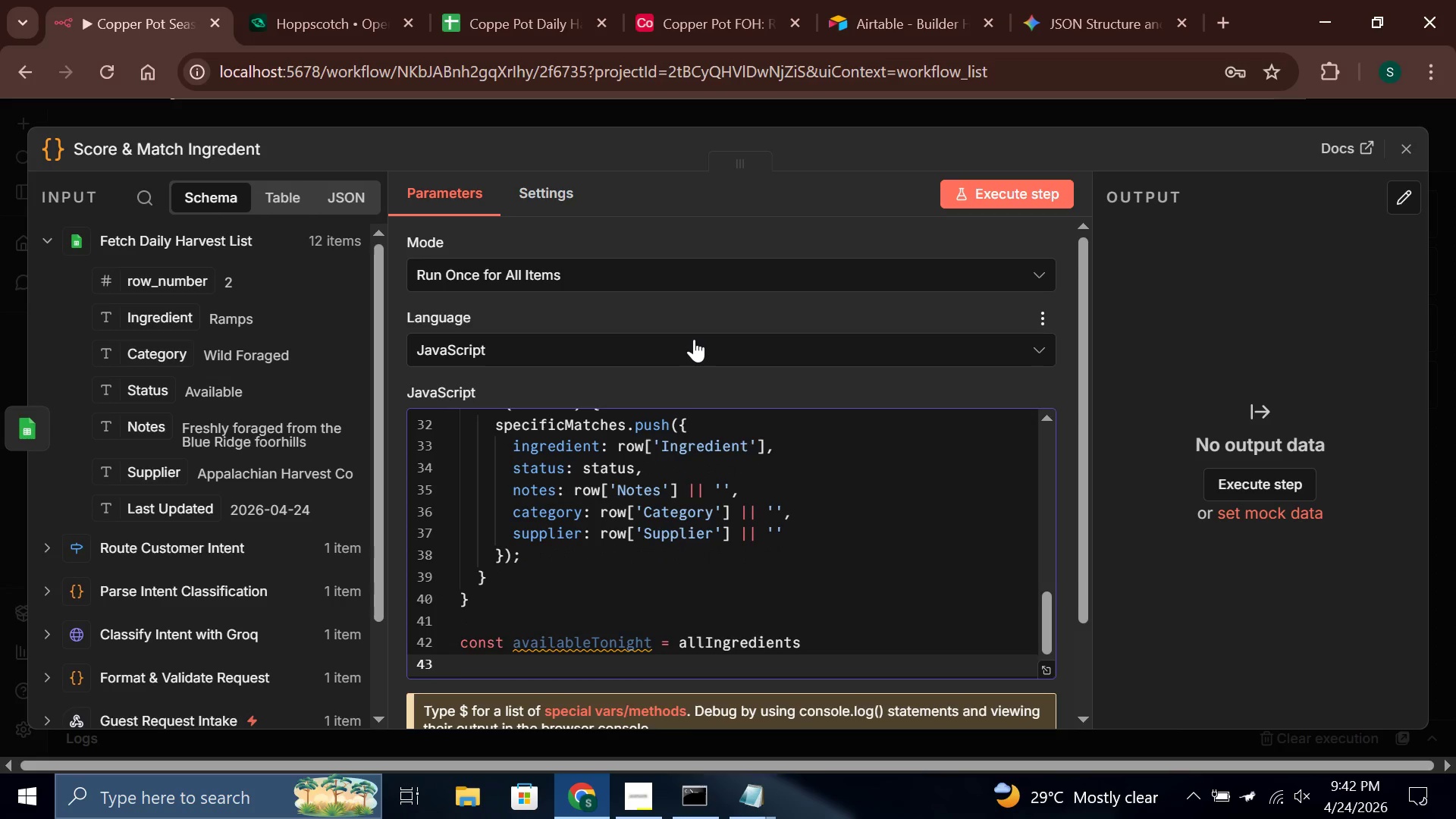 
key(Tab)
type(.fil)
 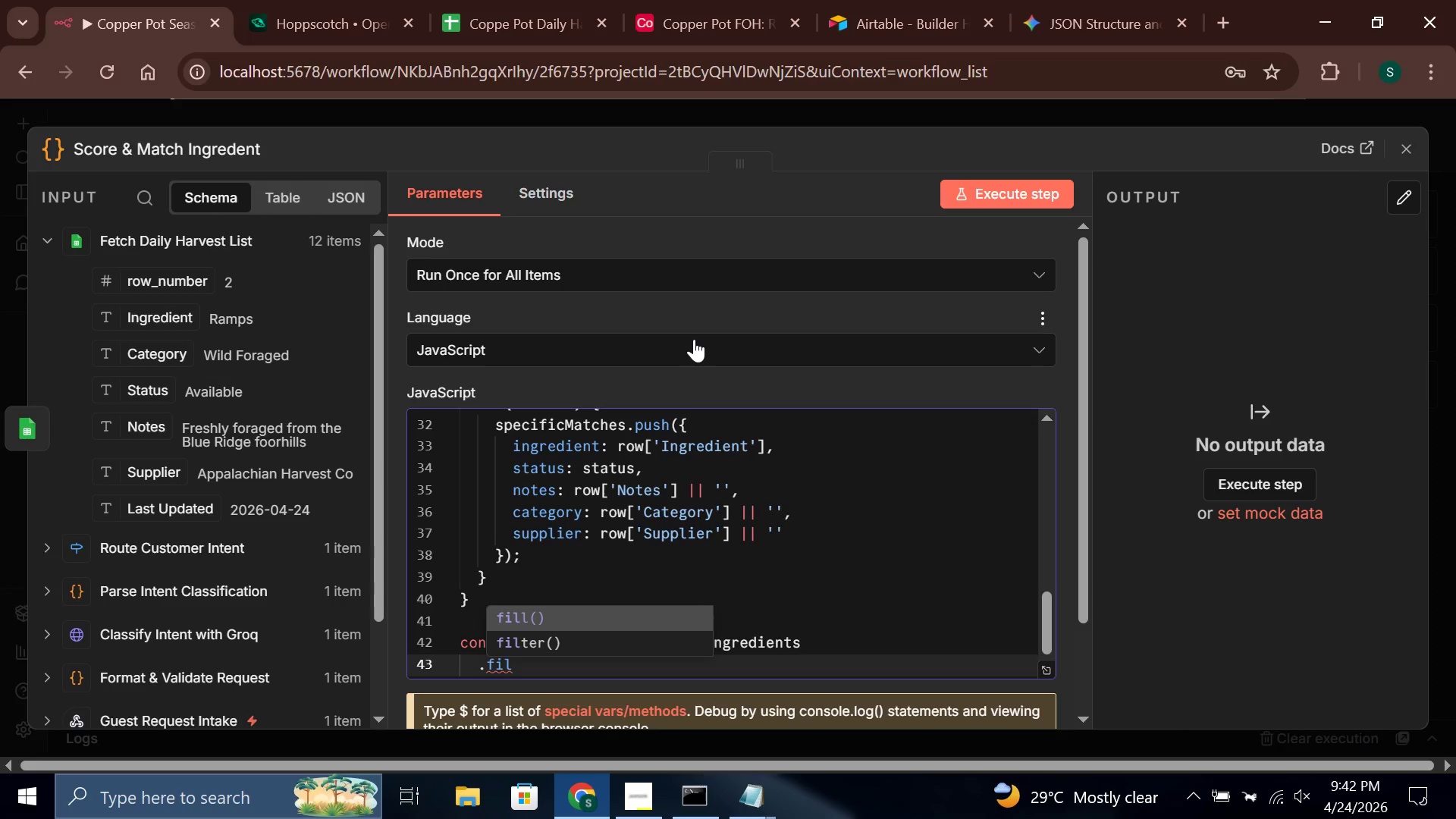 
key(Enter)
 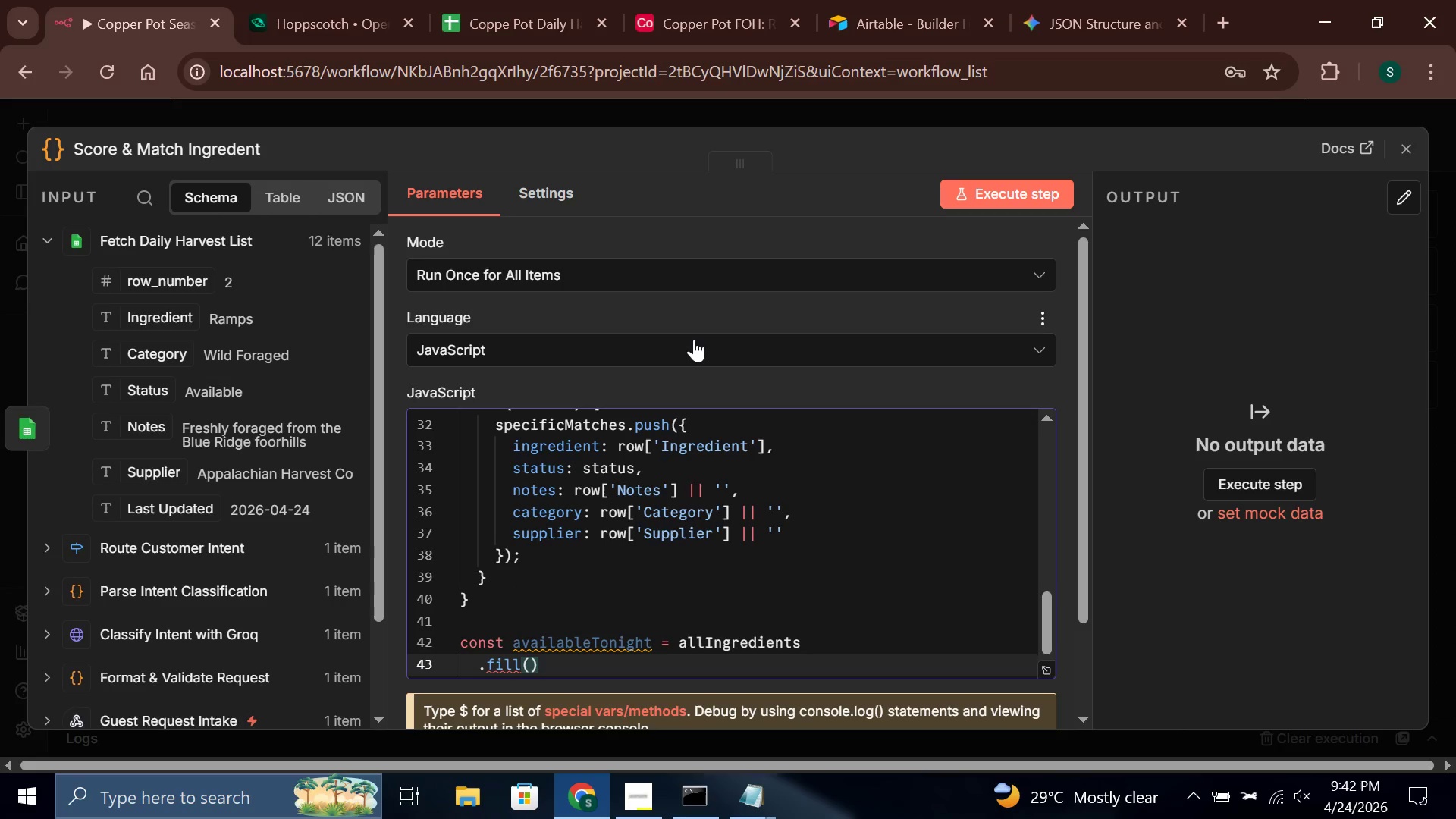 
type(r =.)
key(Backspace)
type(> (r['Status)
 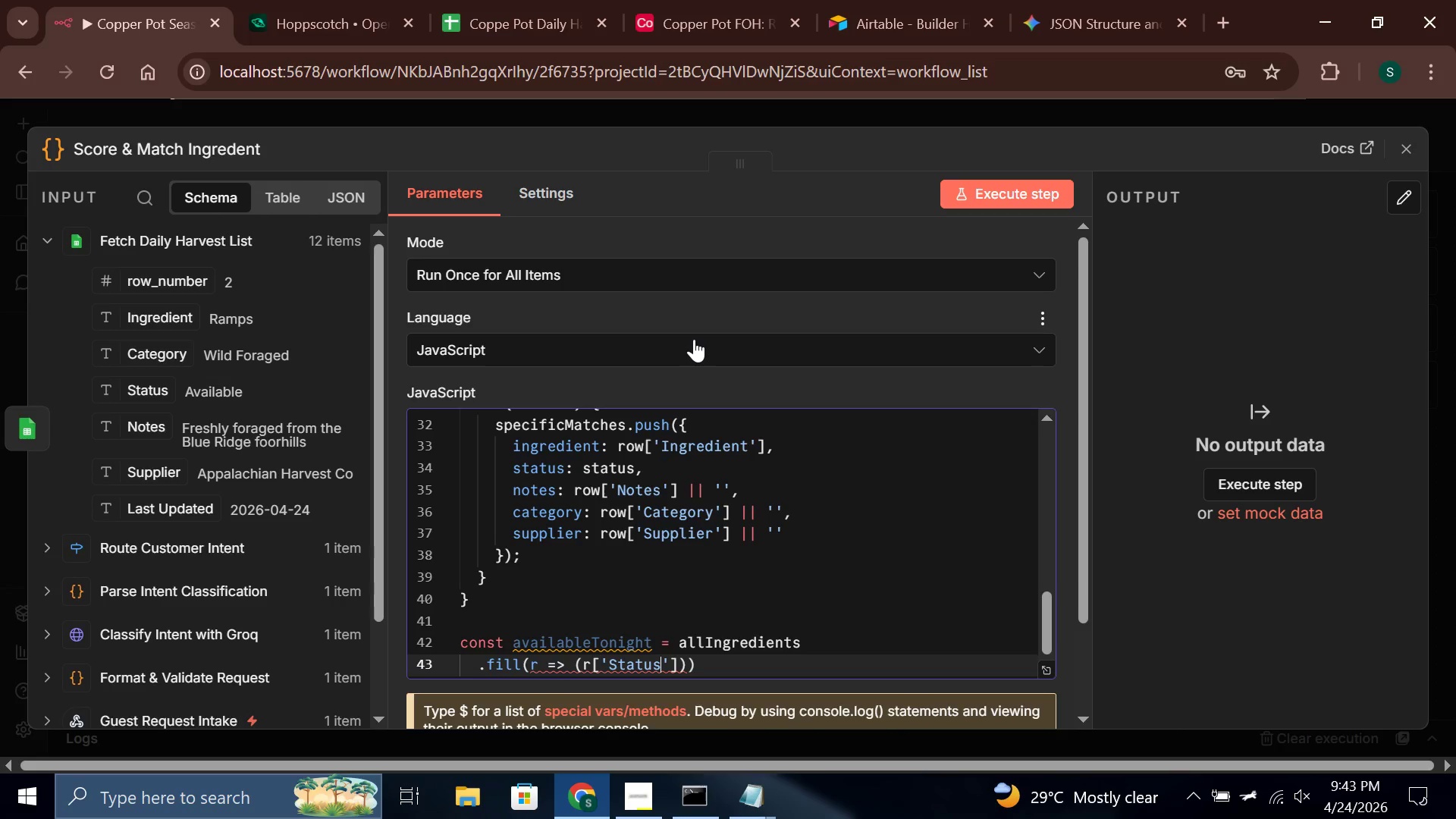 
key(ArrowRight)
 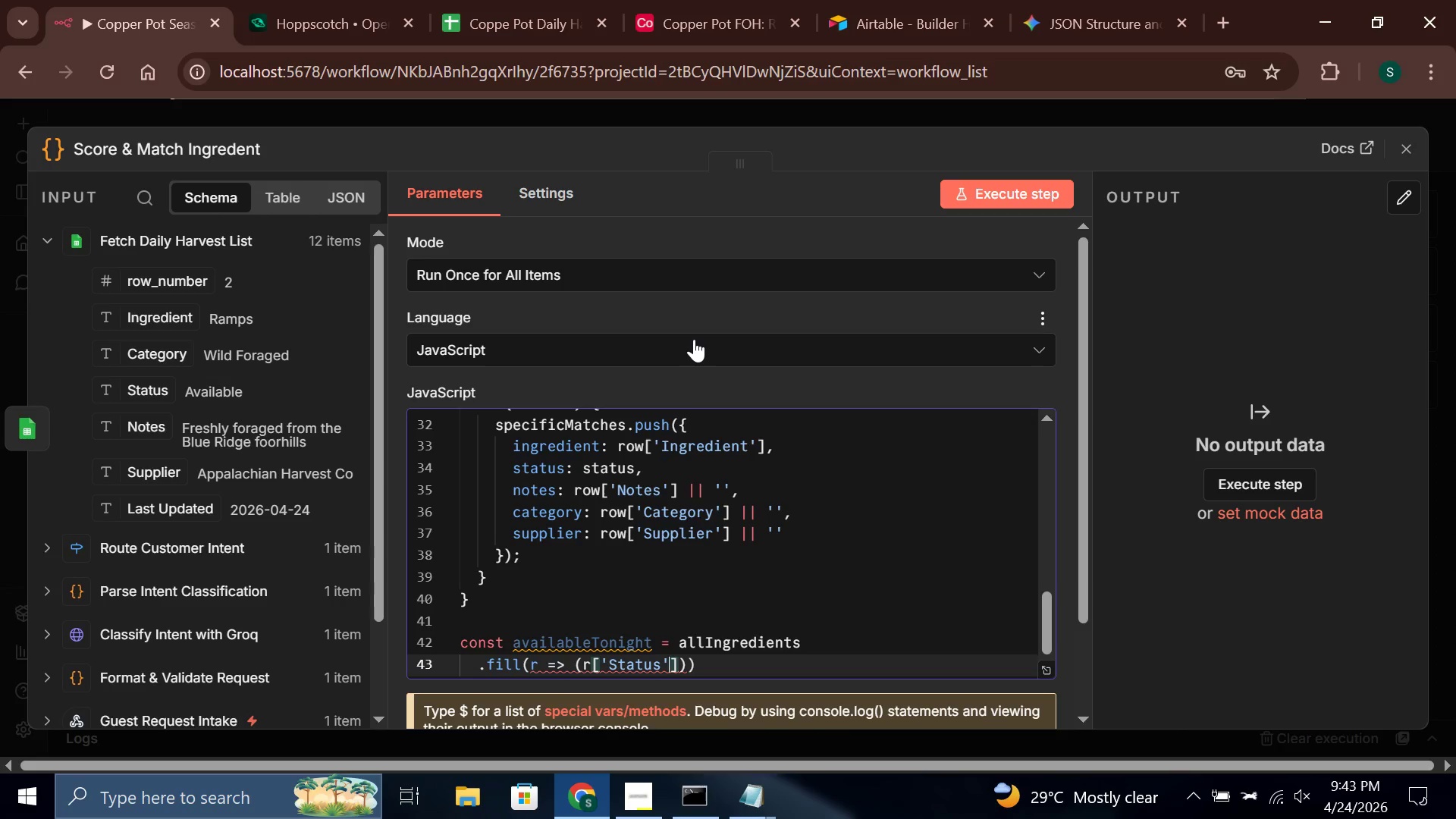 
key(ArrowRight)
 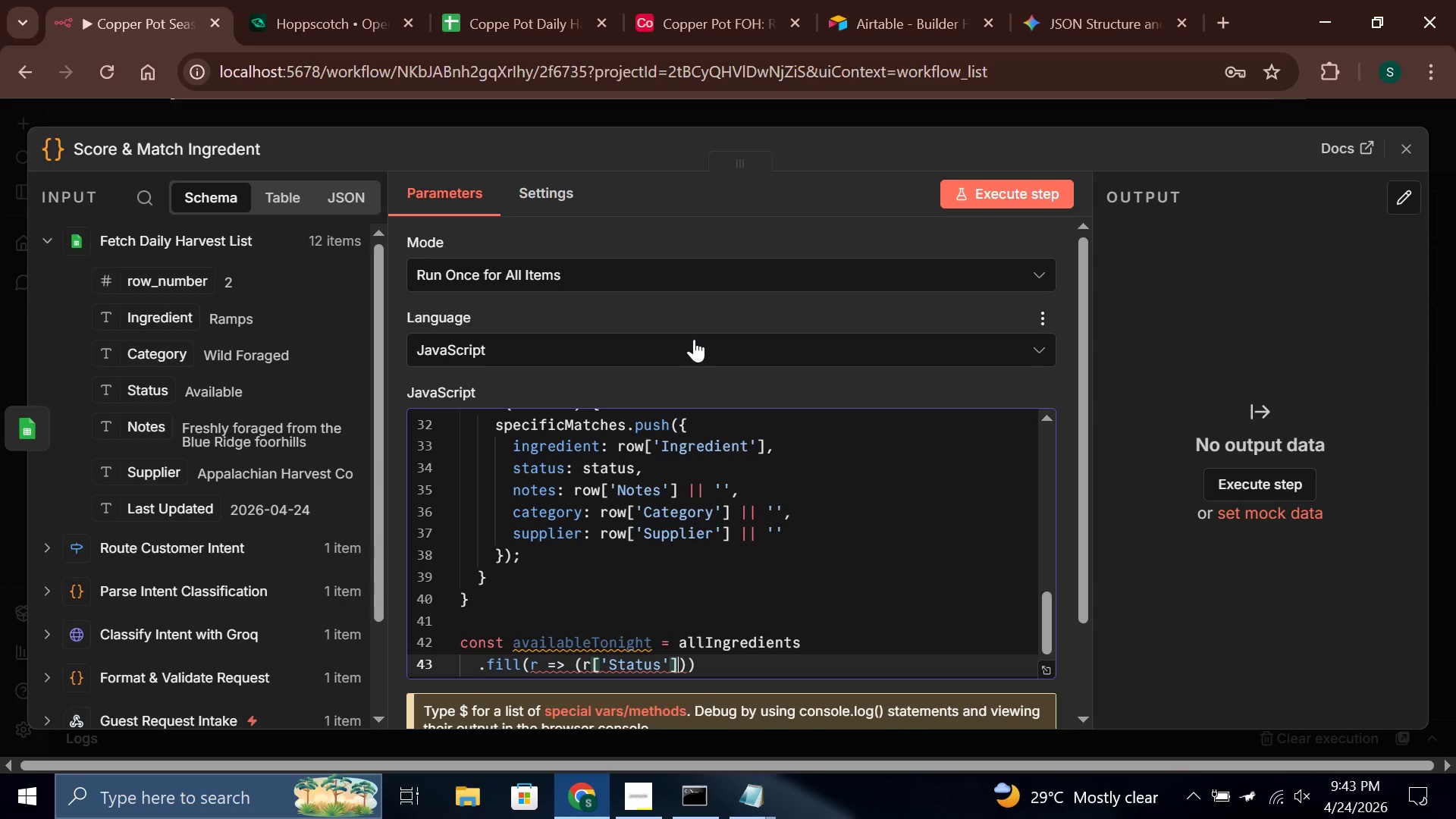 
key(ArrowRight)
 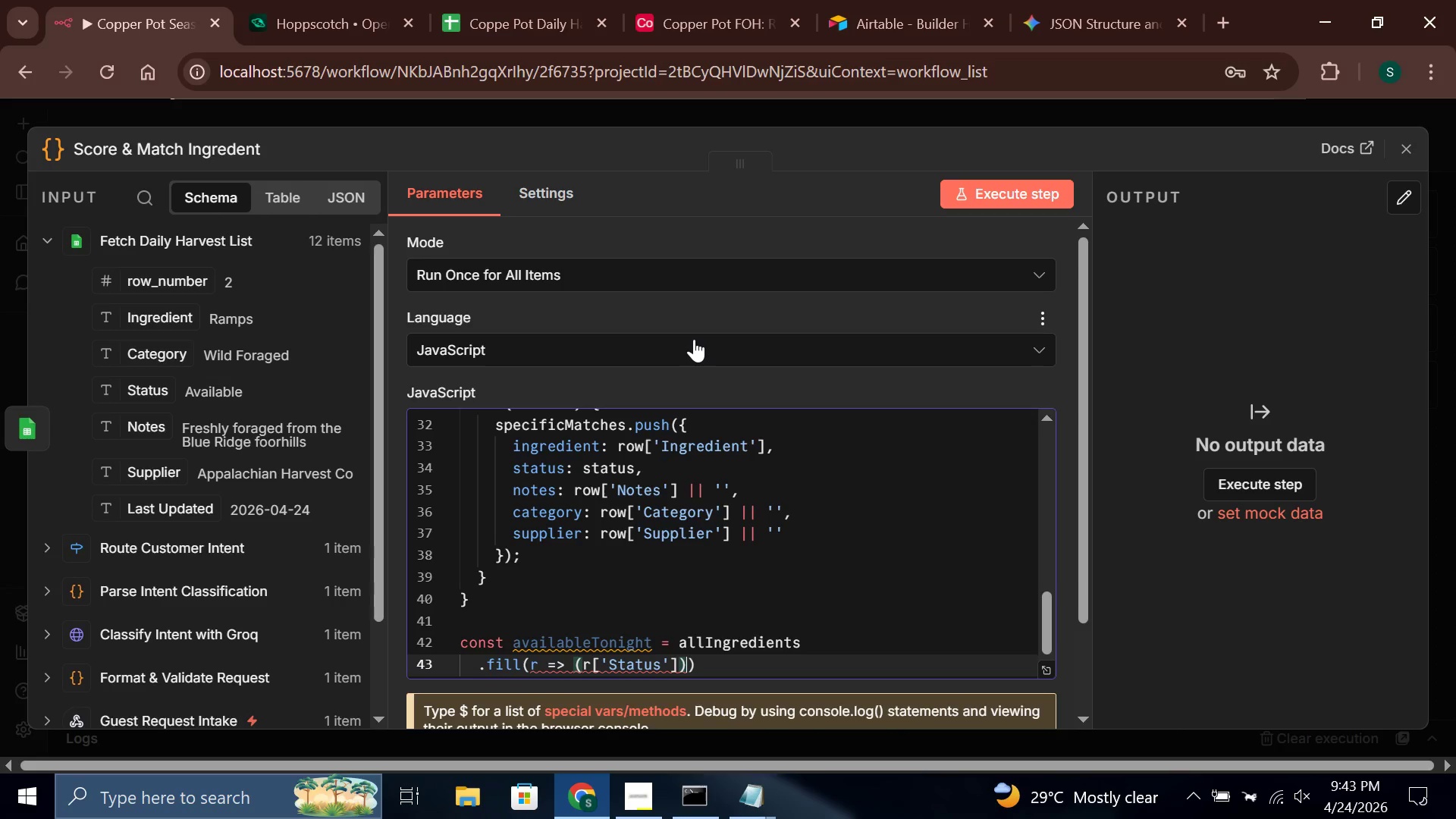 
key(ArrowLeft)
 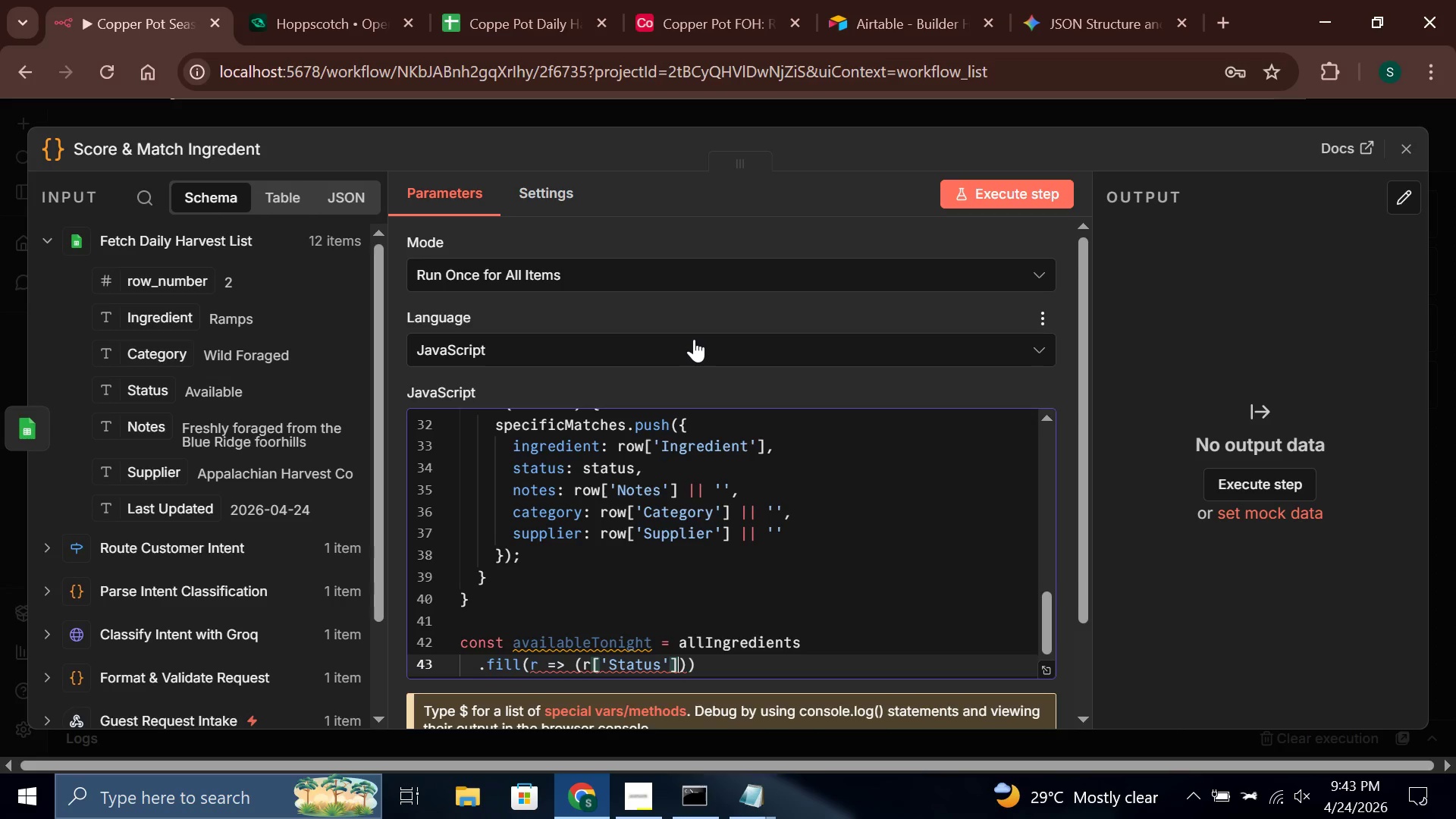 
key(Space)
 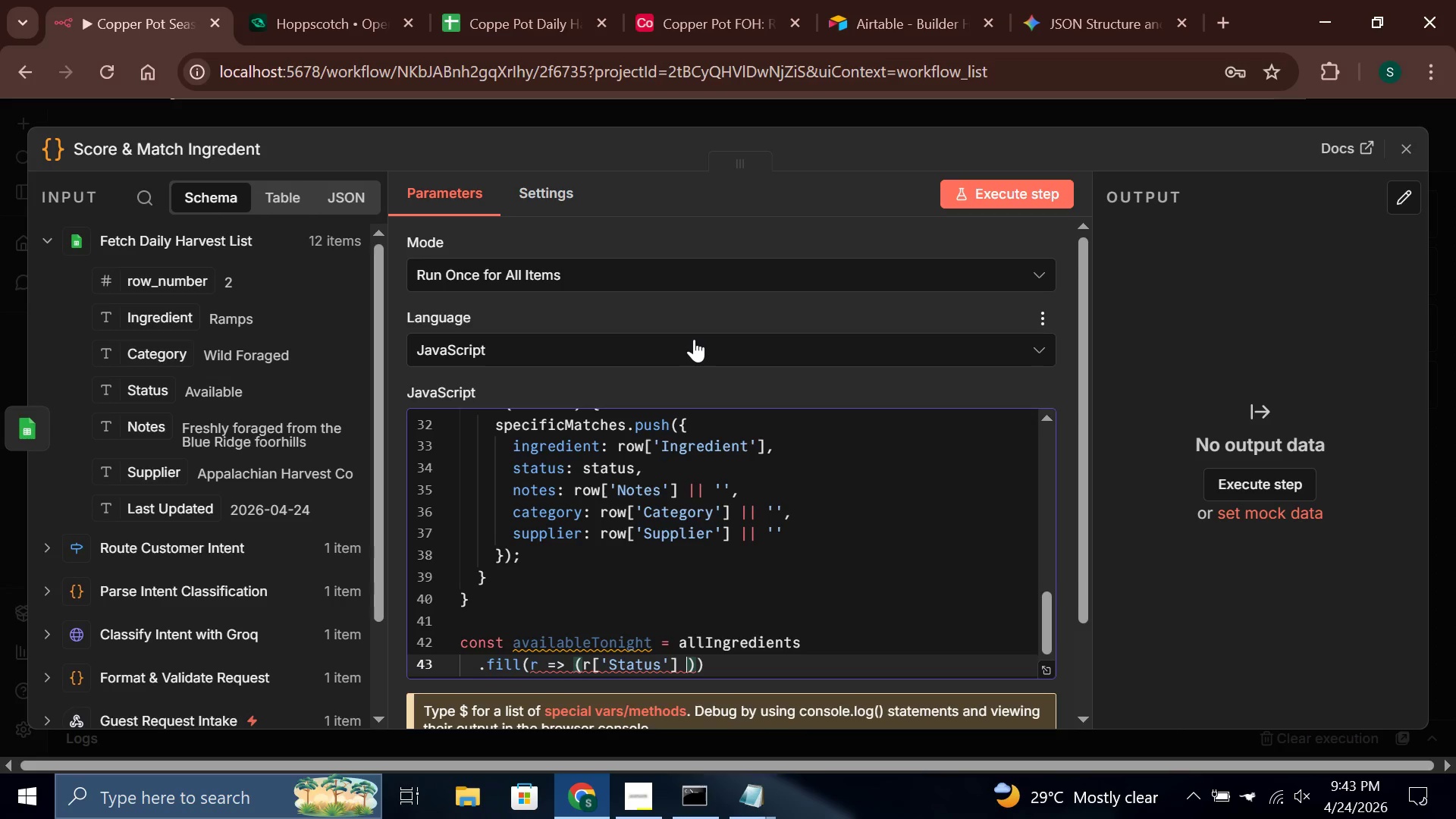 
key(Shift+Backslash)
 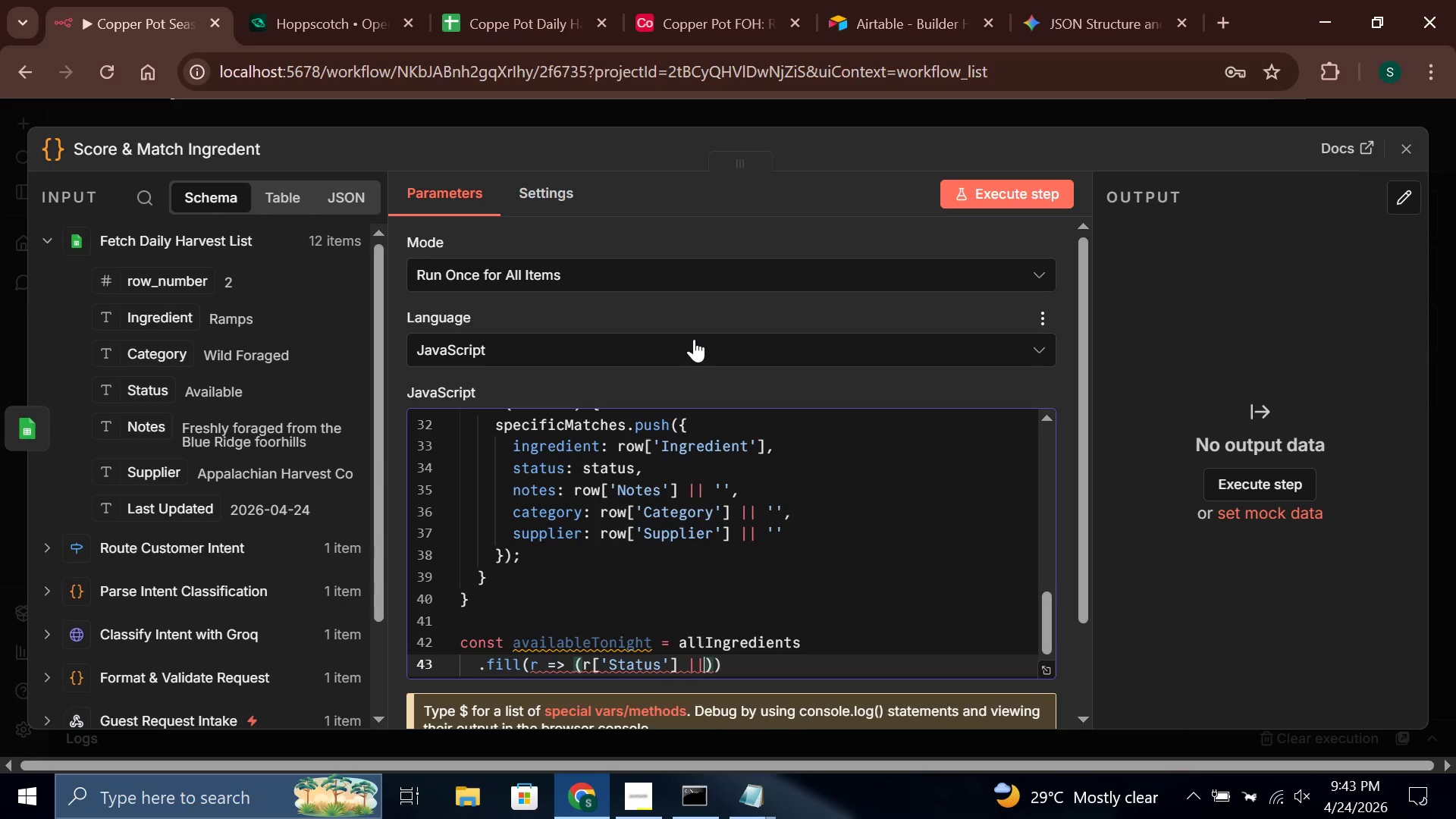 
key(Shift+Backslash)
 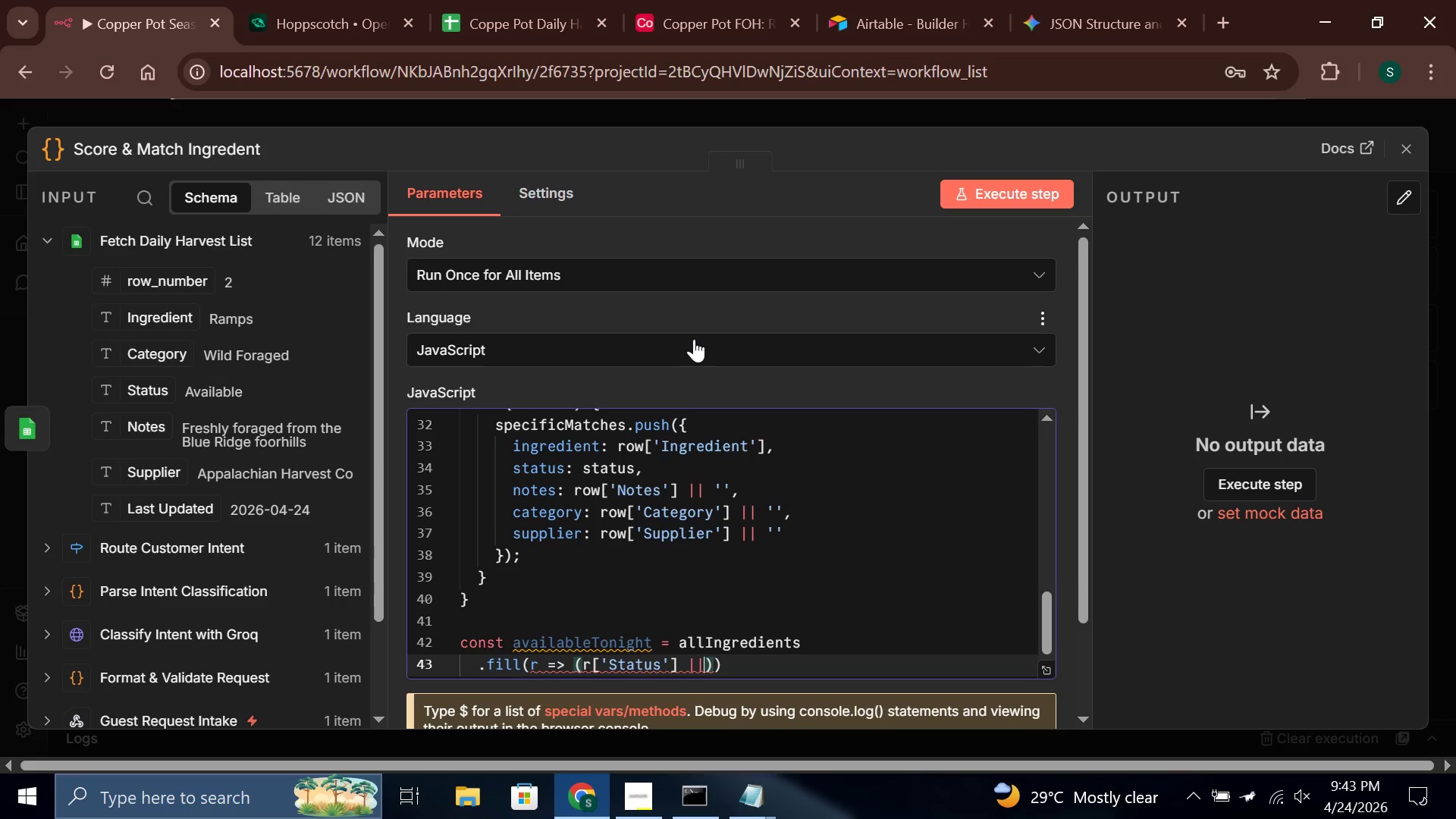 
key(Space)
 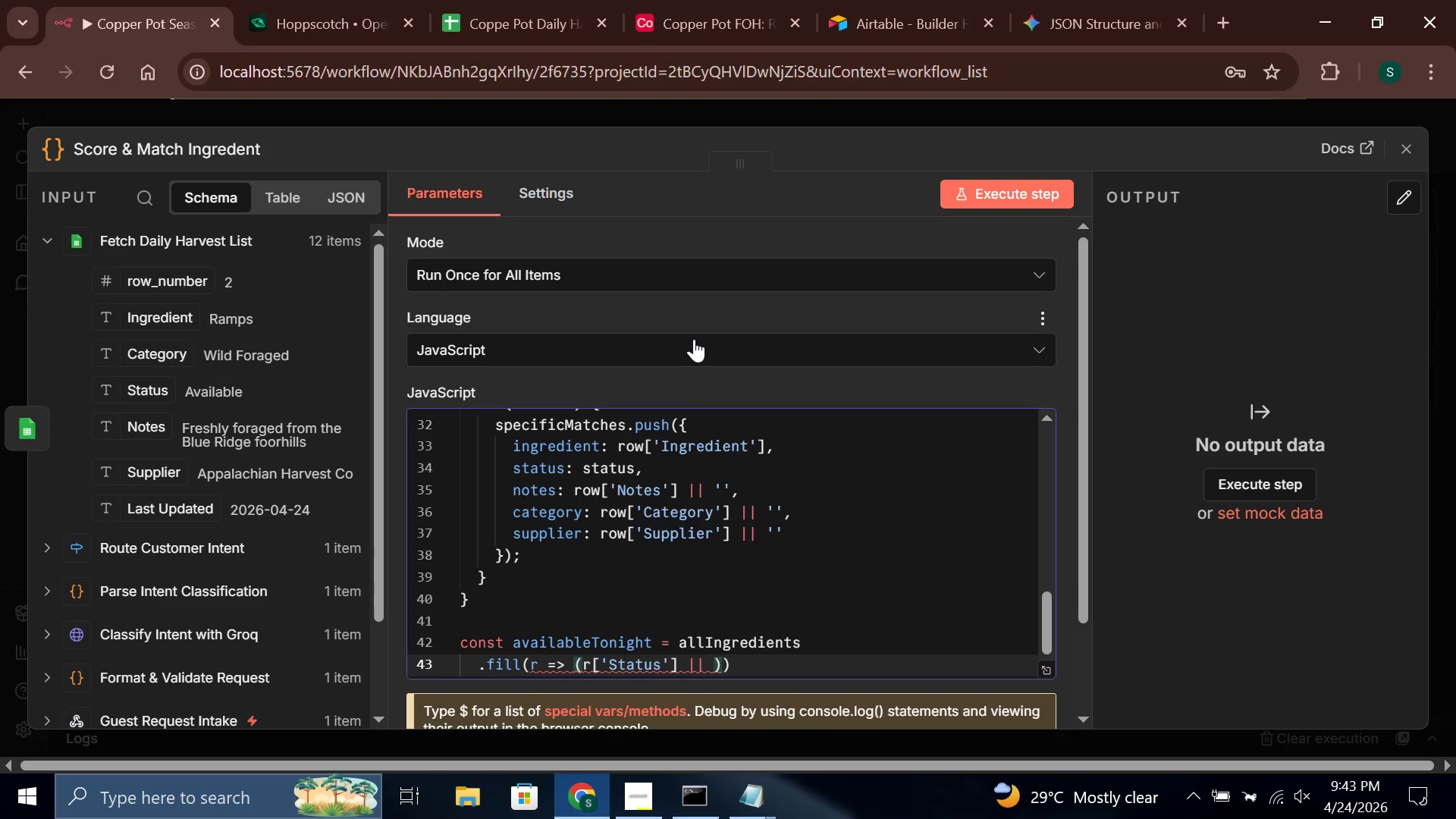 
key(Quote)
 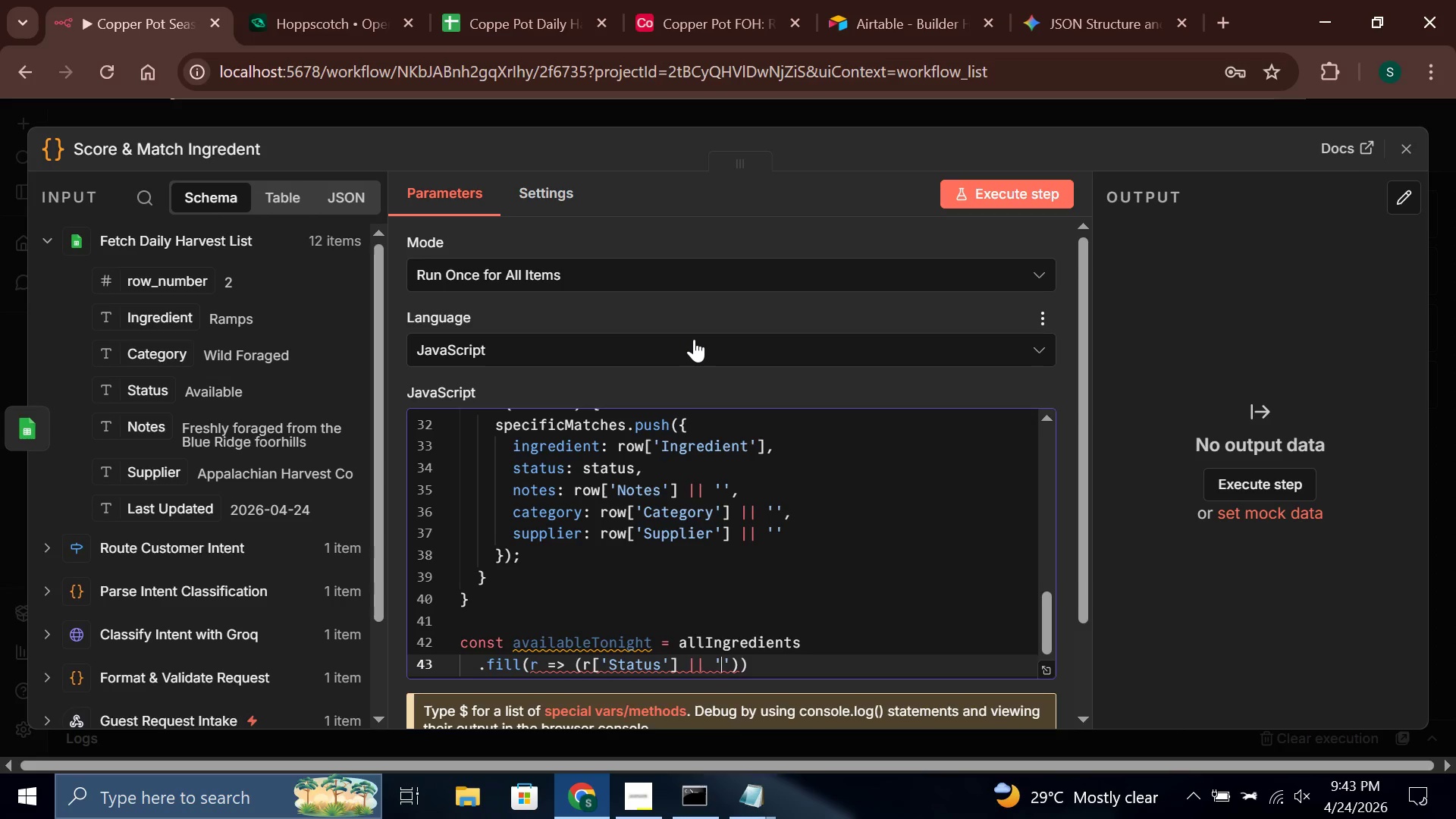 
key(PageDown)
 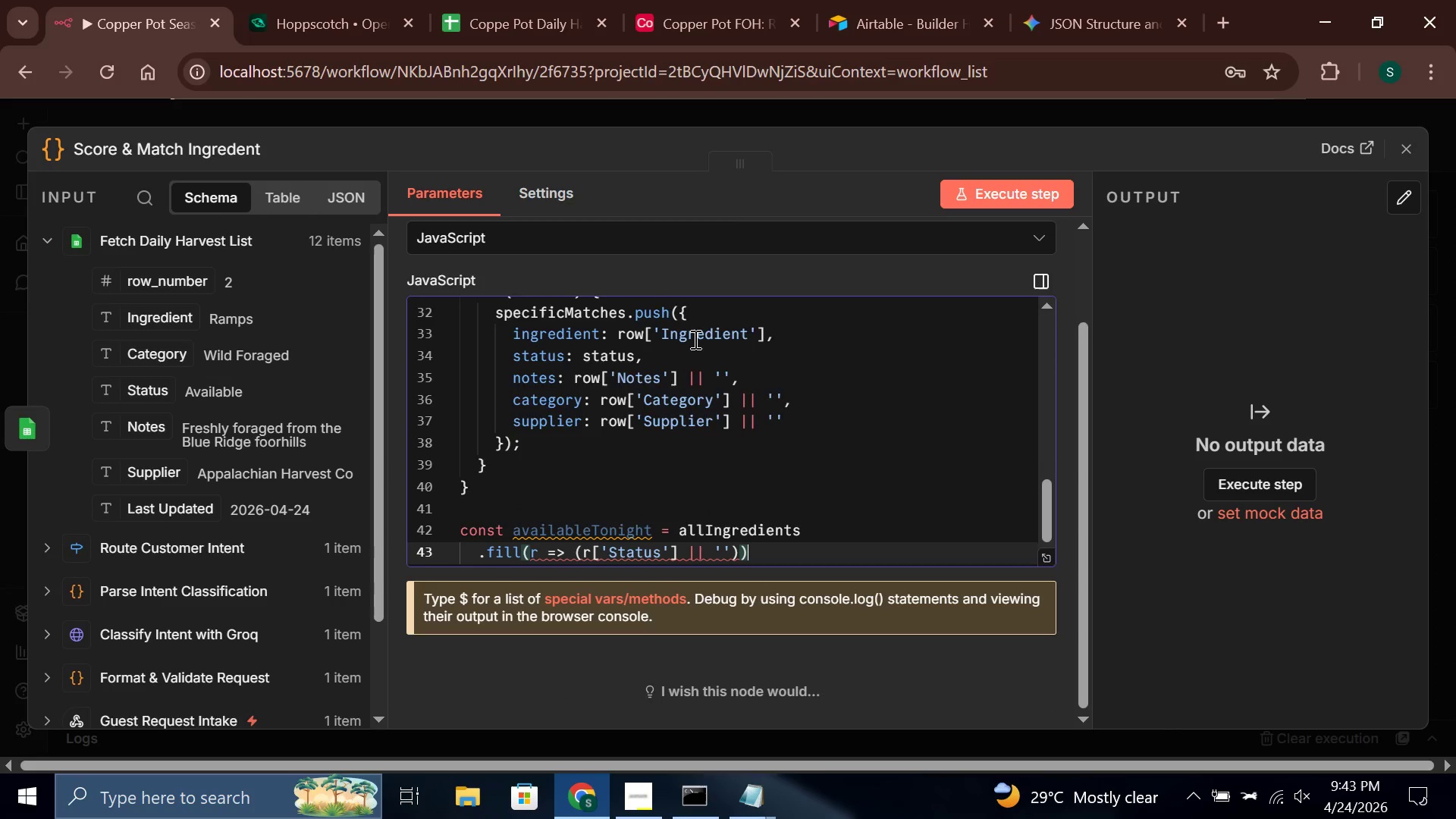 
key(PageDown)
 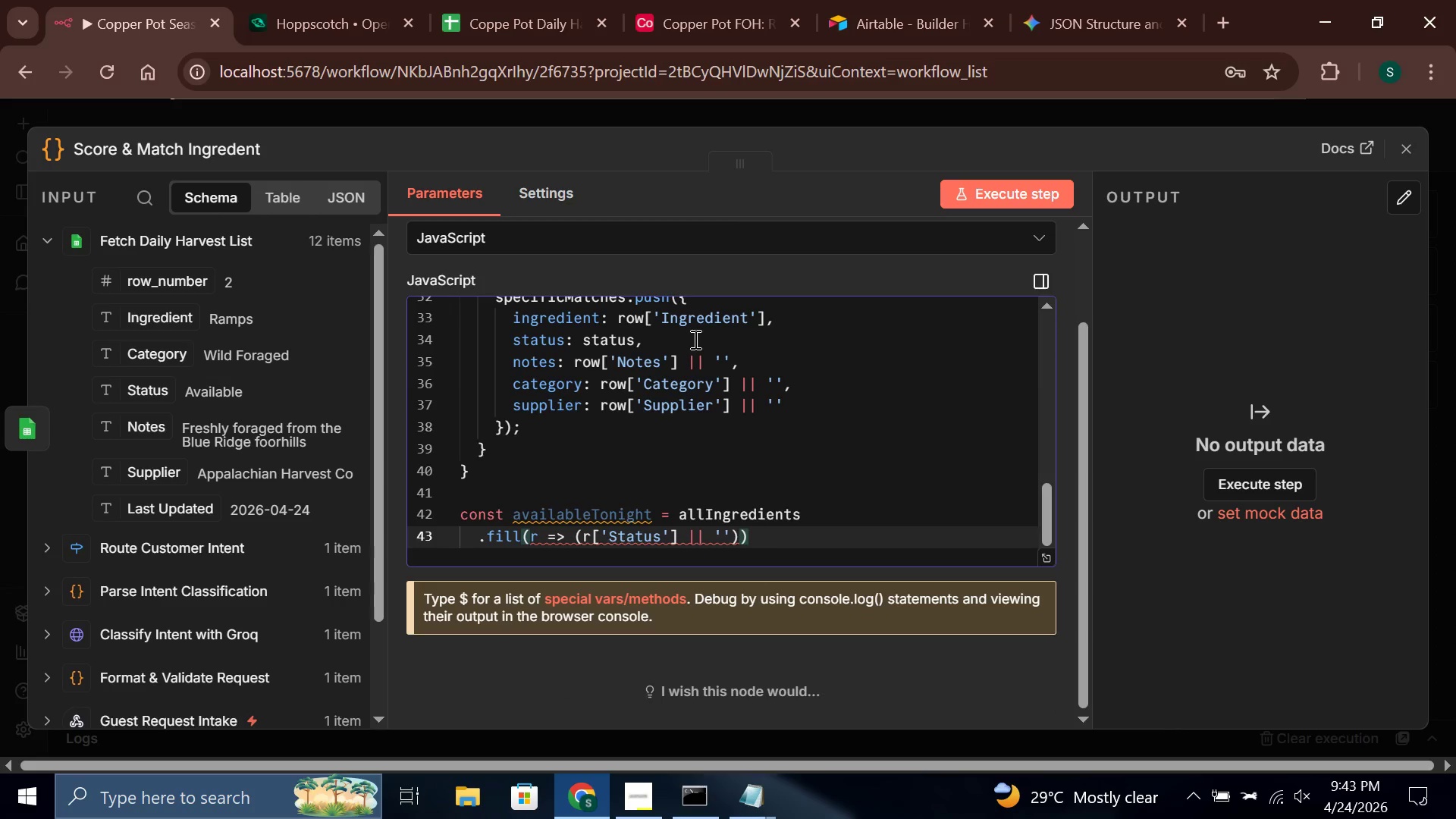 
key(ArrowLeft)
 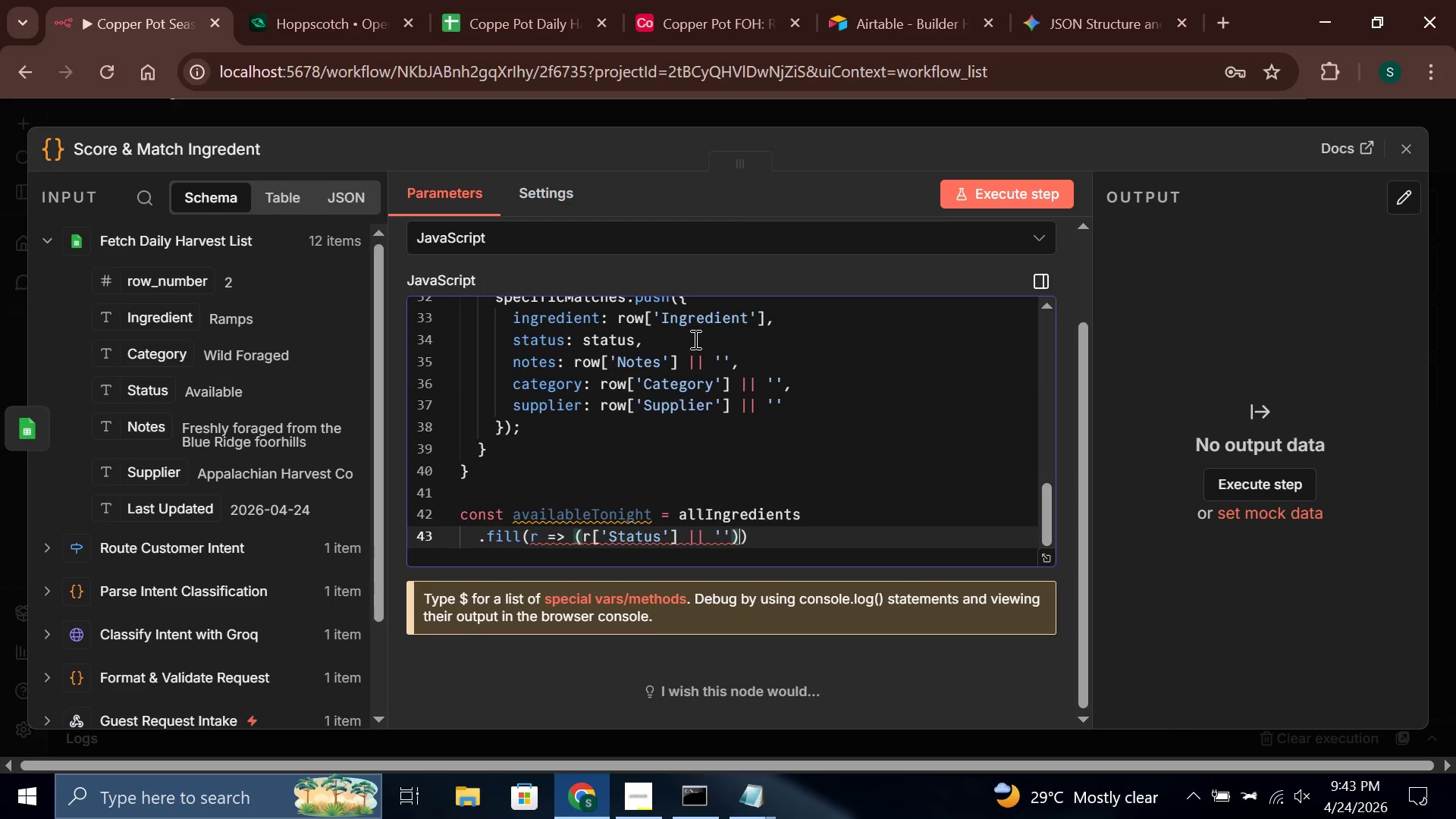 
wait(12.38)
 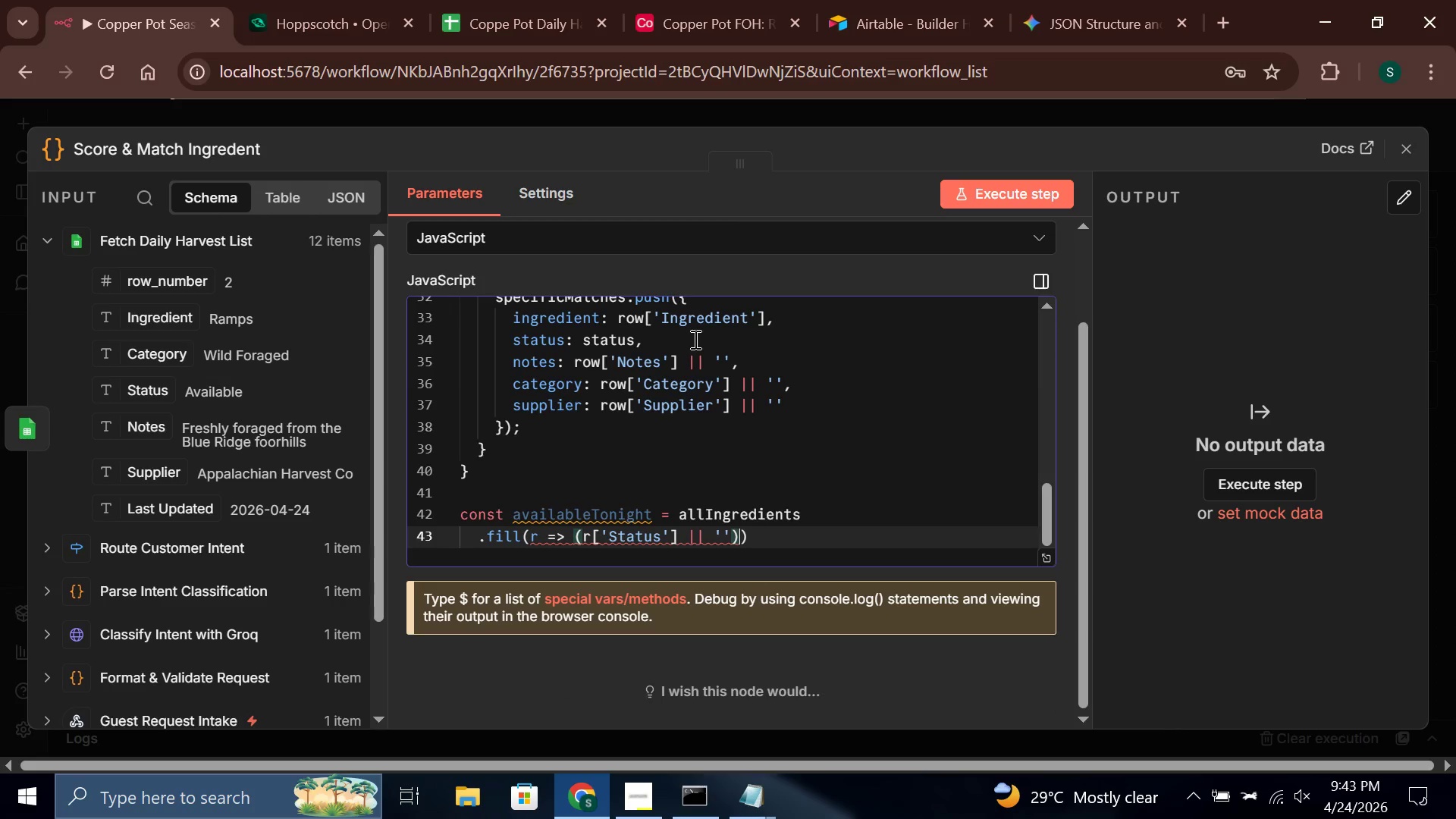 
type(.toLowerCase()
 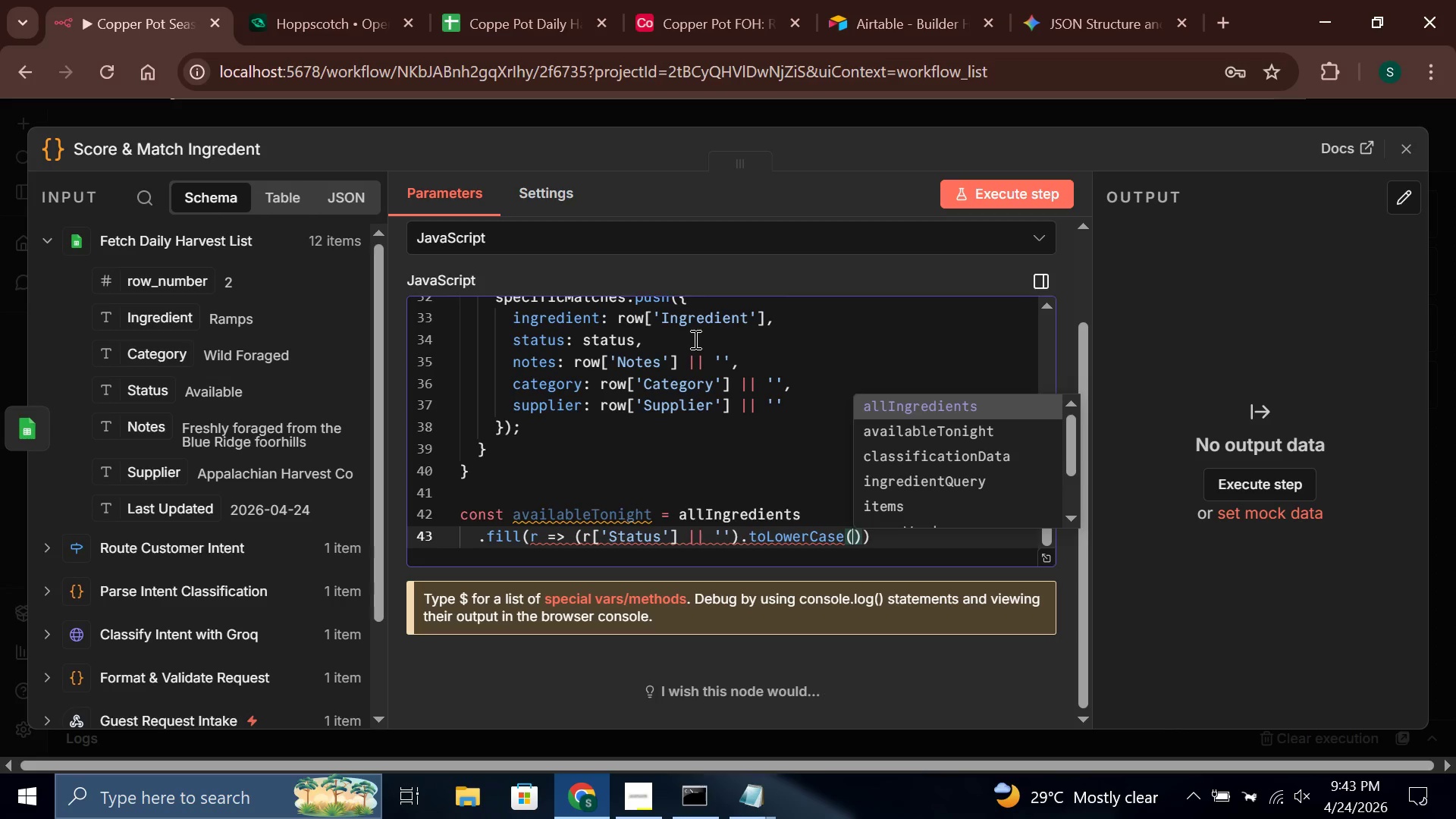 
key(ArrowRight)
 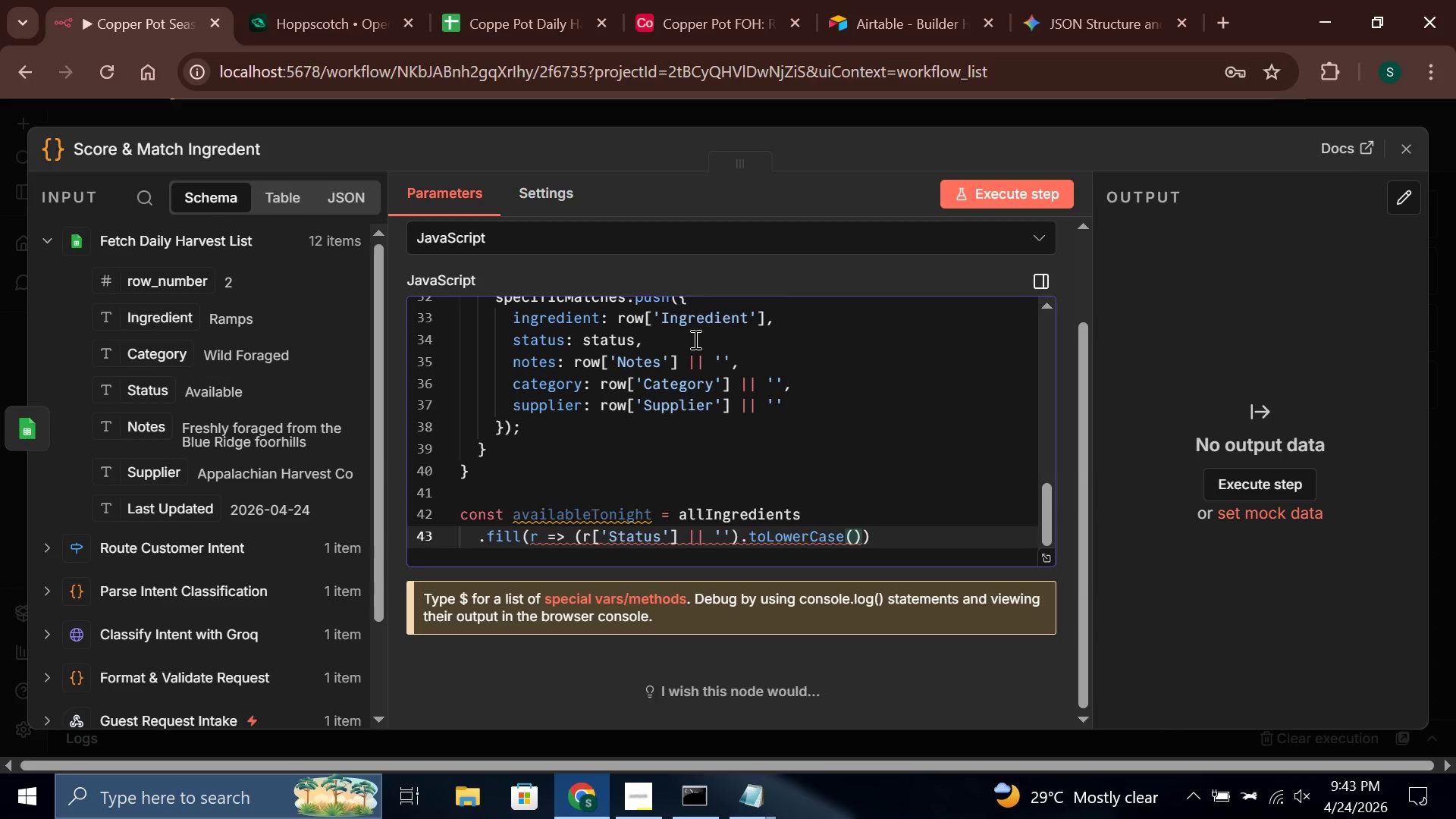 
type( === 'available)
 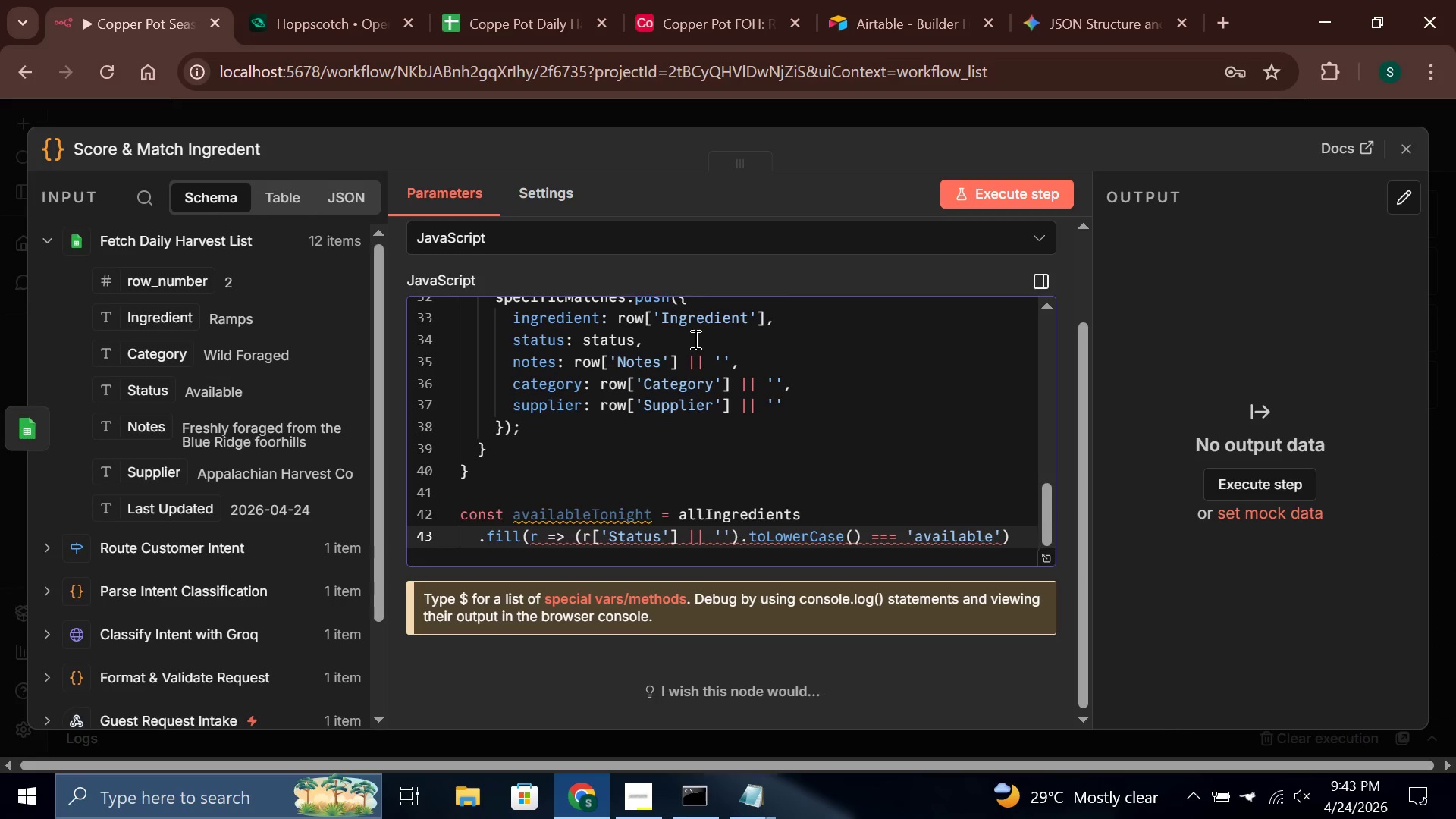 
key(ArrowRight)
 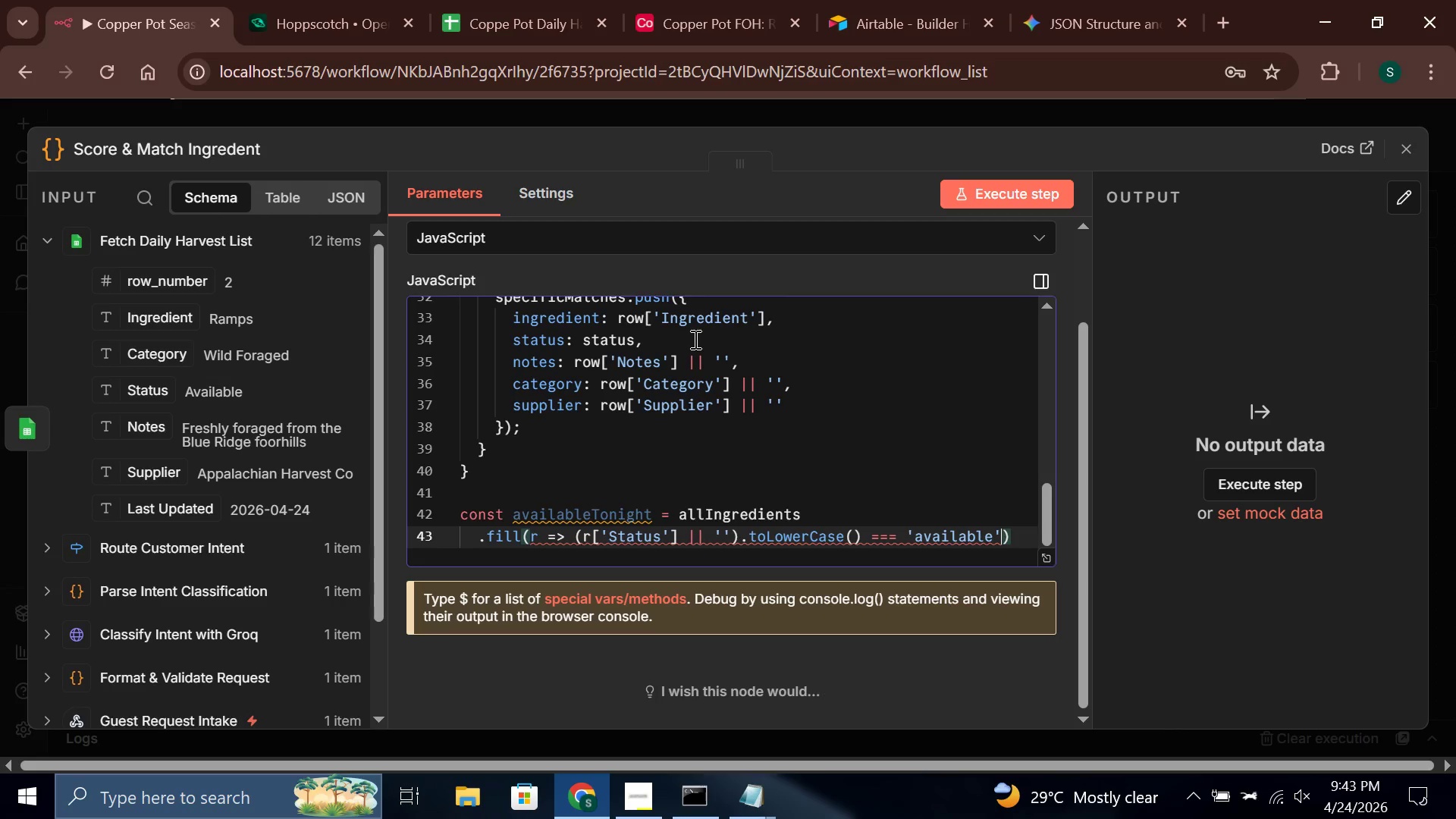 
key(ArrowRight)
 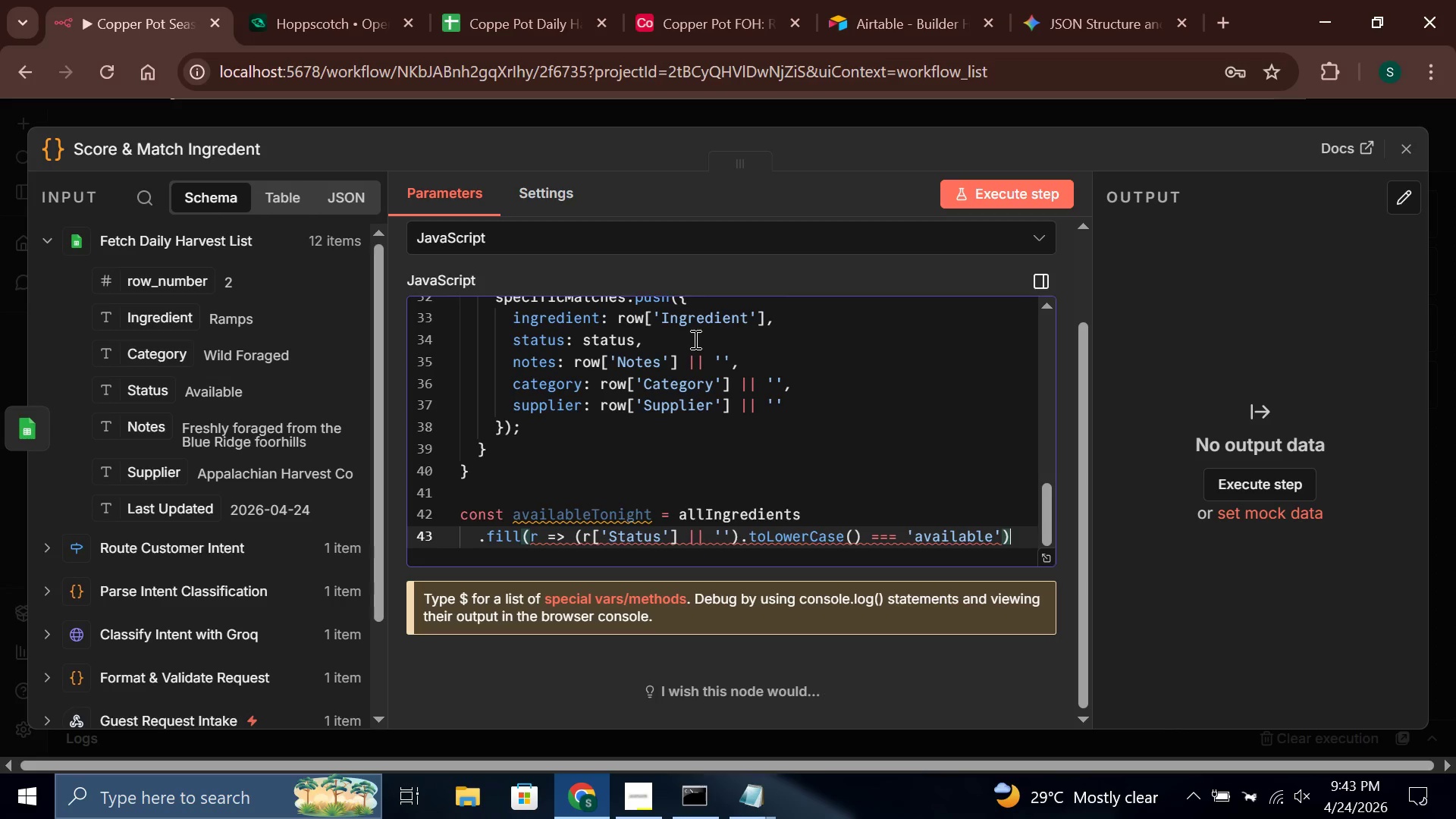 
key(ArrowRight)
 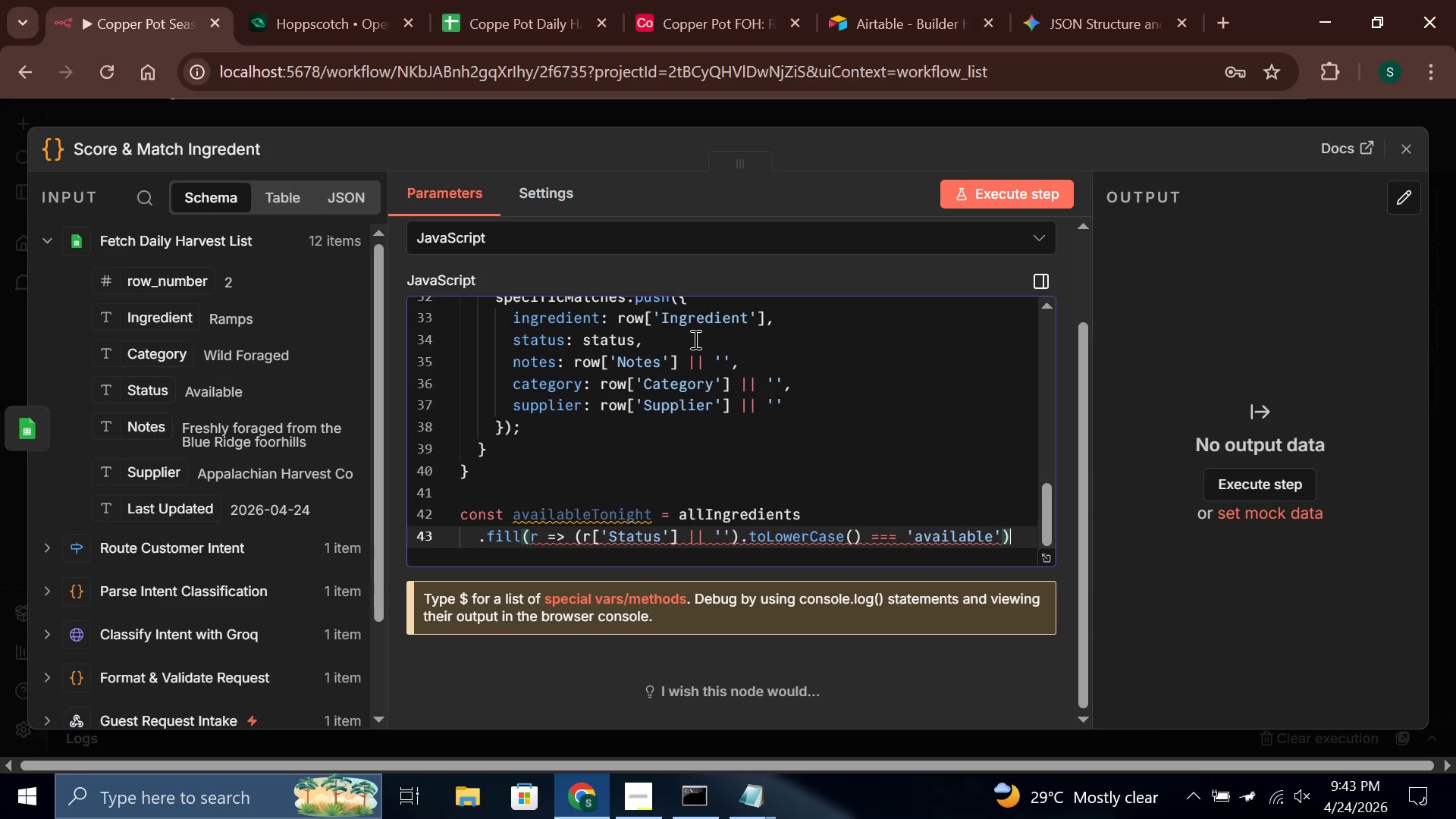 
key(Enter)
 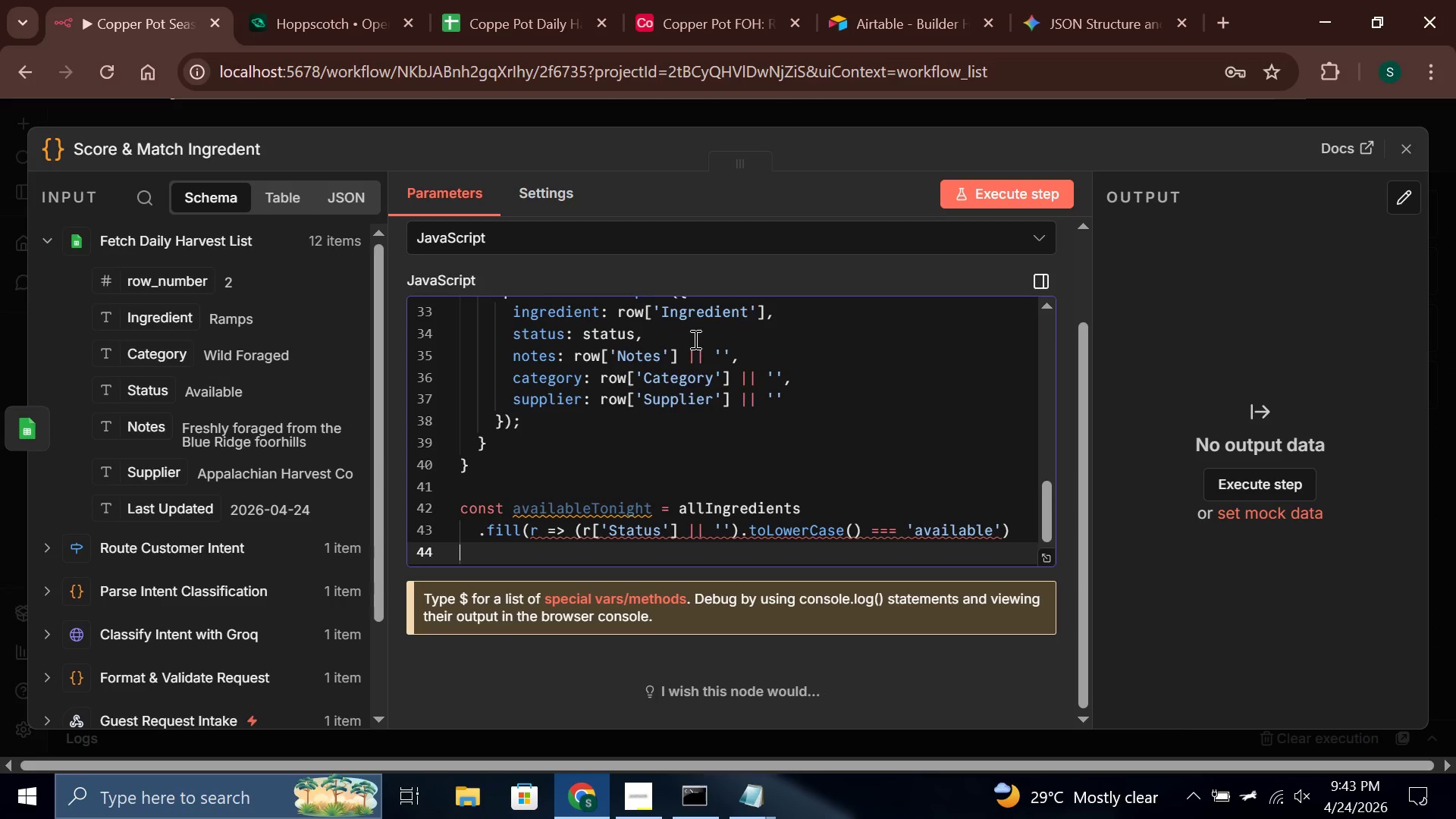 
key(Tab)
 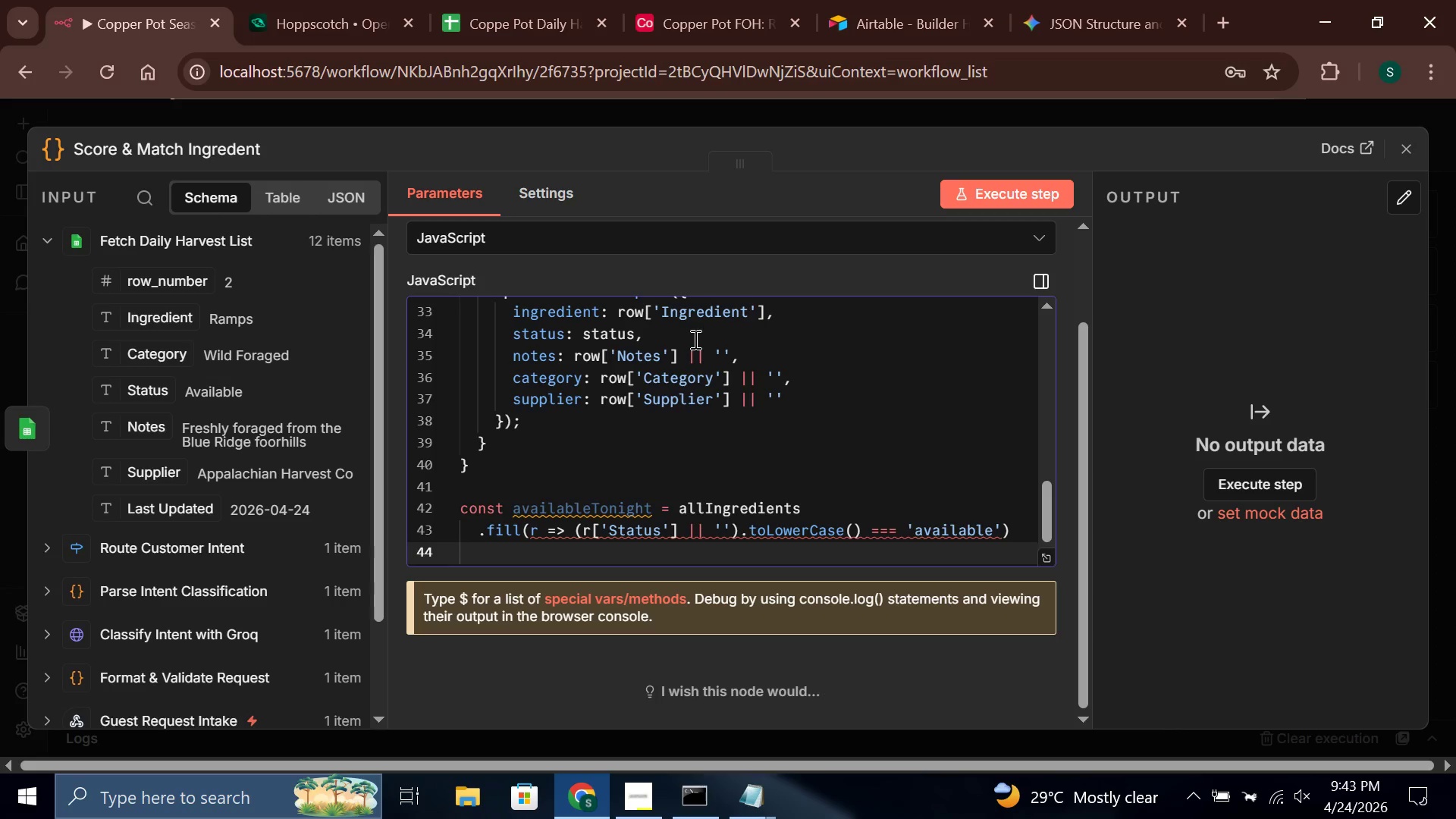 
wait(14.42)
 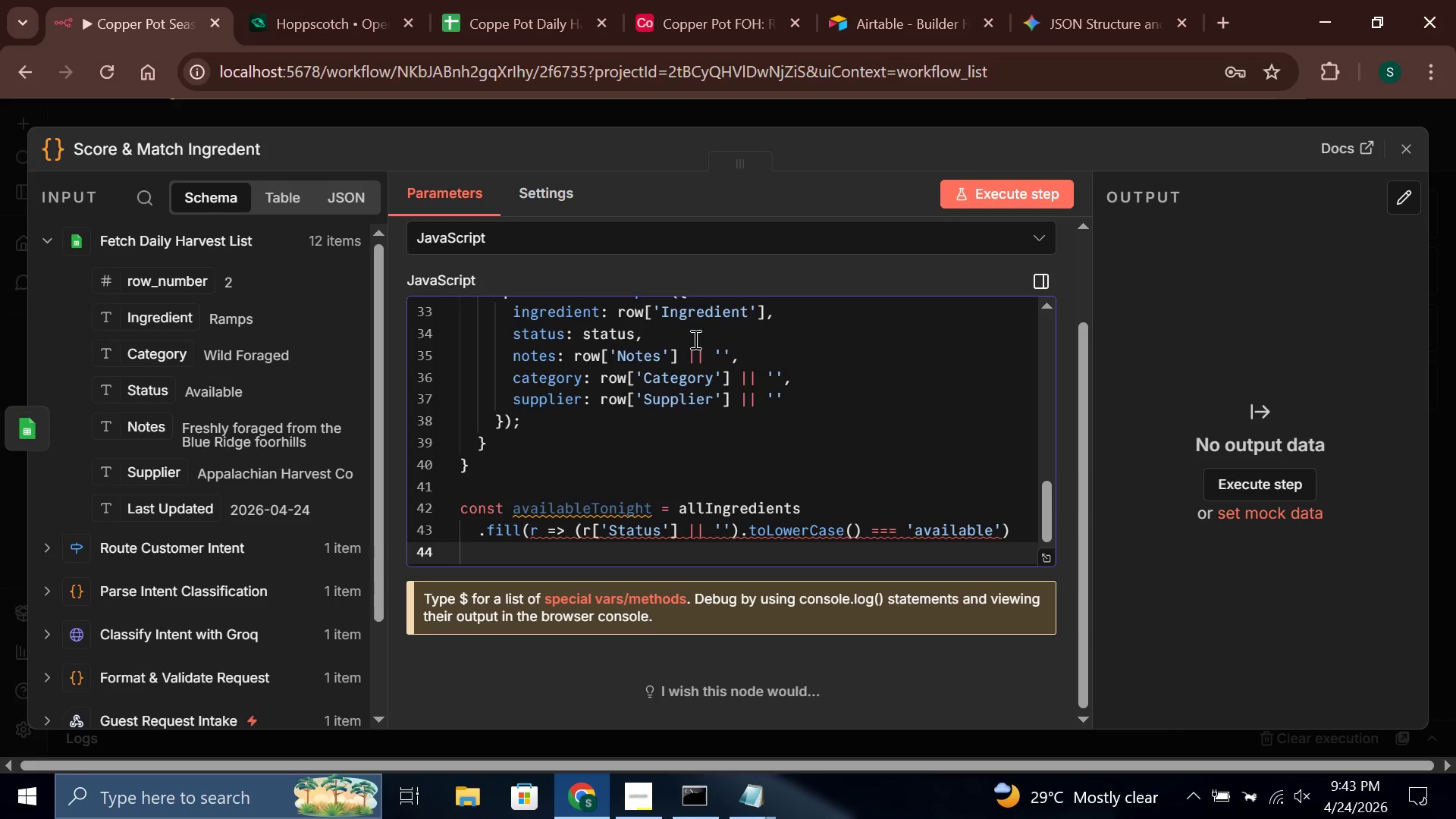 
key(ArrowUp)
 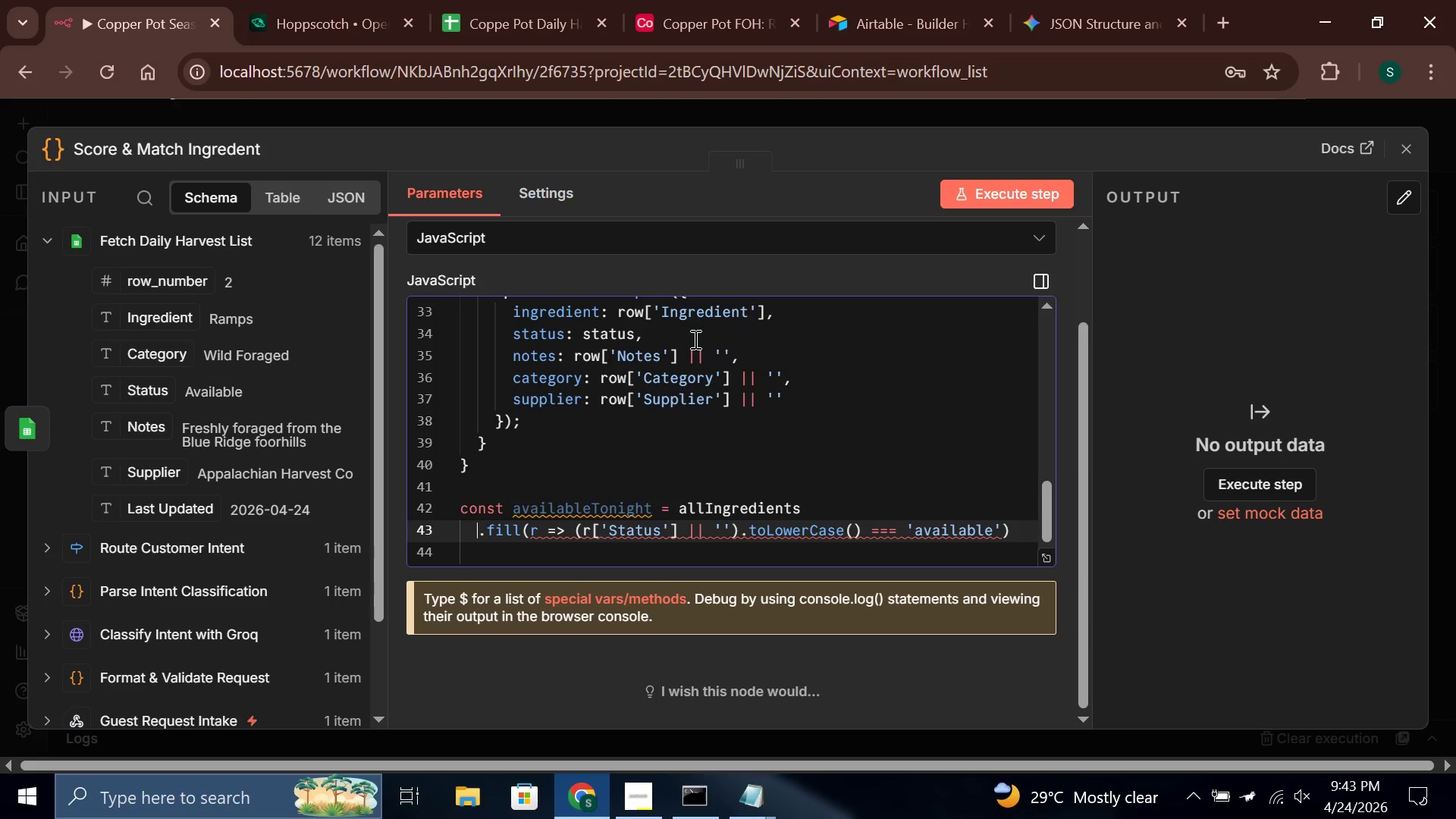 
key(ArrowRight)
 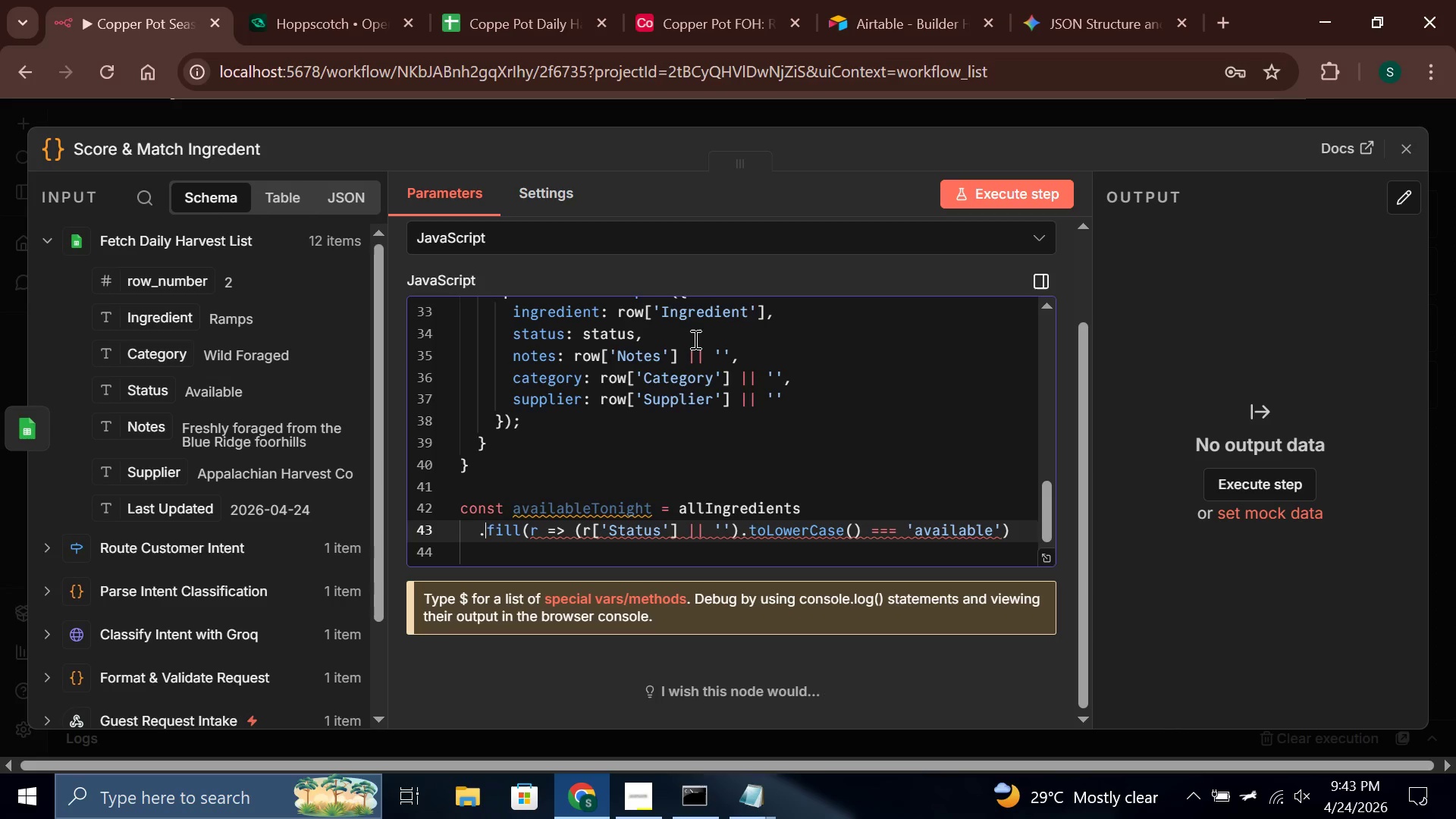 
key(ArrowRight)
 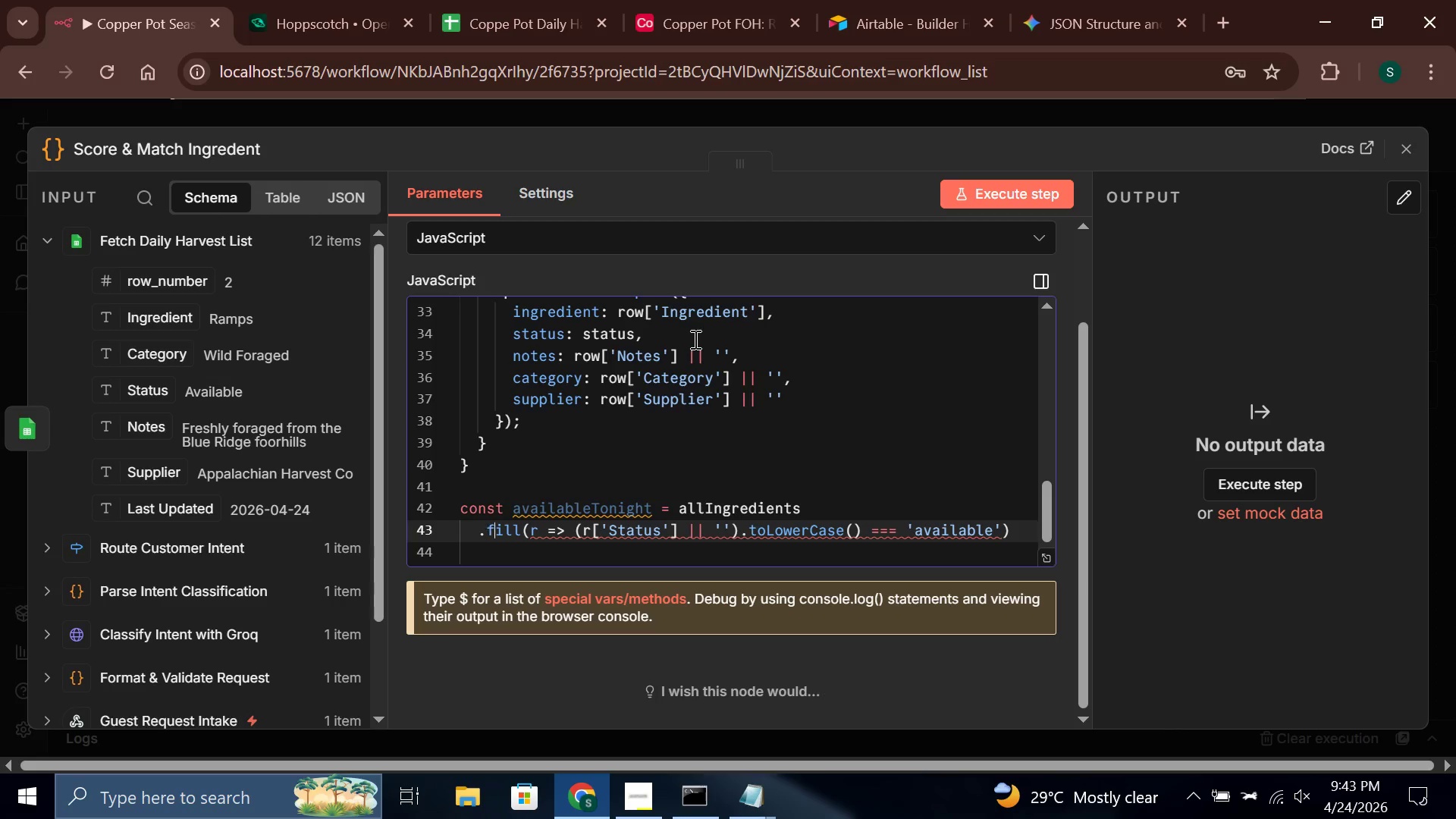 
key(ArrowRight)
 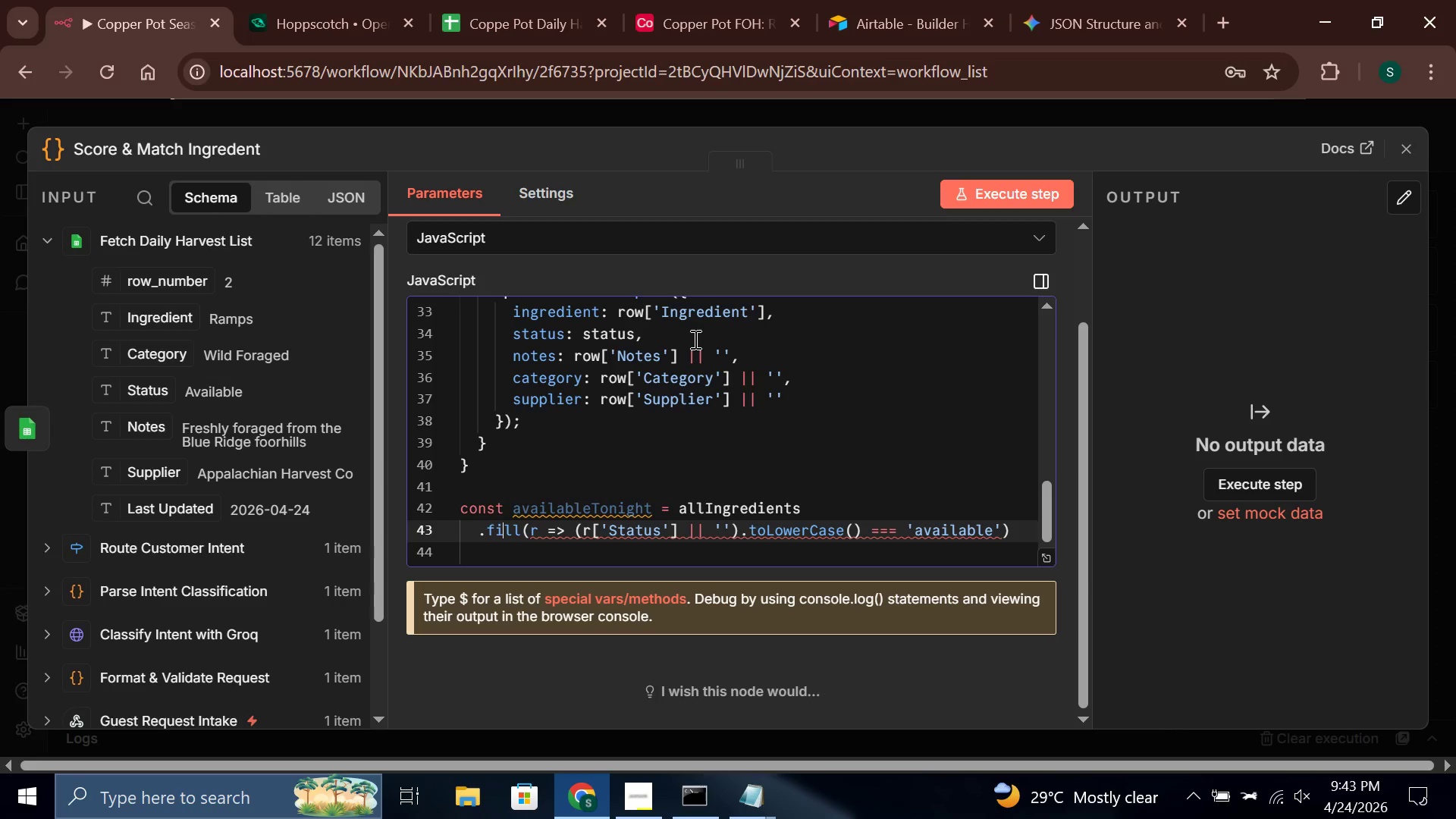 
key(ArrowRight)
 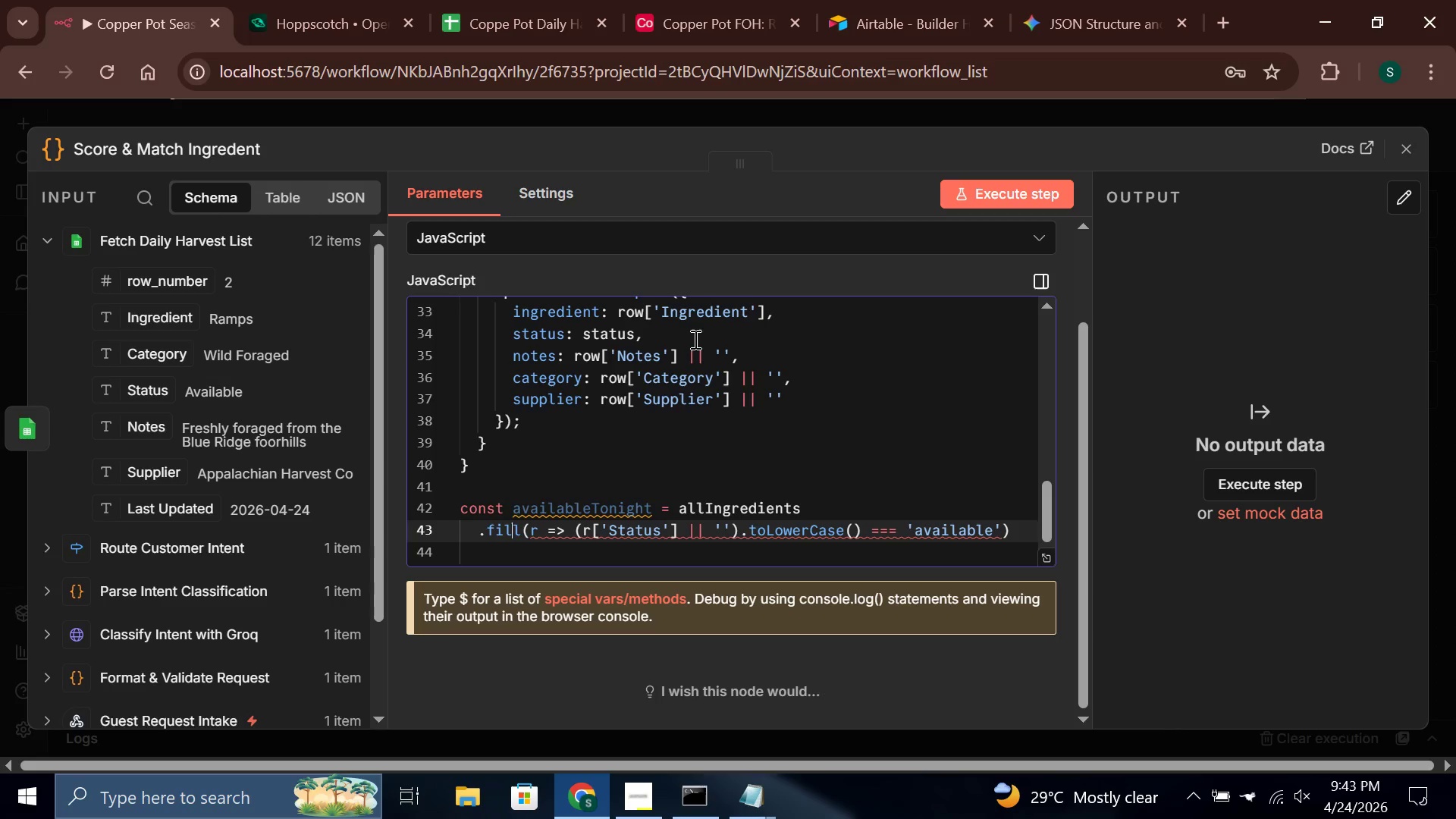 
key(ArrowRight)
 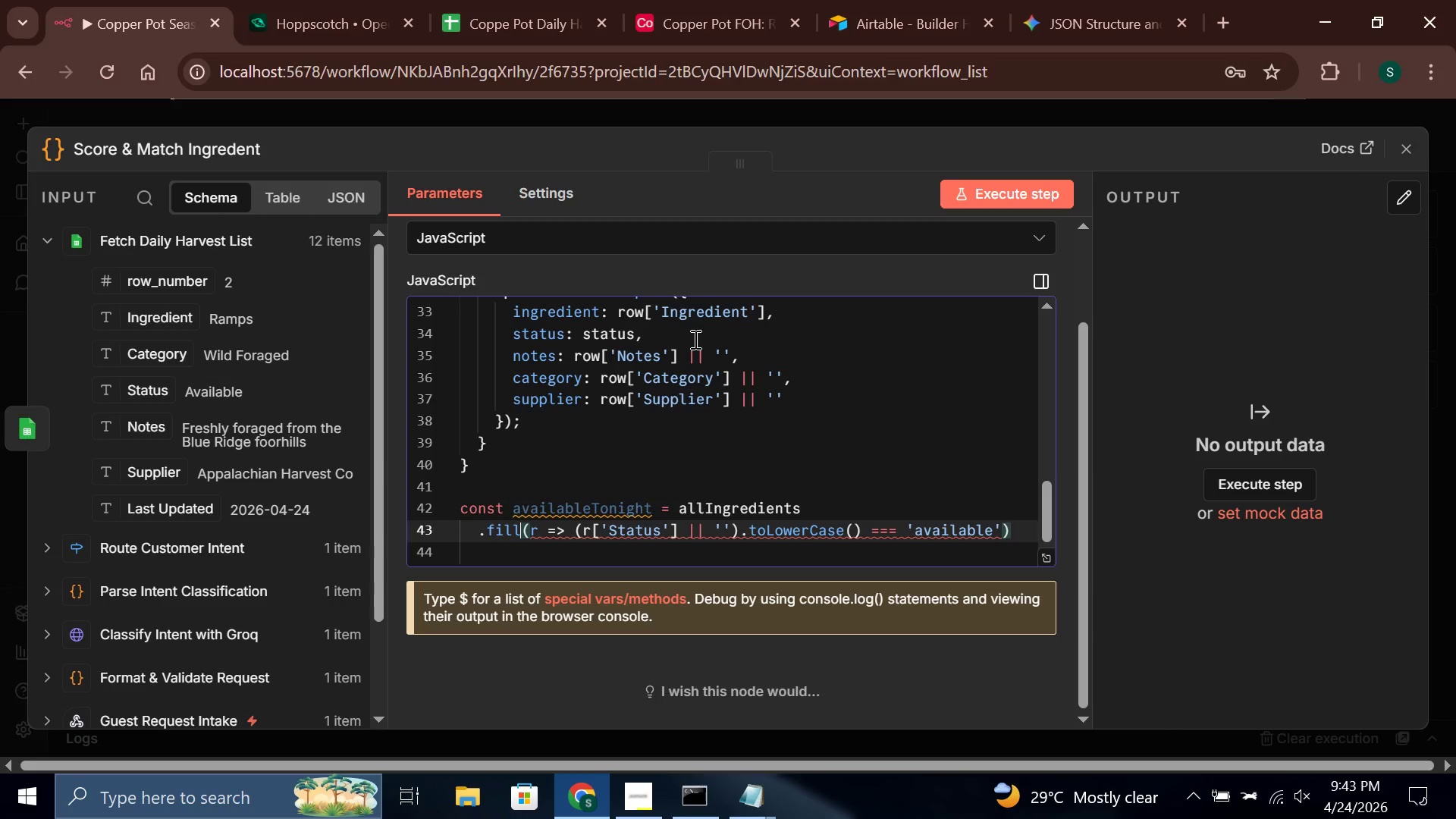 
key(Backspace)
type(ter)
 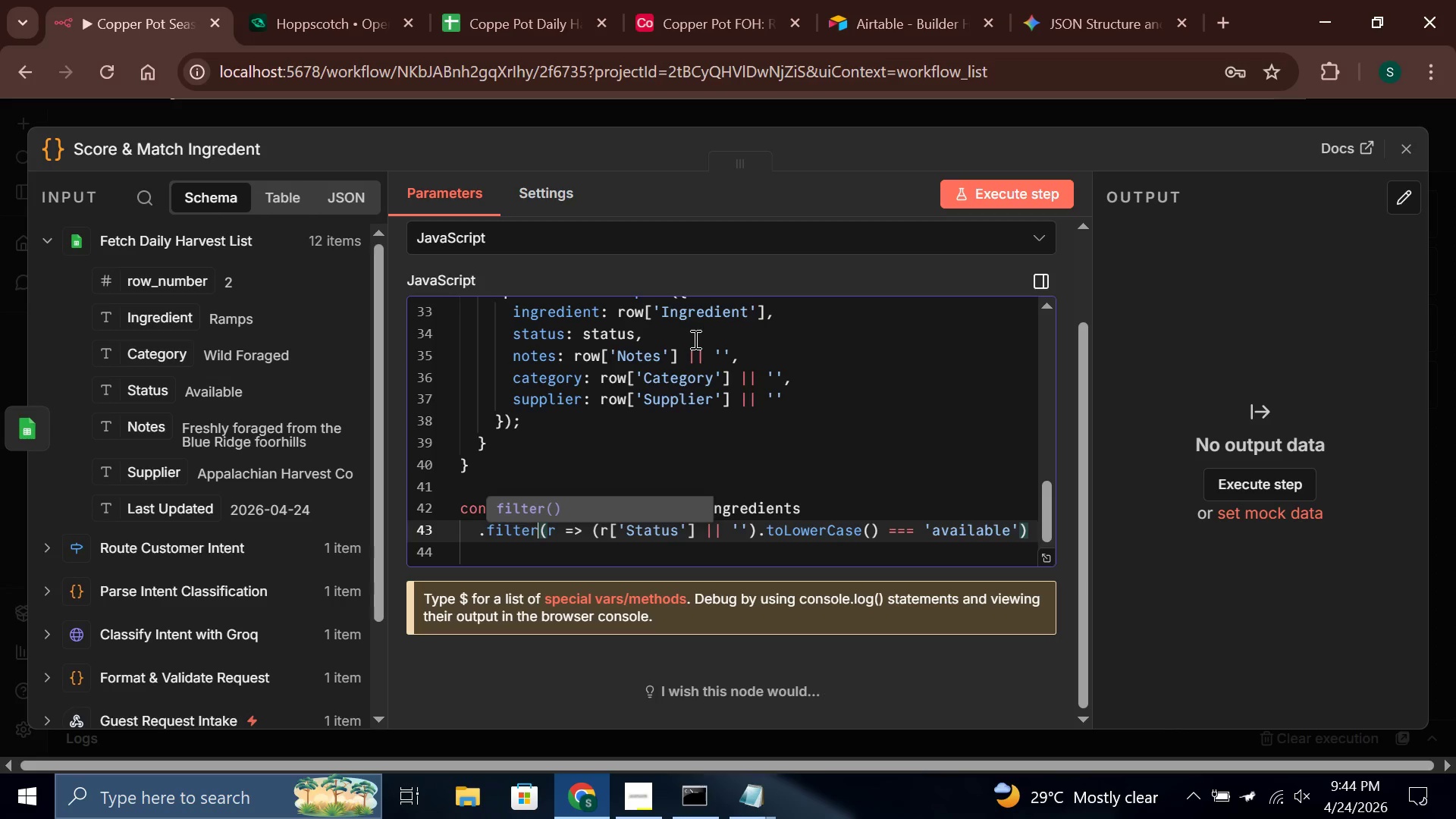 
key(ArrowDown)
 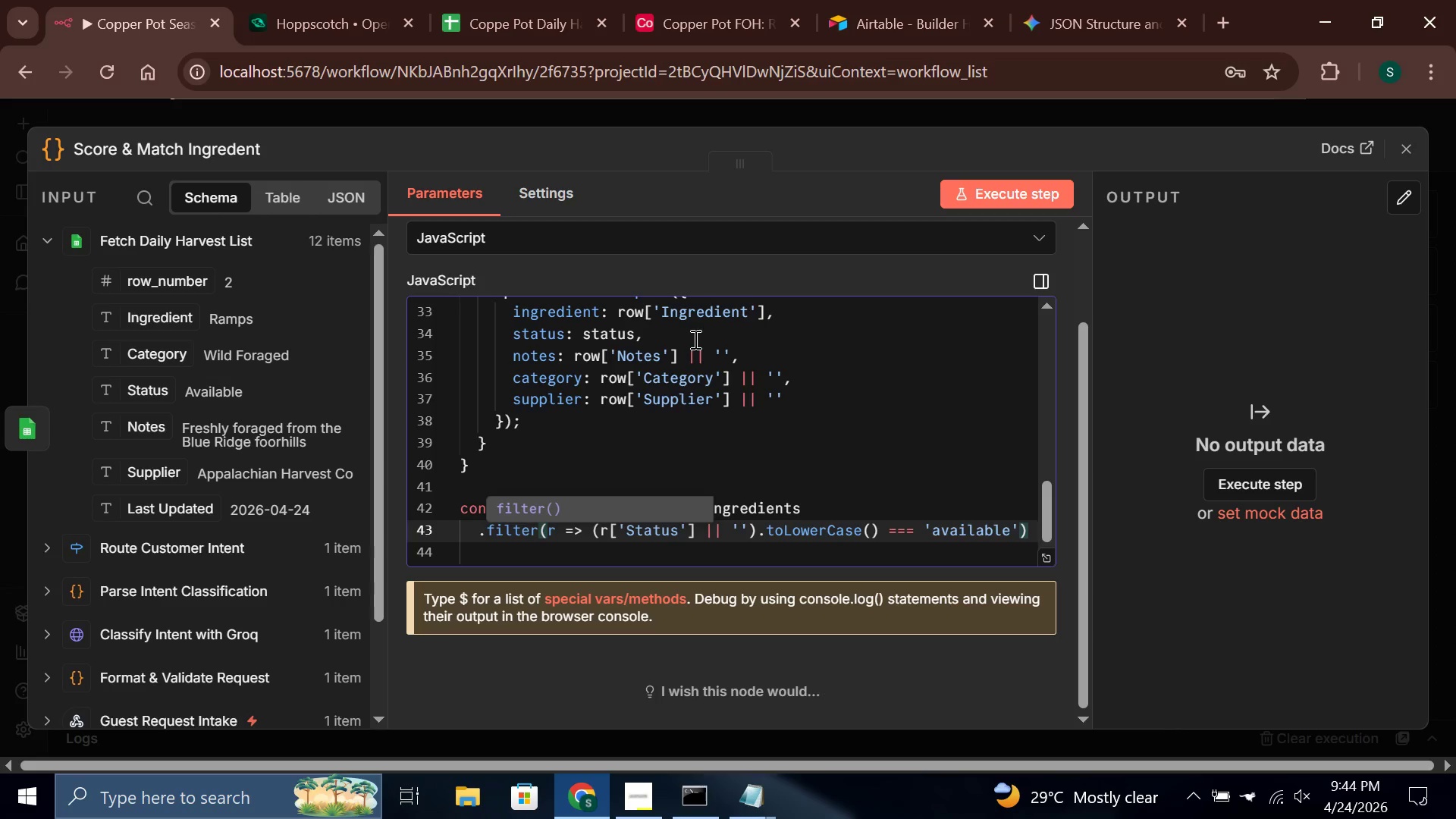 
key(ArrowDown)
 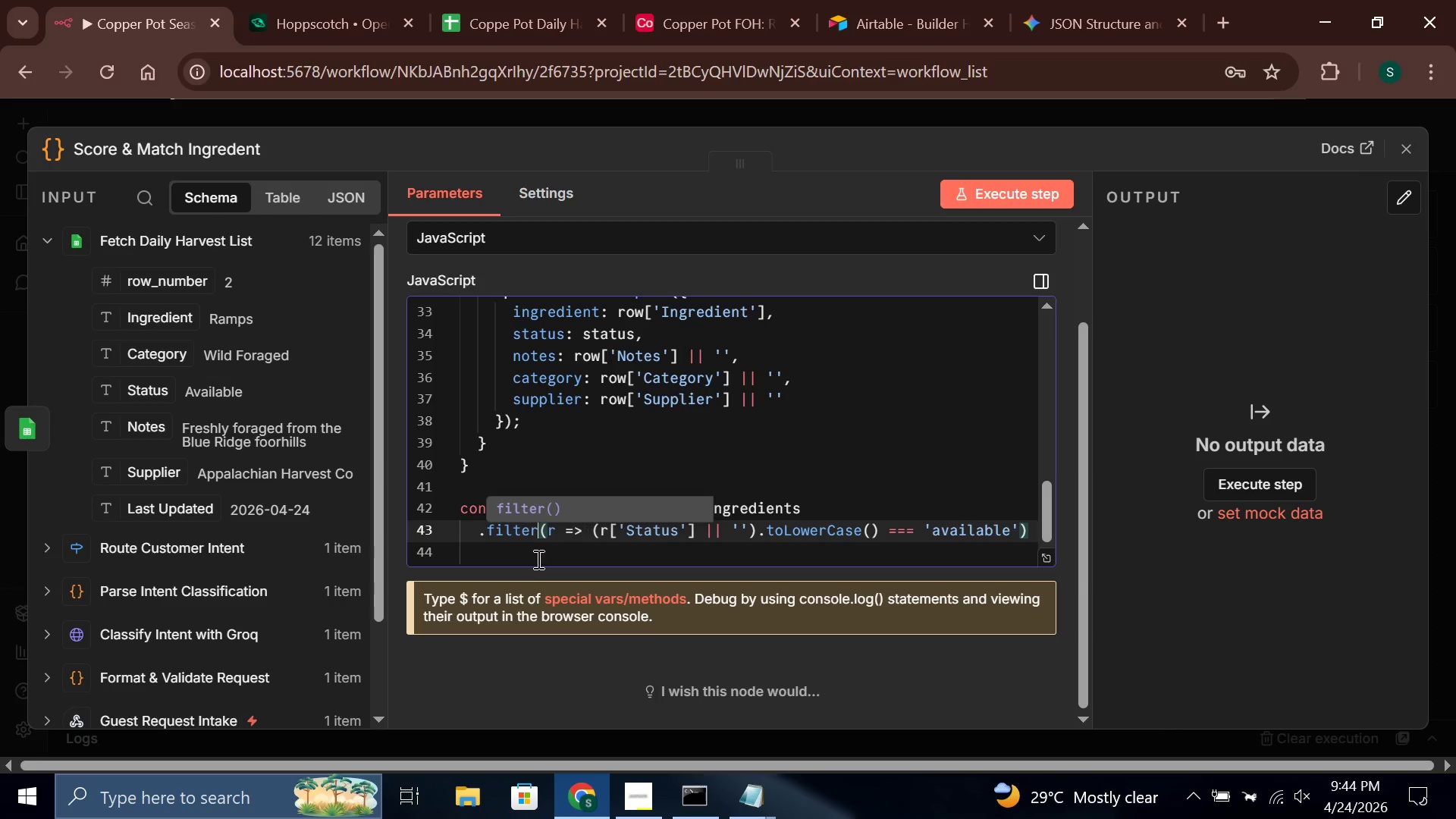 
left_click([521, 554])
 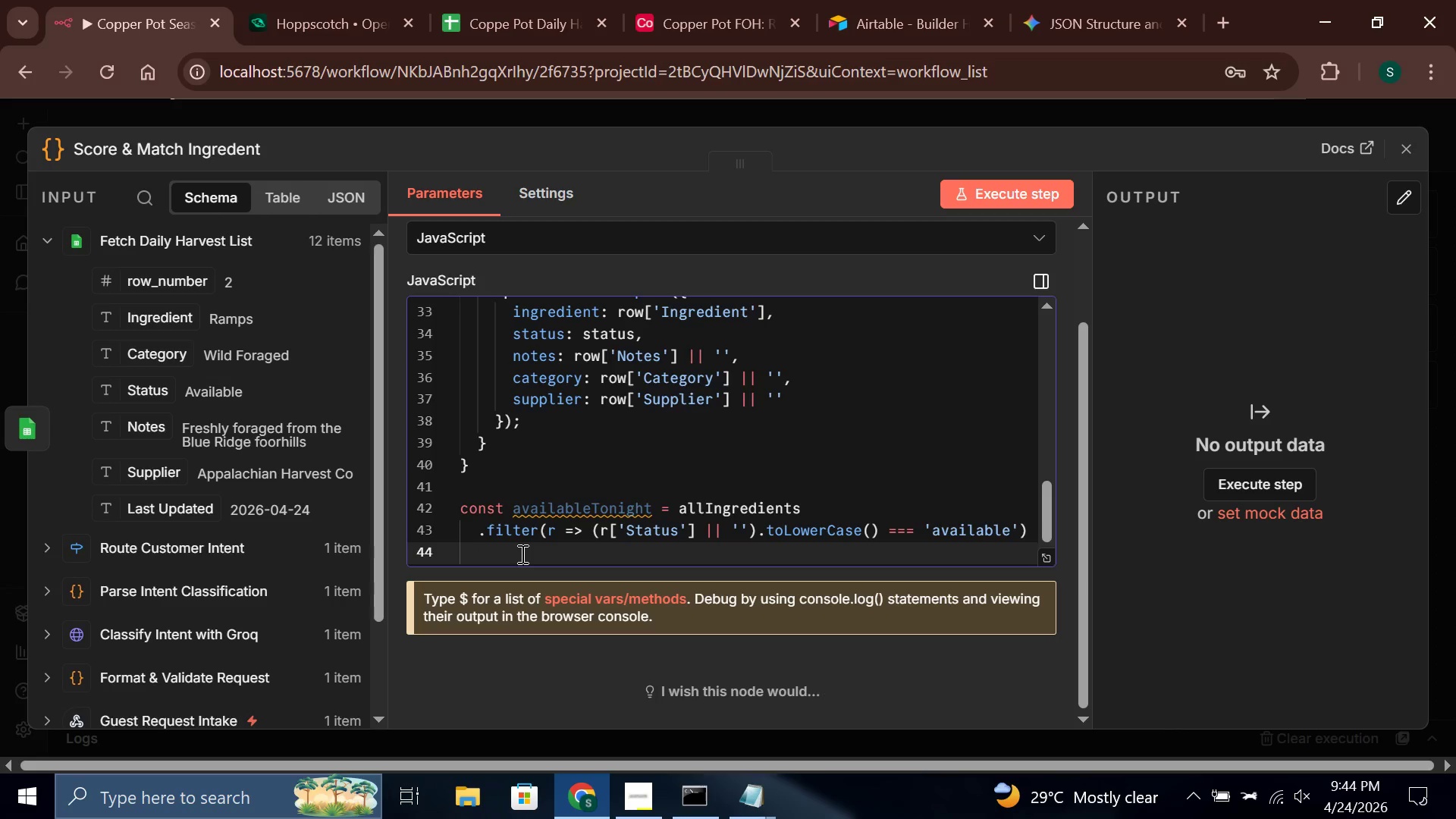 
type(.map)
 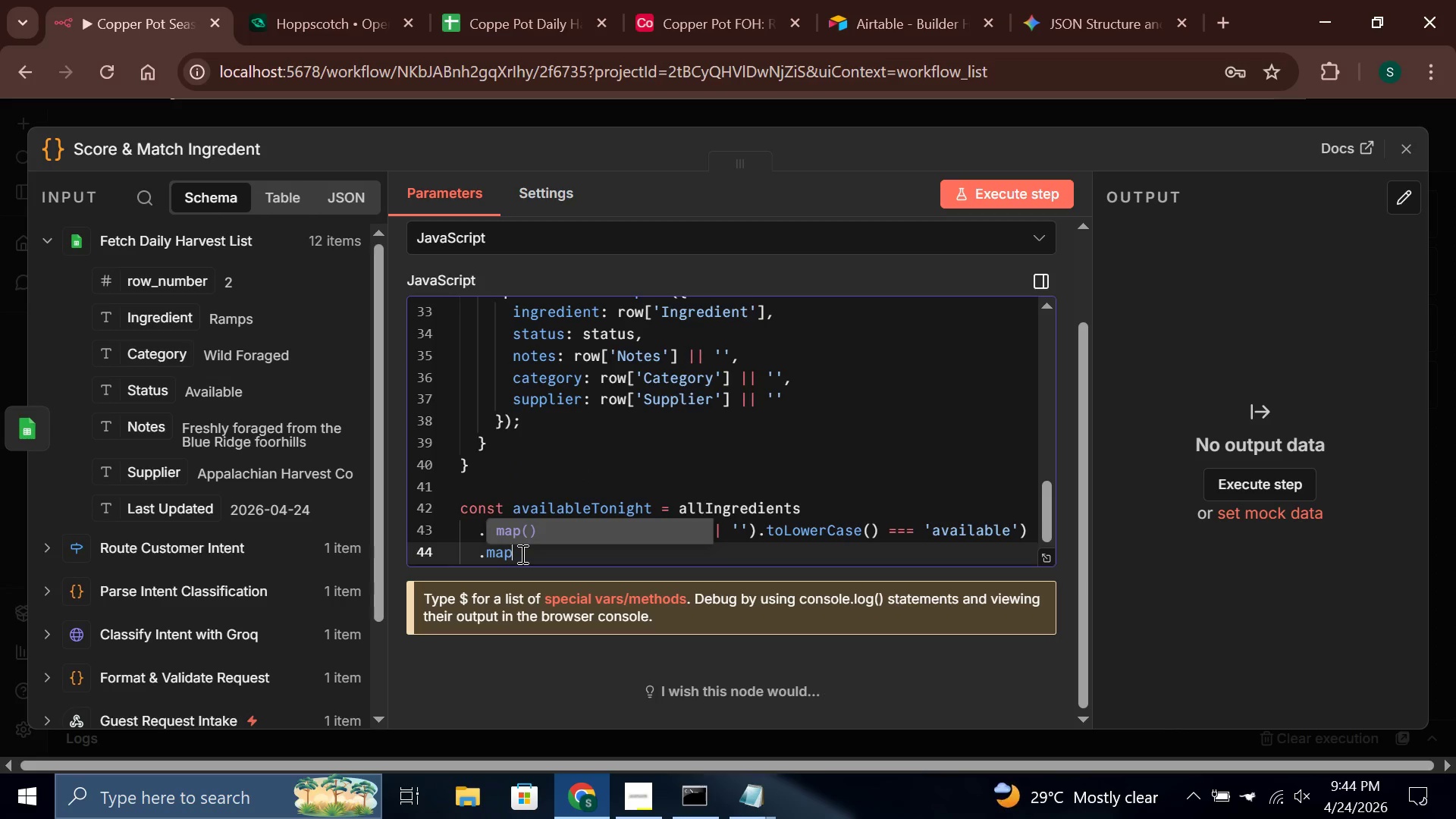 
key(Enter)
 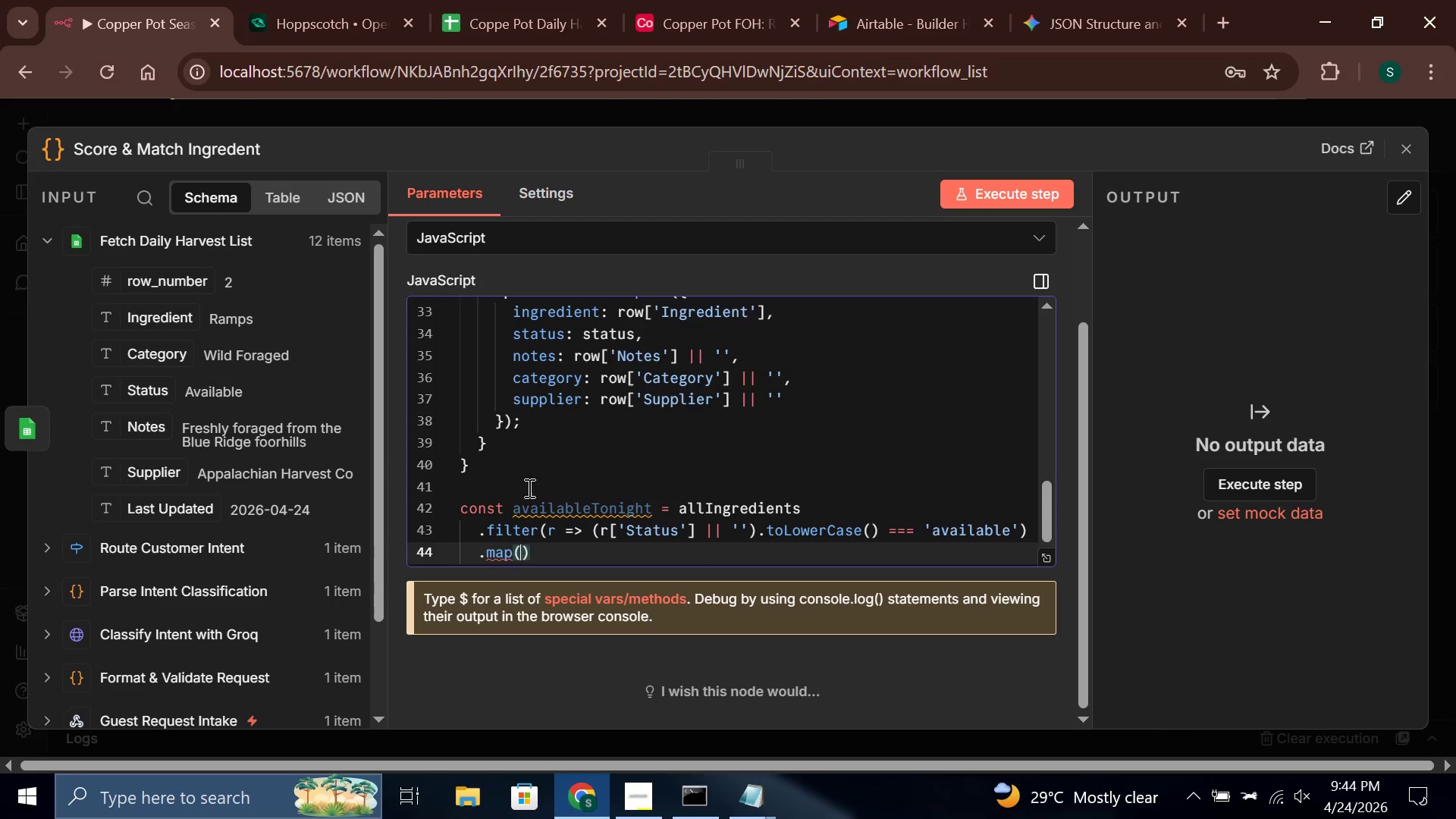 
key(R)
 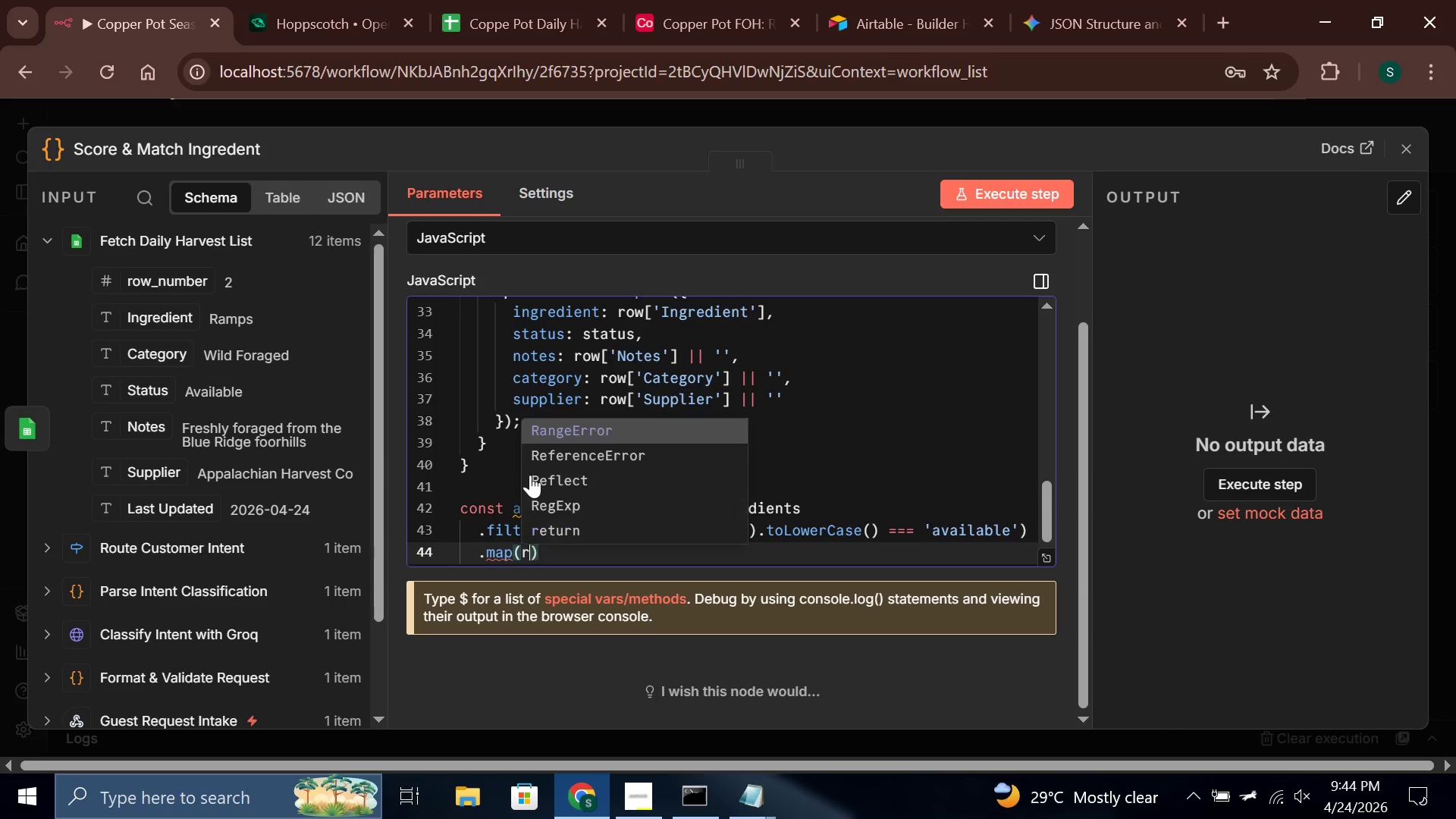 
key(Space)
 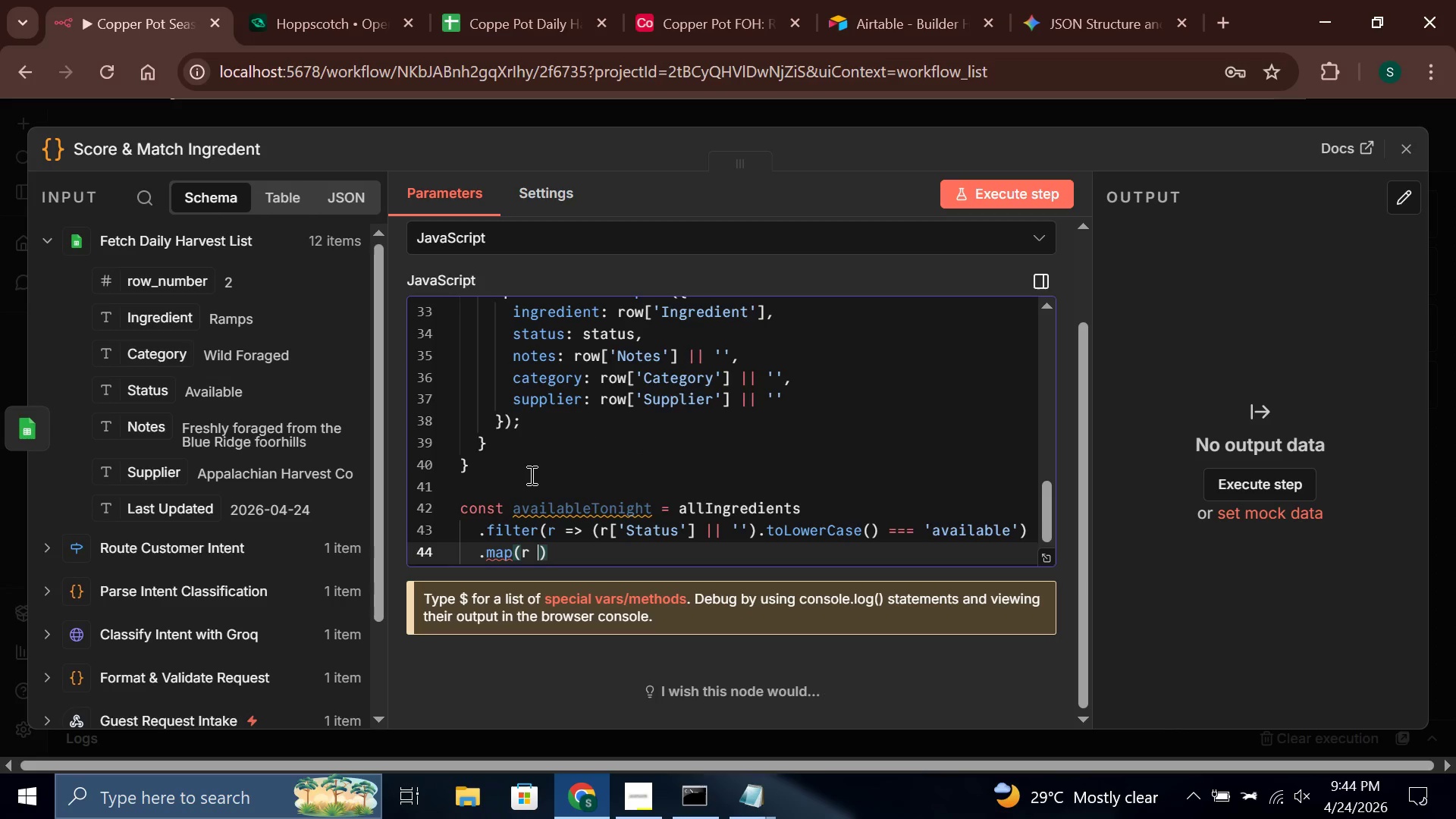 
key(Equal)
 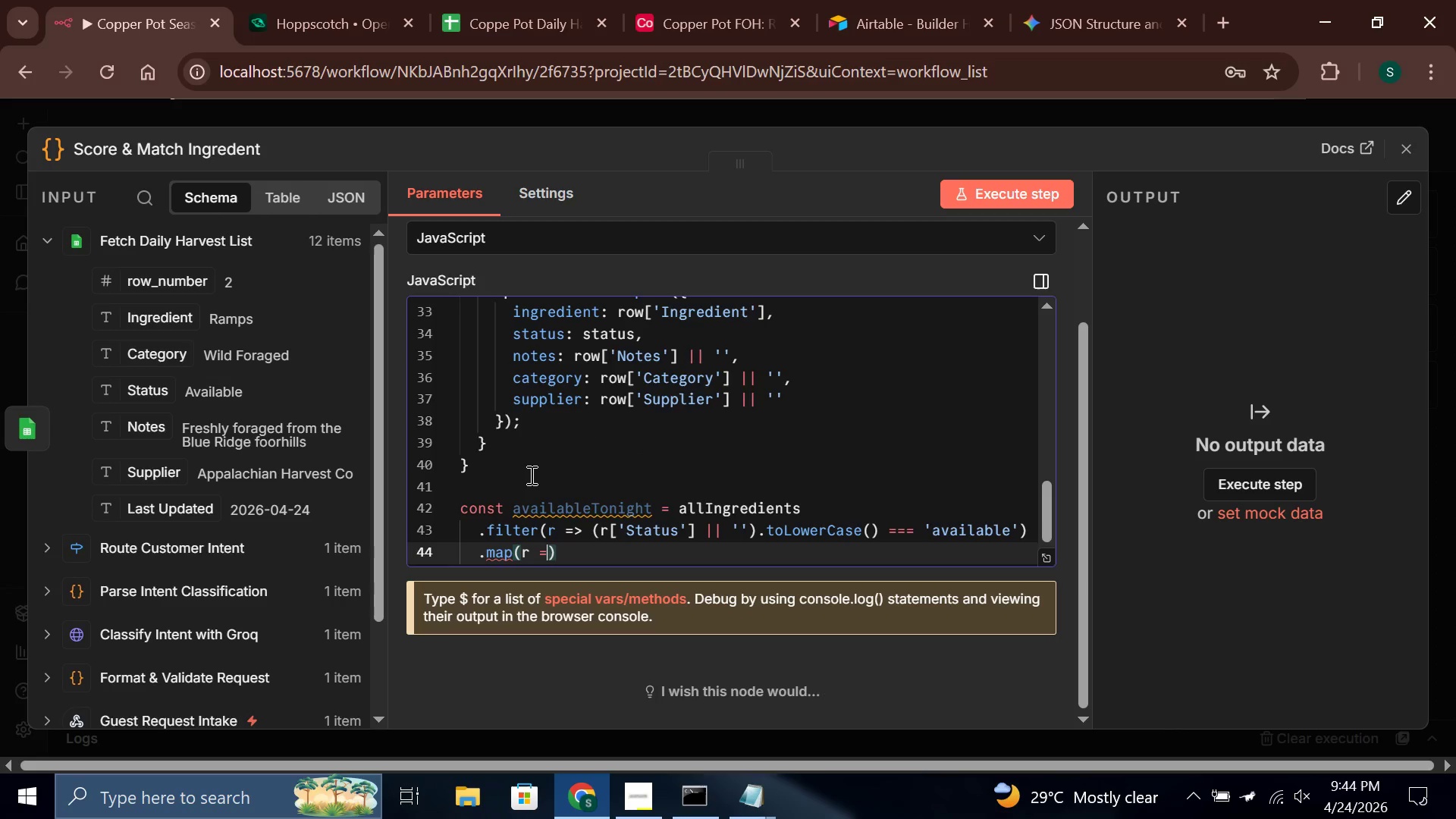 
key(Shift+Period)
 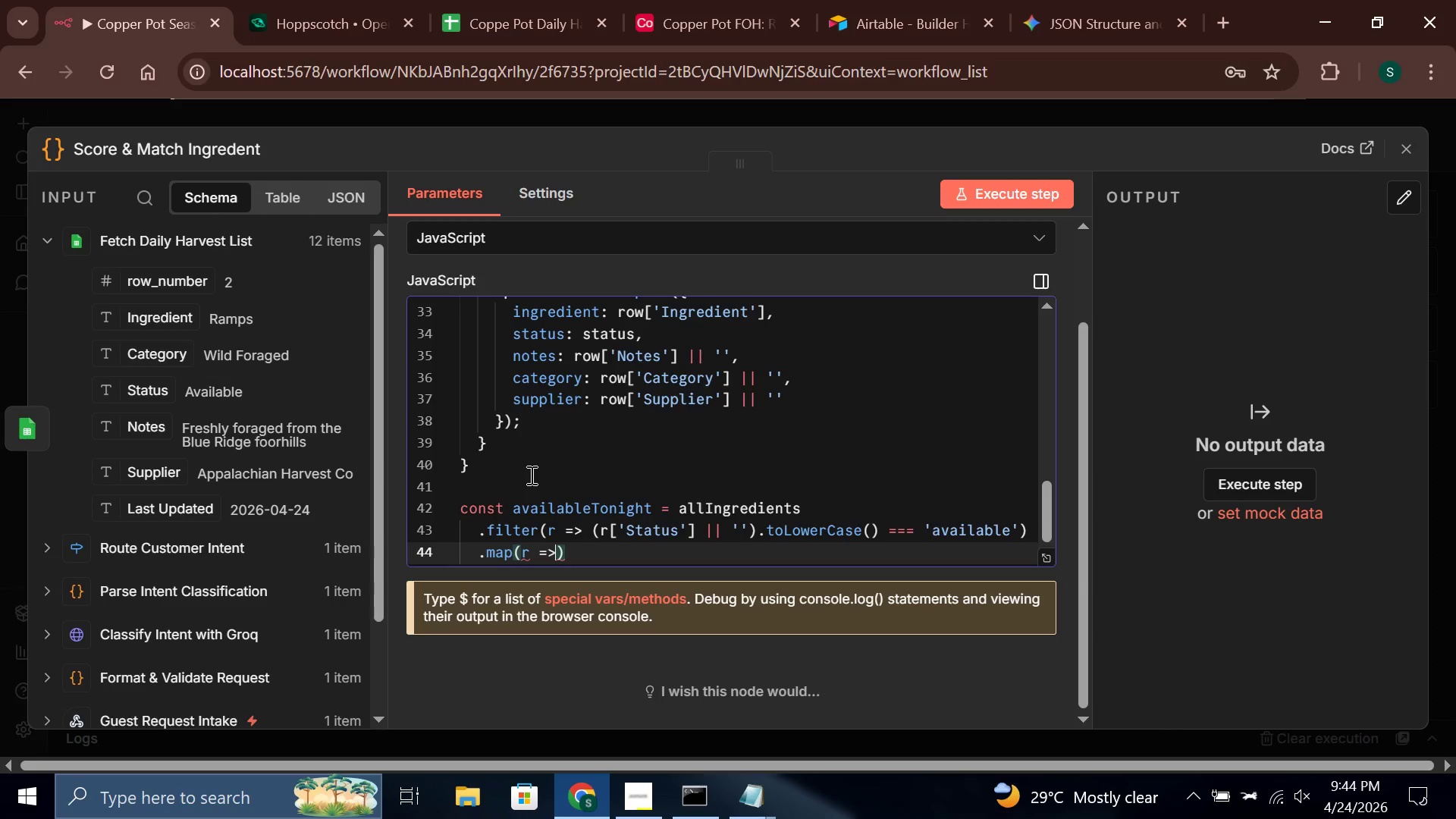 
key(Space)
 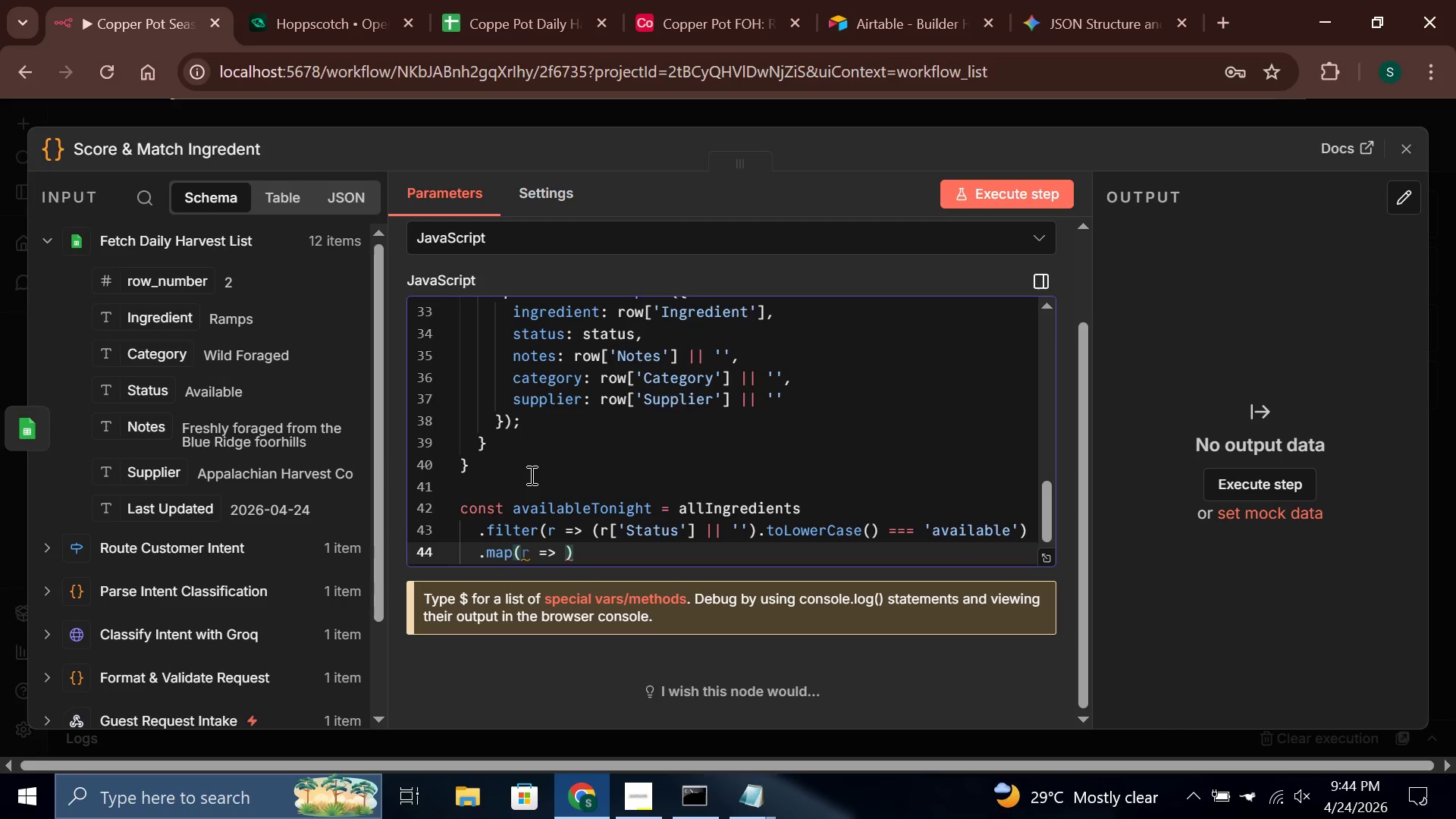 
key(R)
 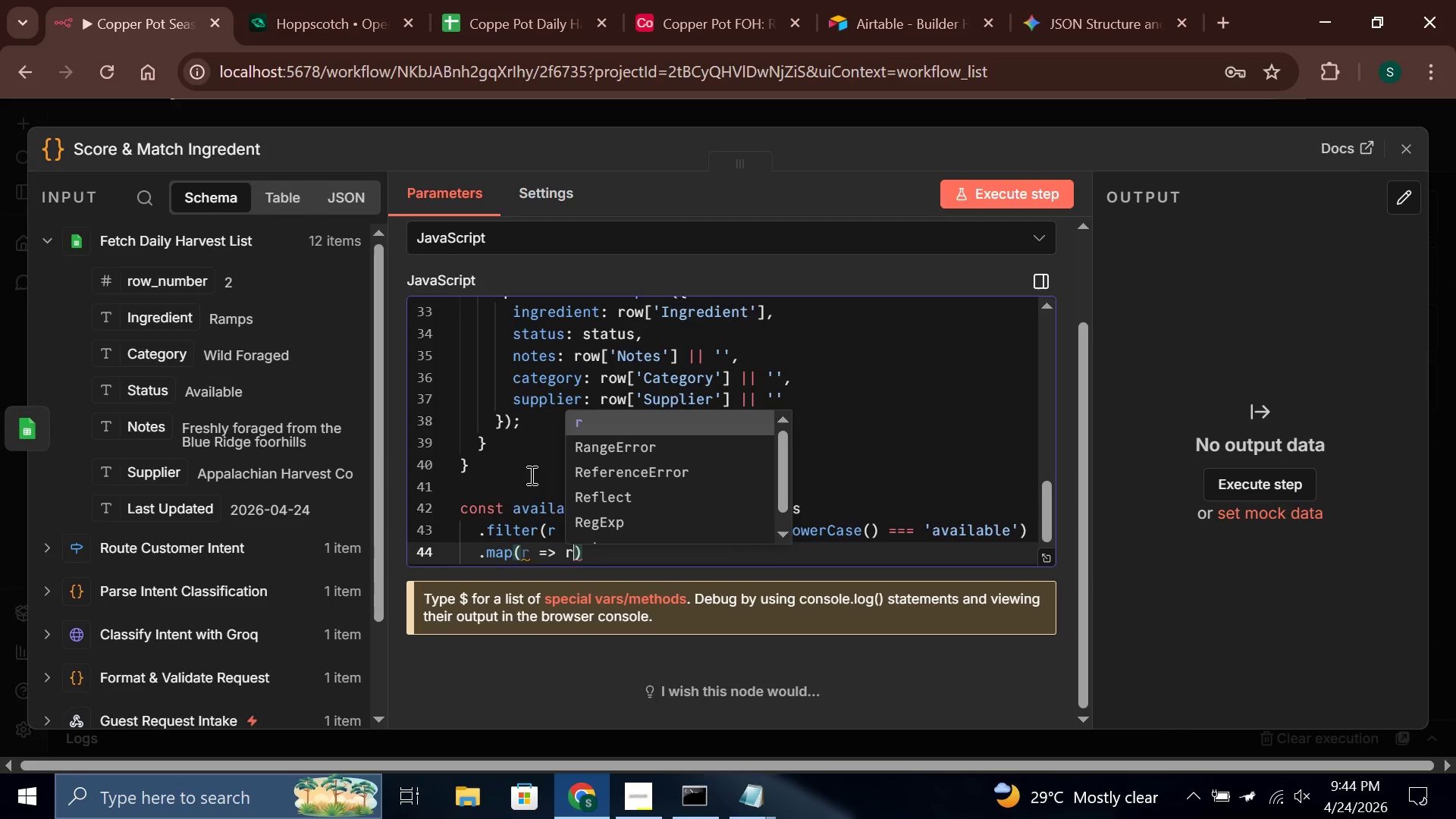 
key(BracketLeft)
 